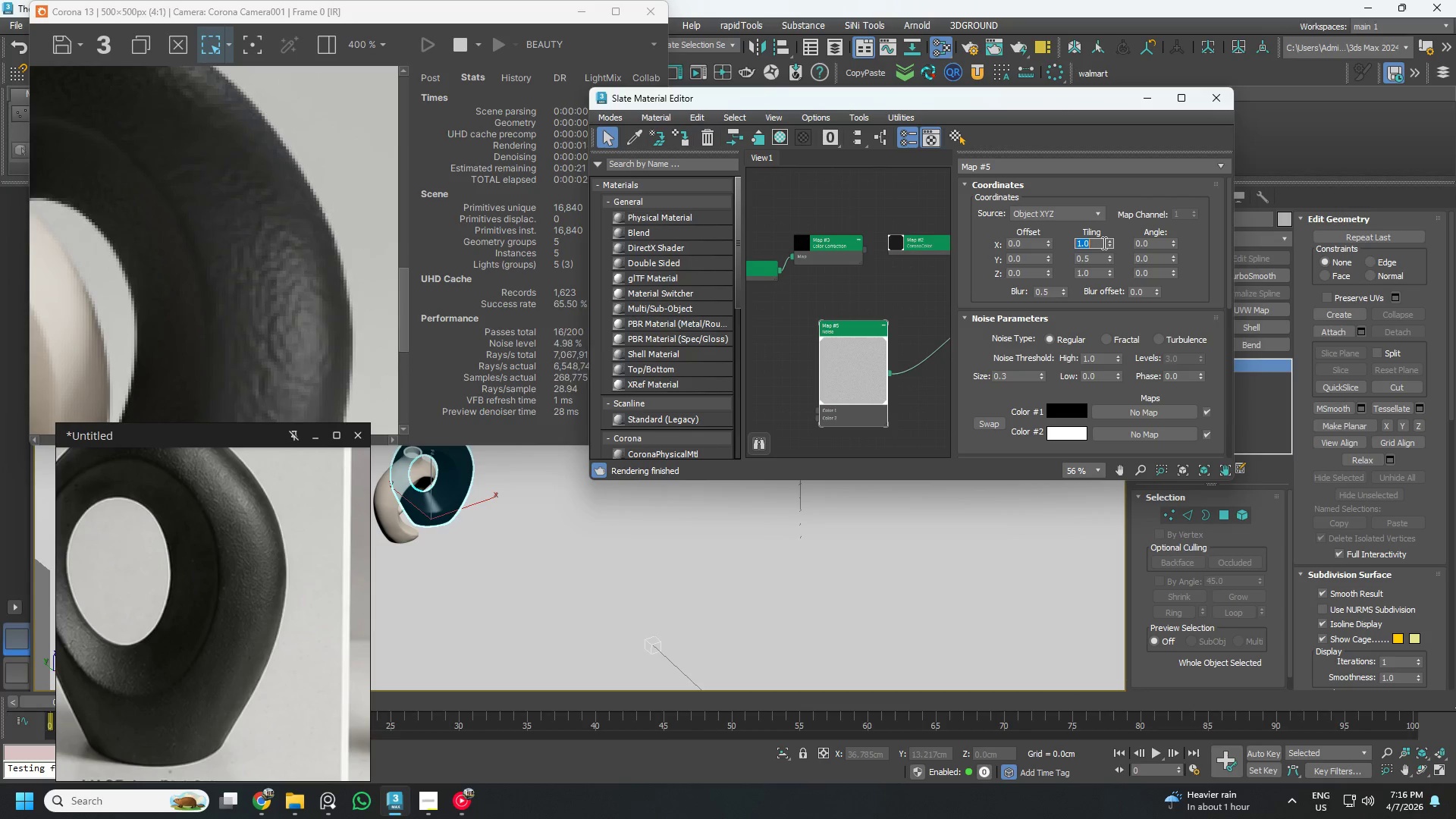 
key(NumpadDecimal)
 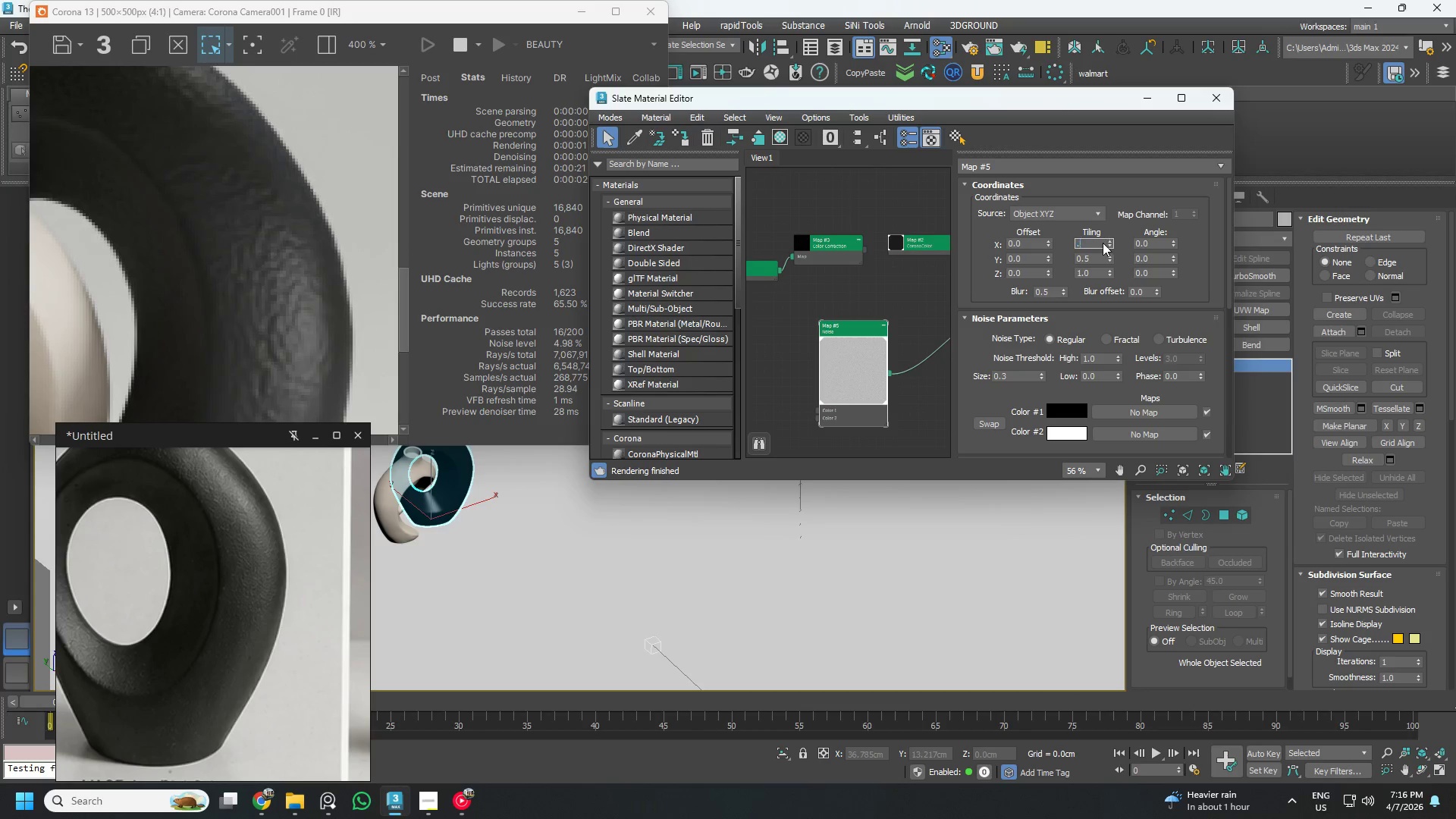 
key(Numpad5)
 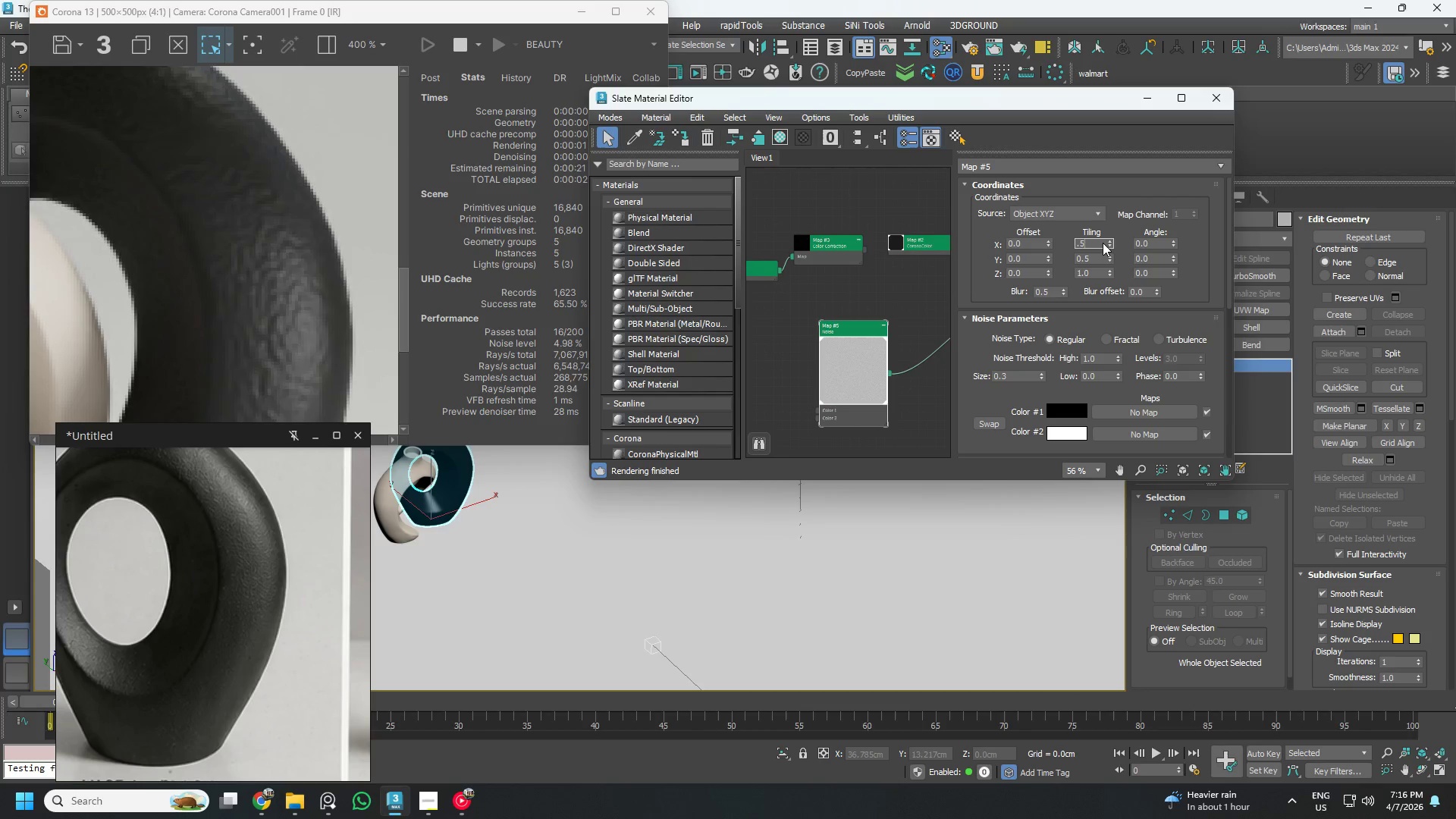 
key(NumpadEnter)
 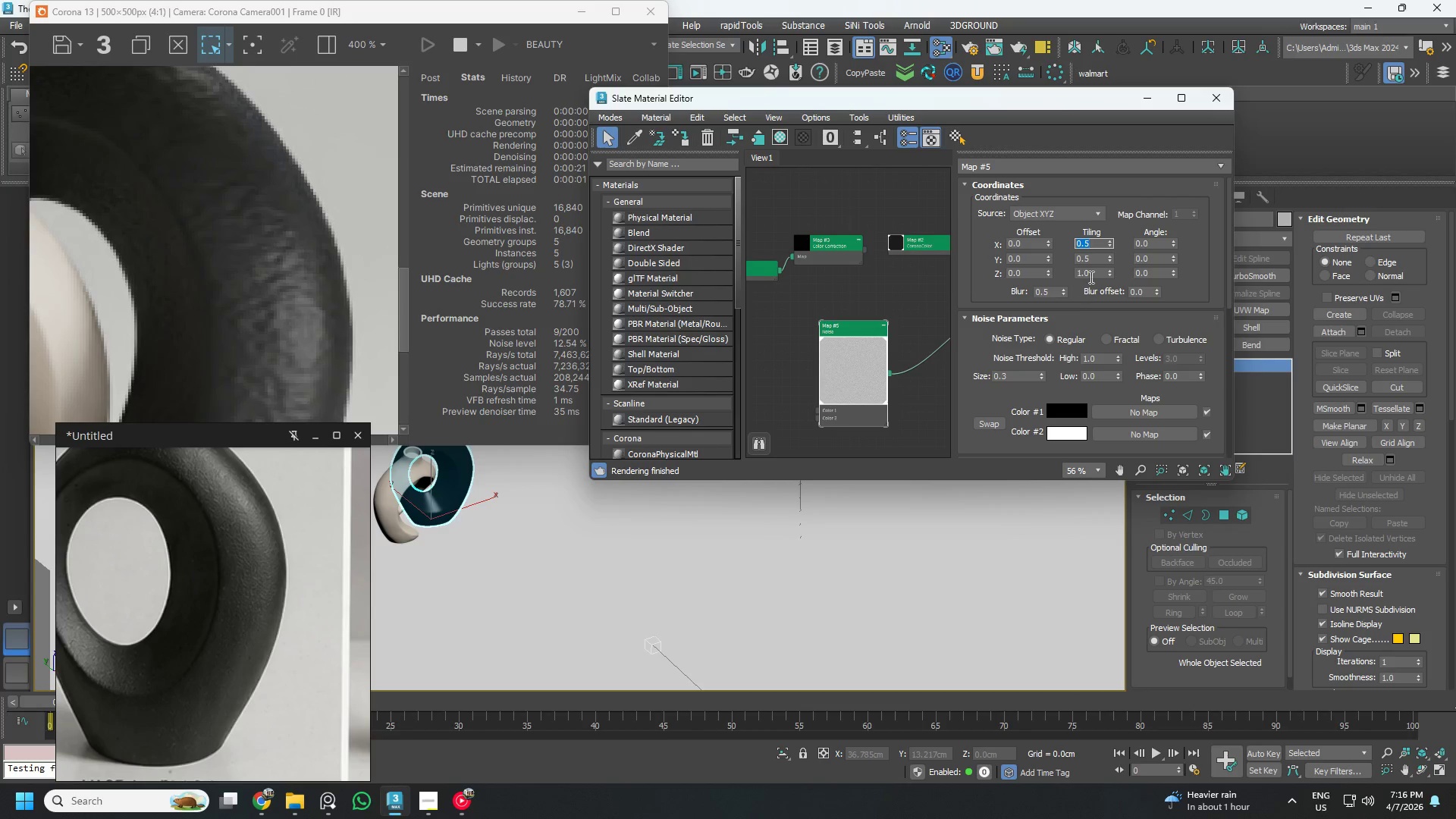 
double_click([1097, 275])
 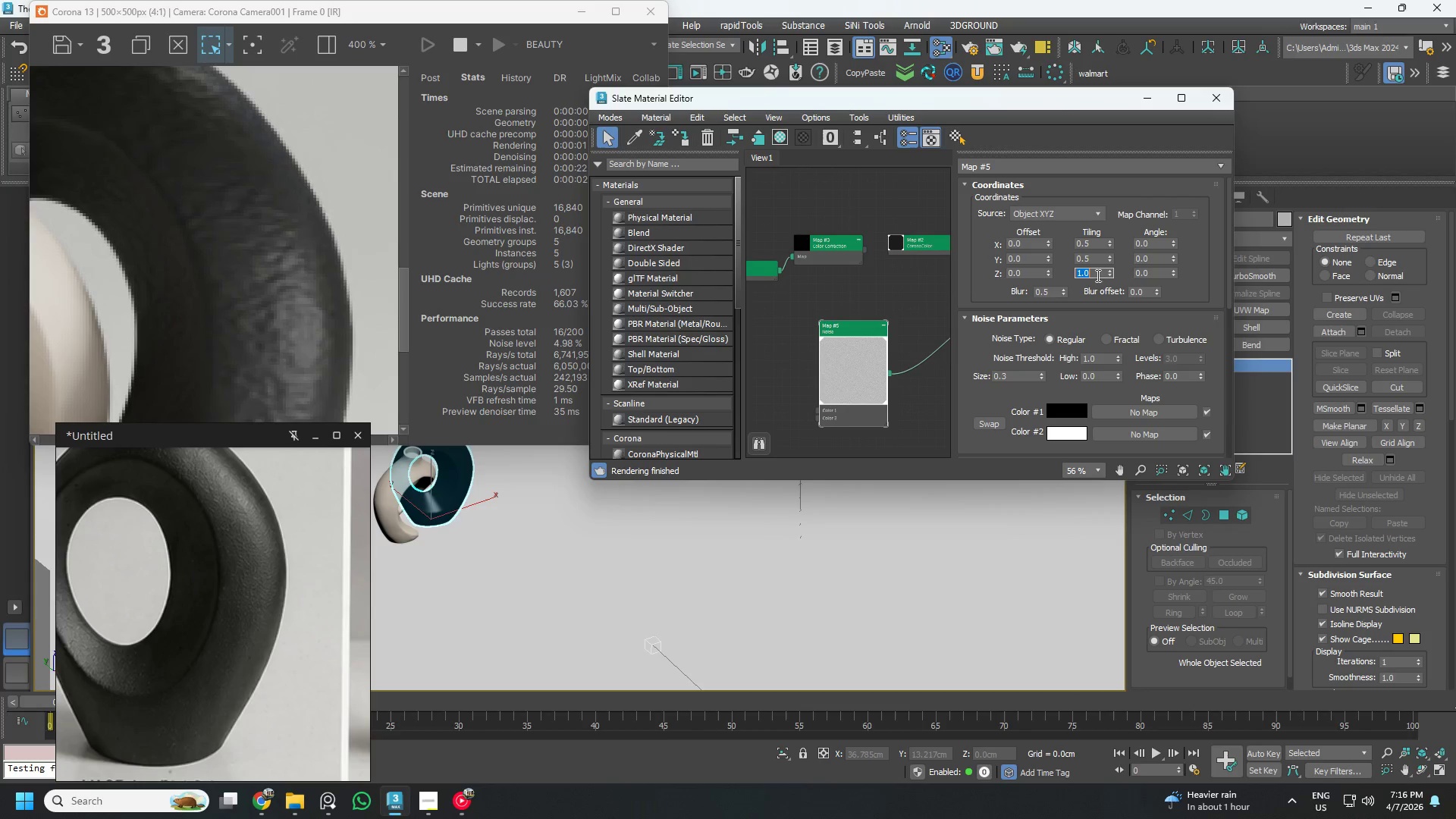 
key(NumpadDecimal)
 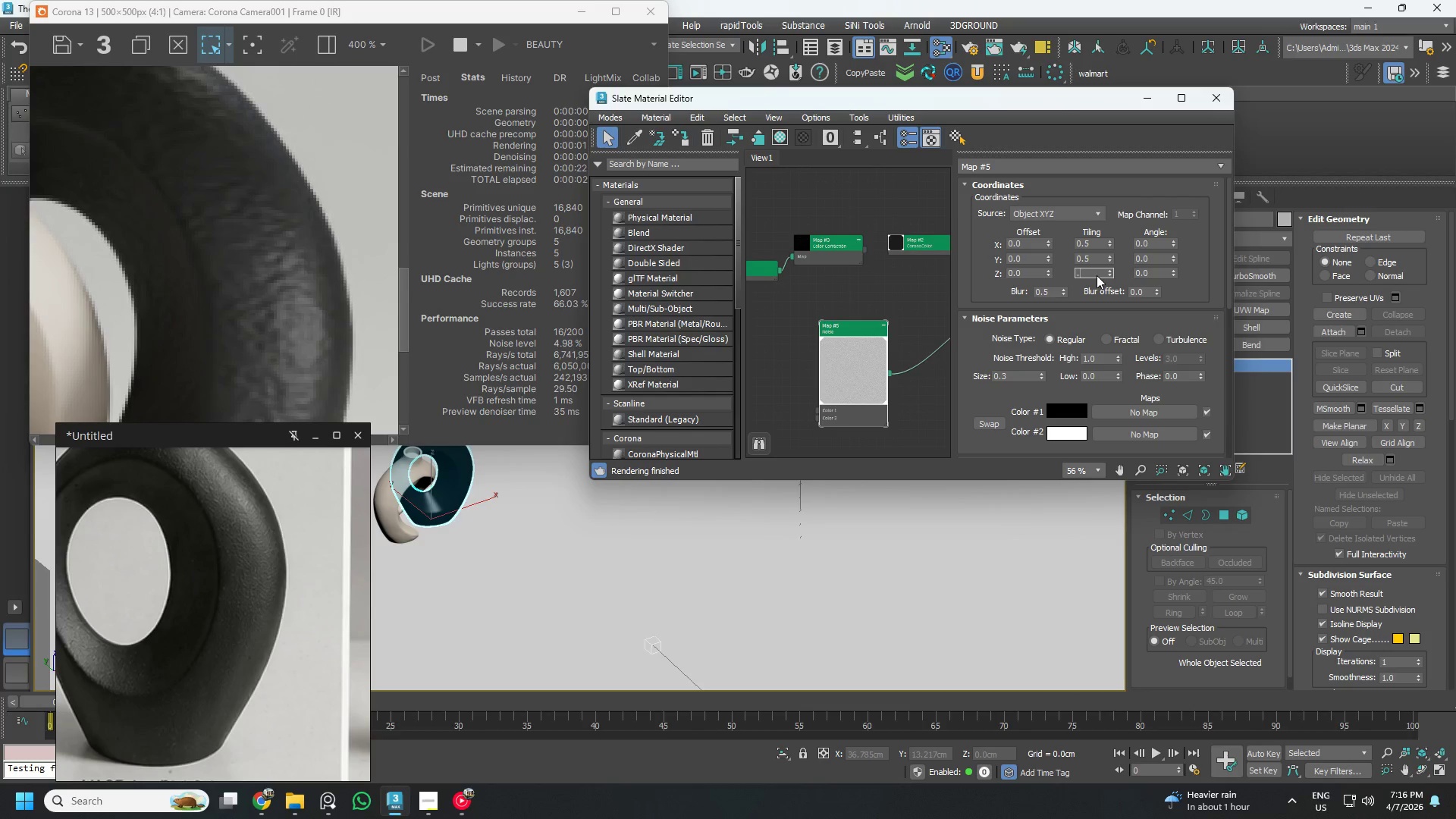 
key(Numpad5)
 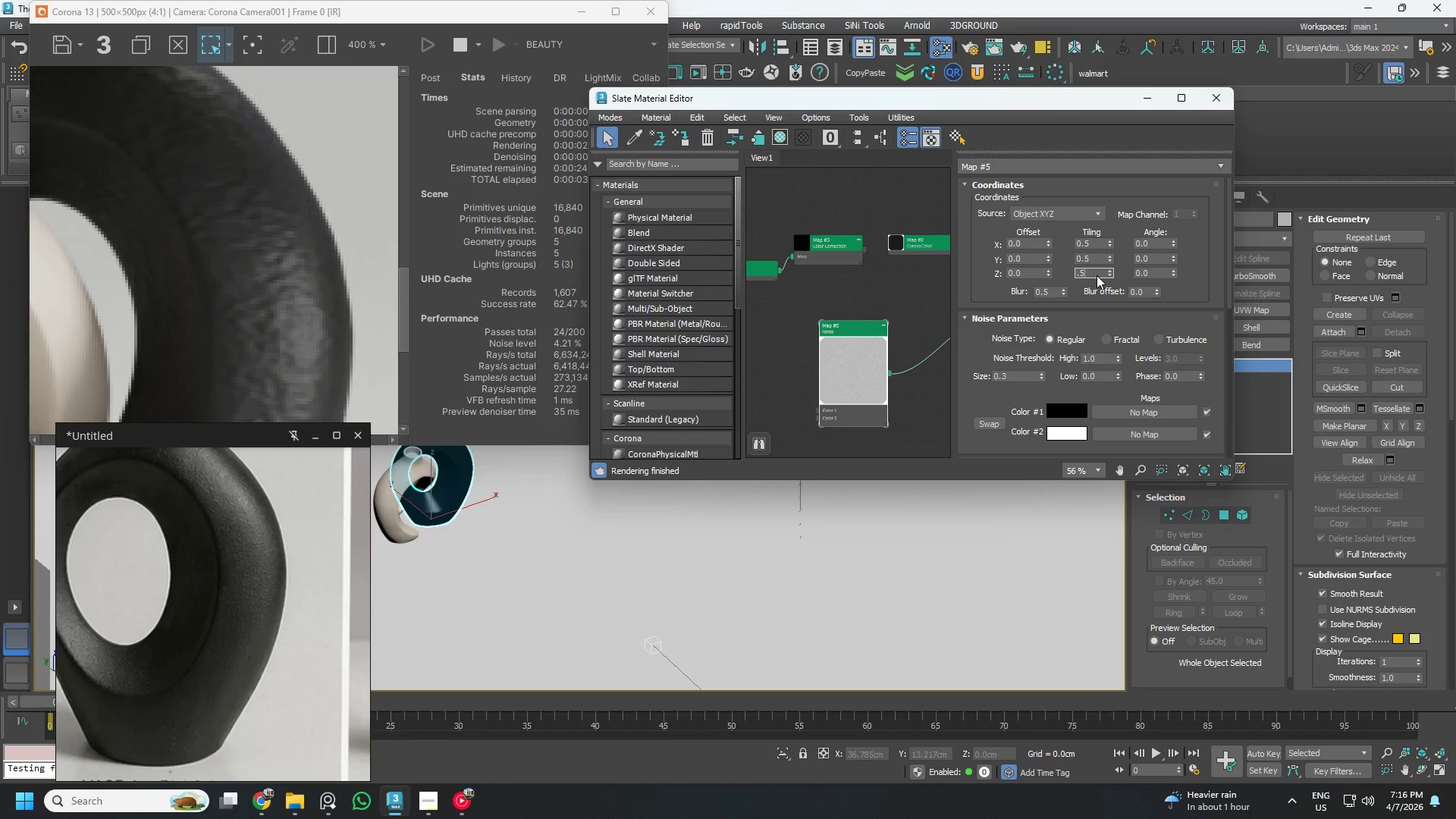 
key(NumpadEnter)
 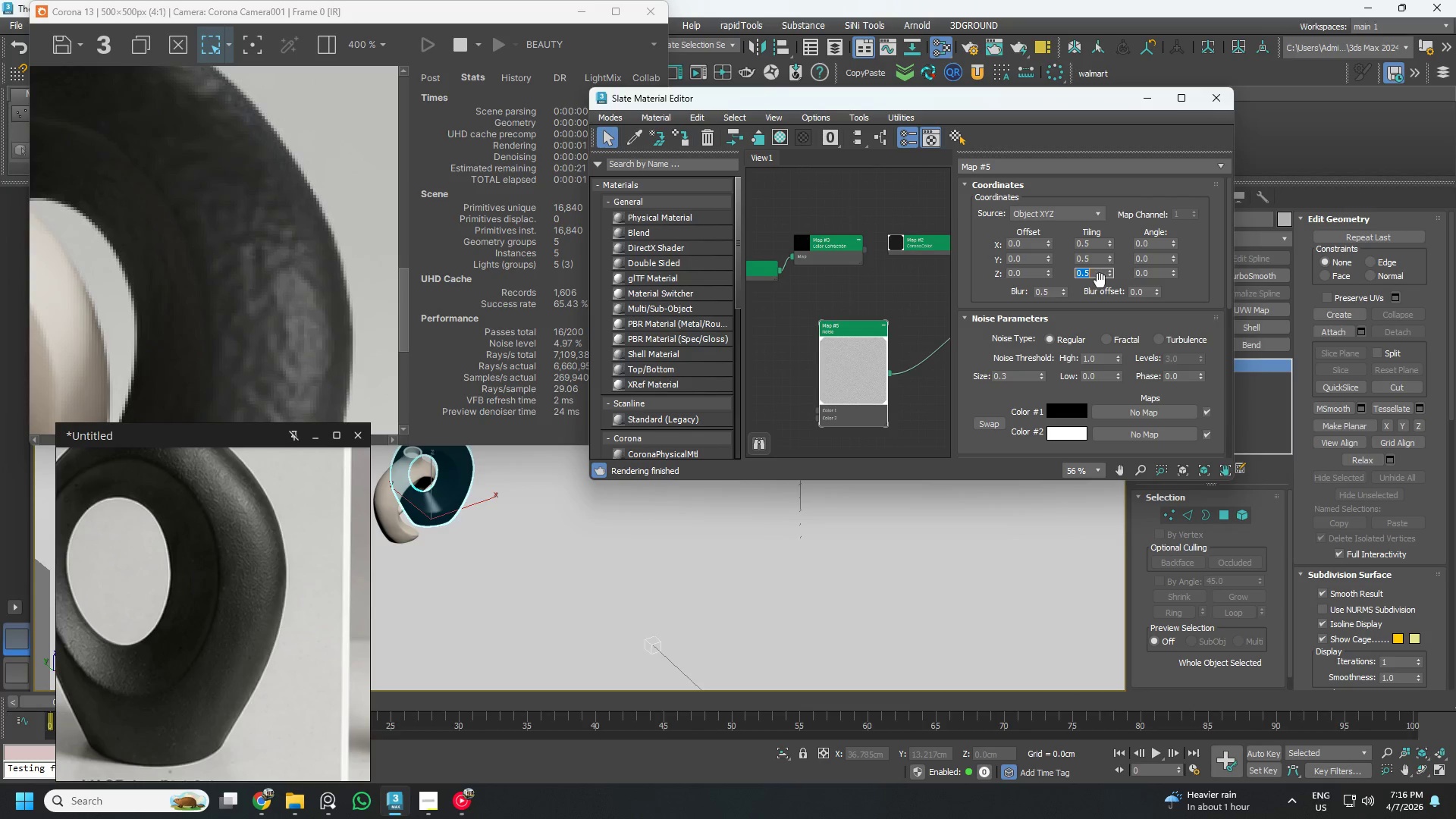 
key(Numpad1)
 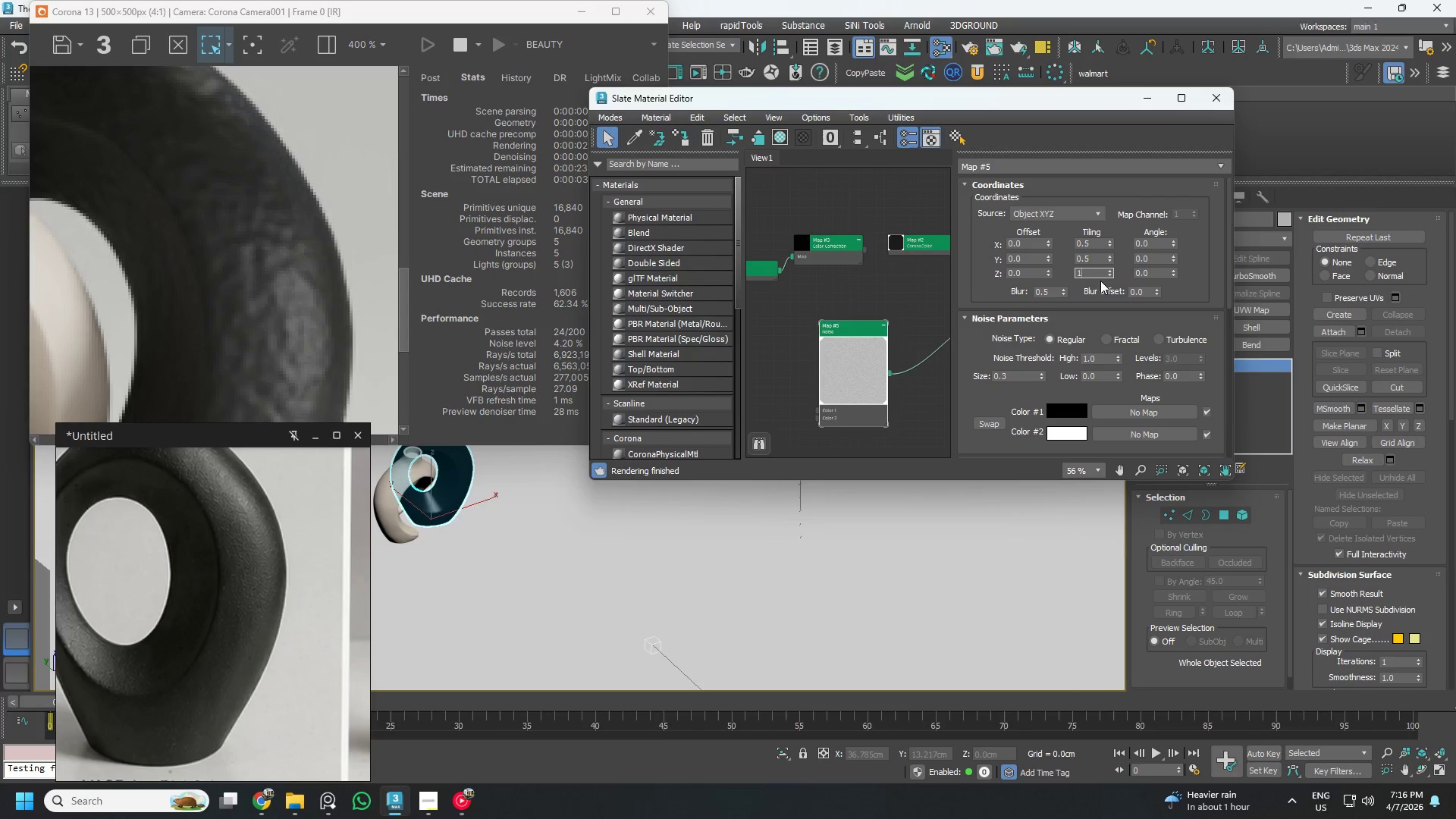 
key(NumpadEnter)
 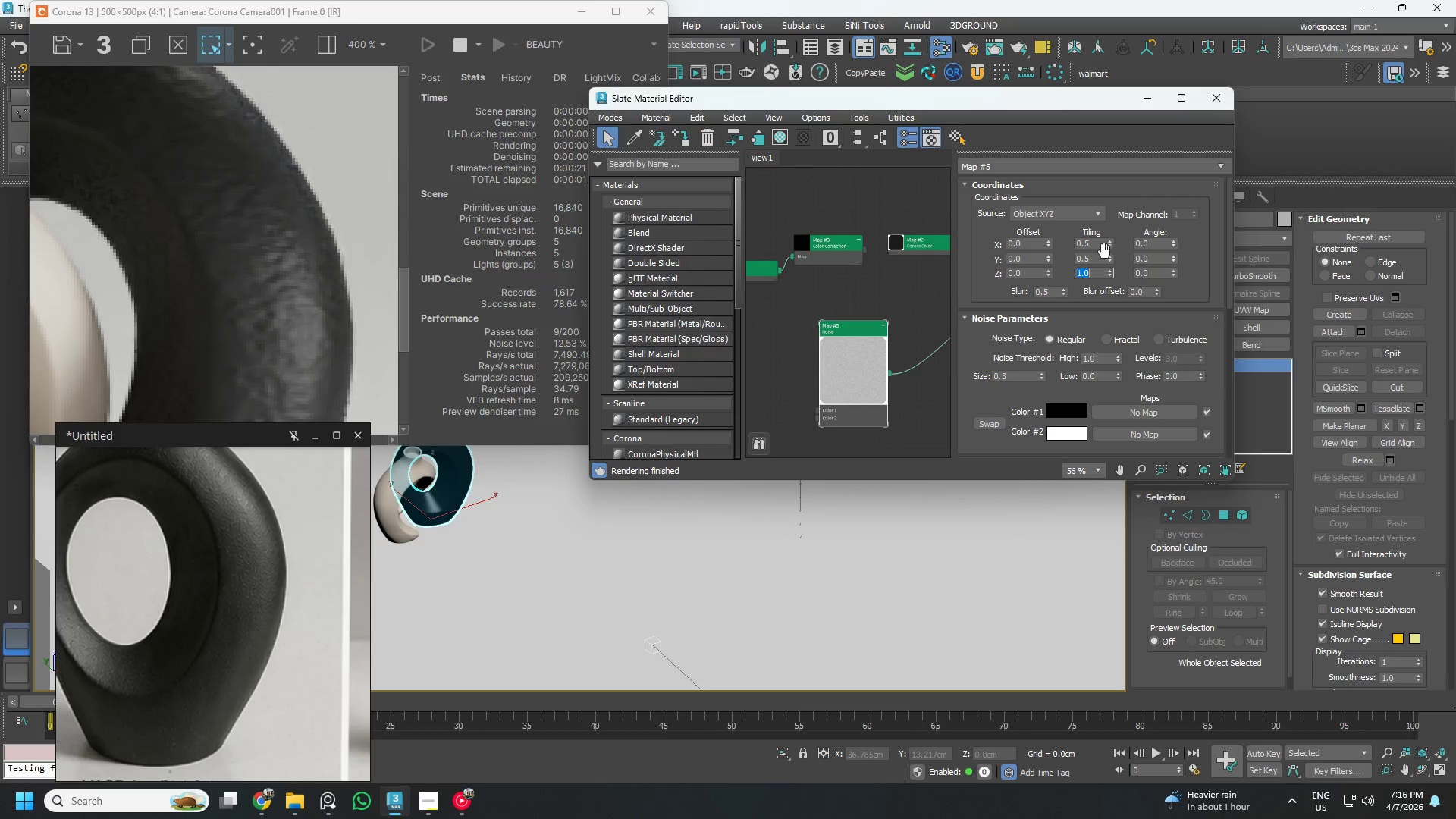 
double_click([1100, 246])
 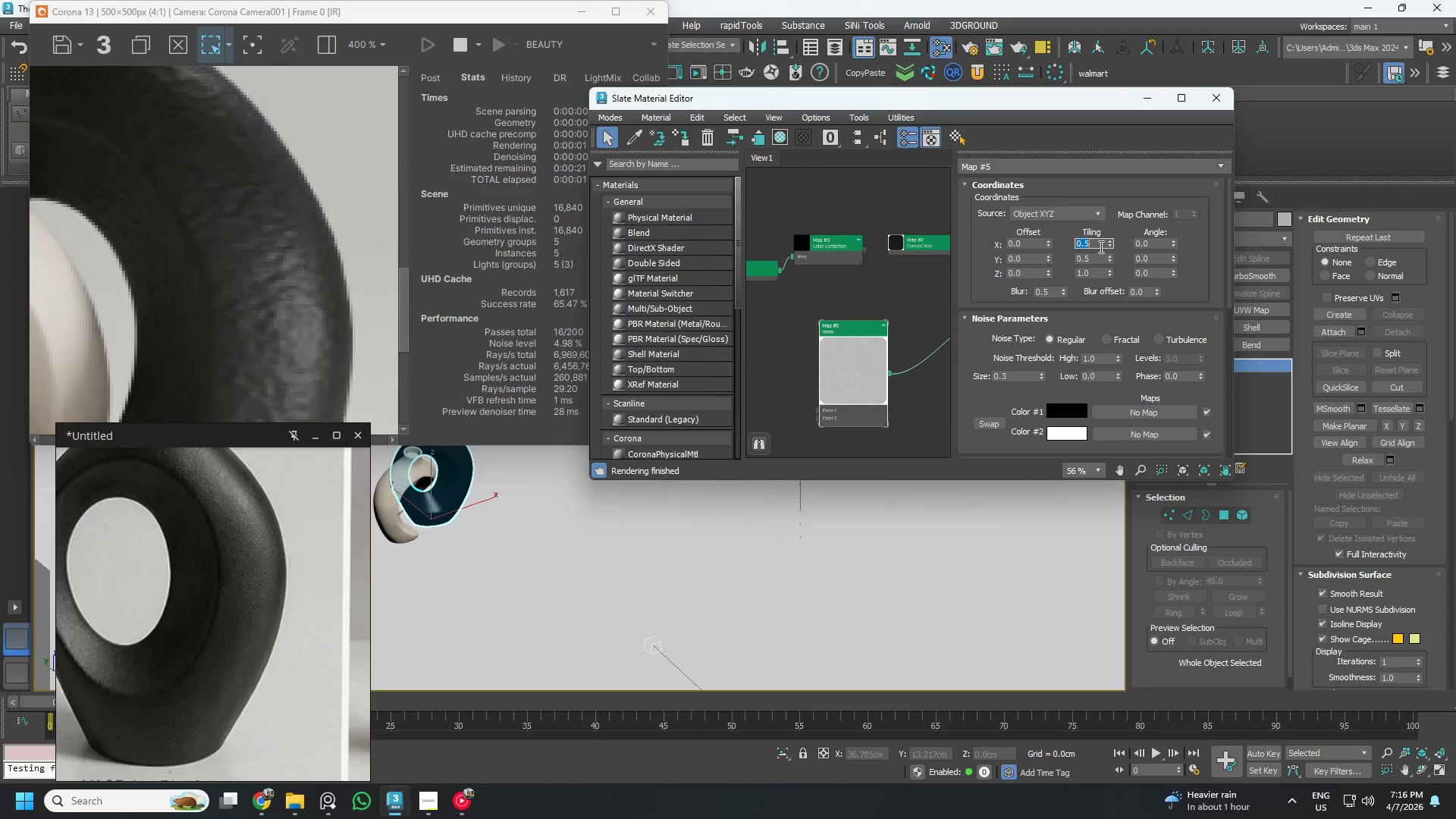 
key(Numpad1)
 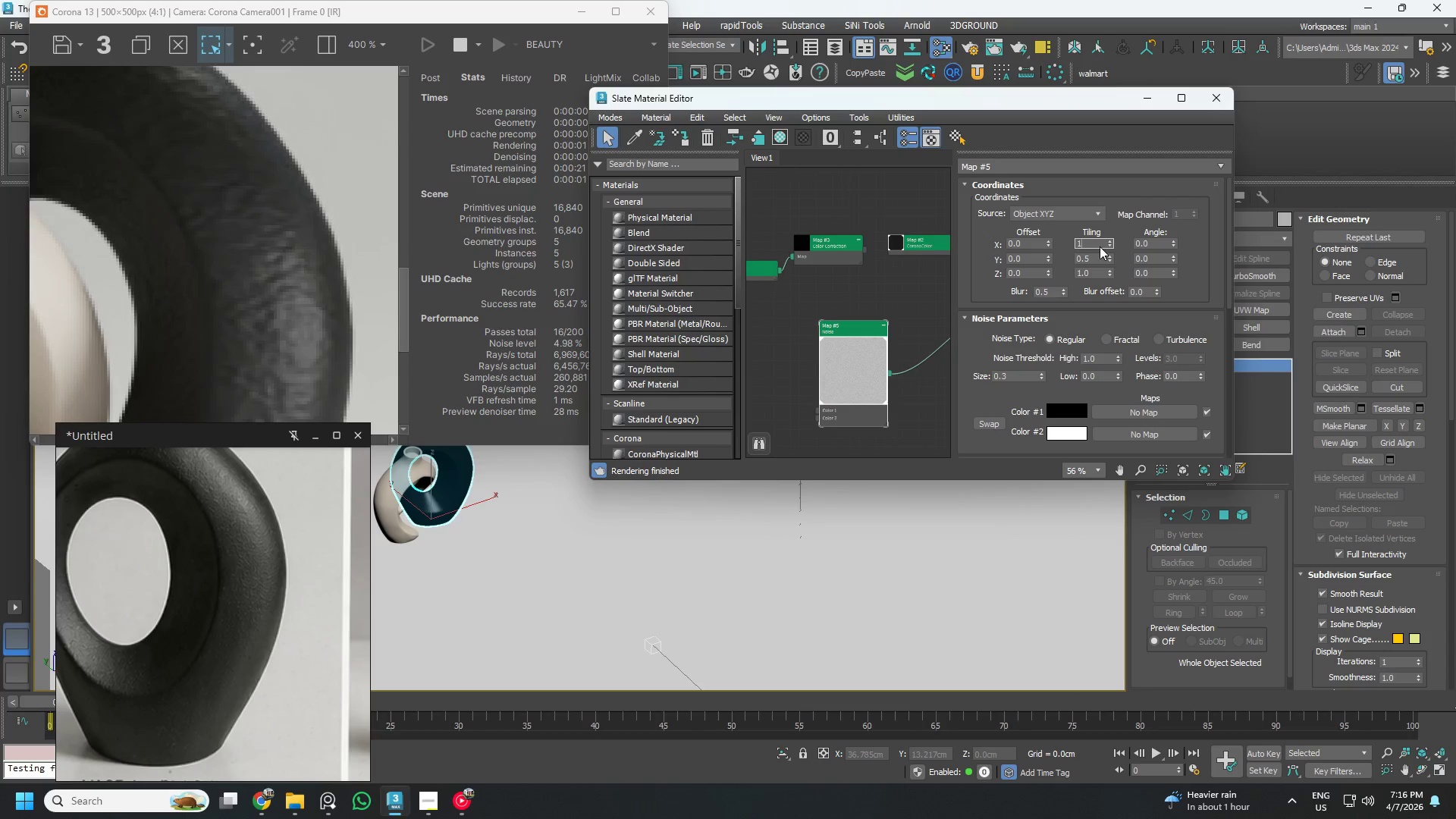 
key(NumpadEnter)
 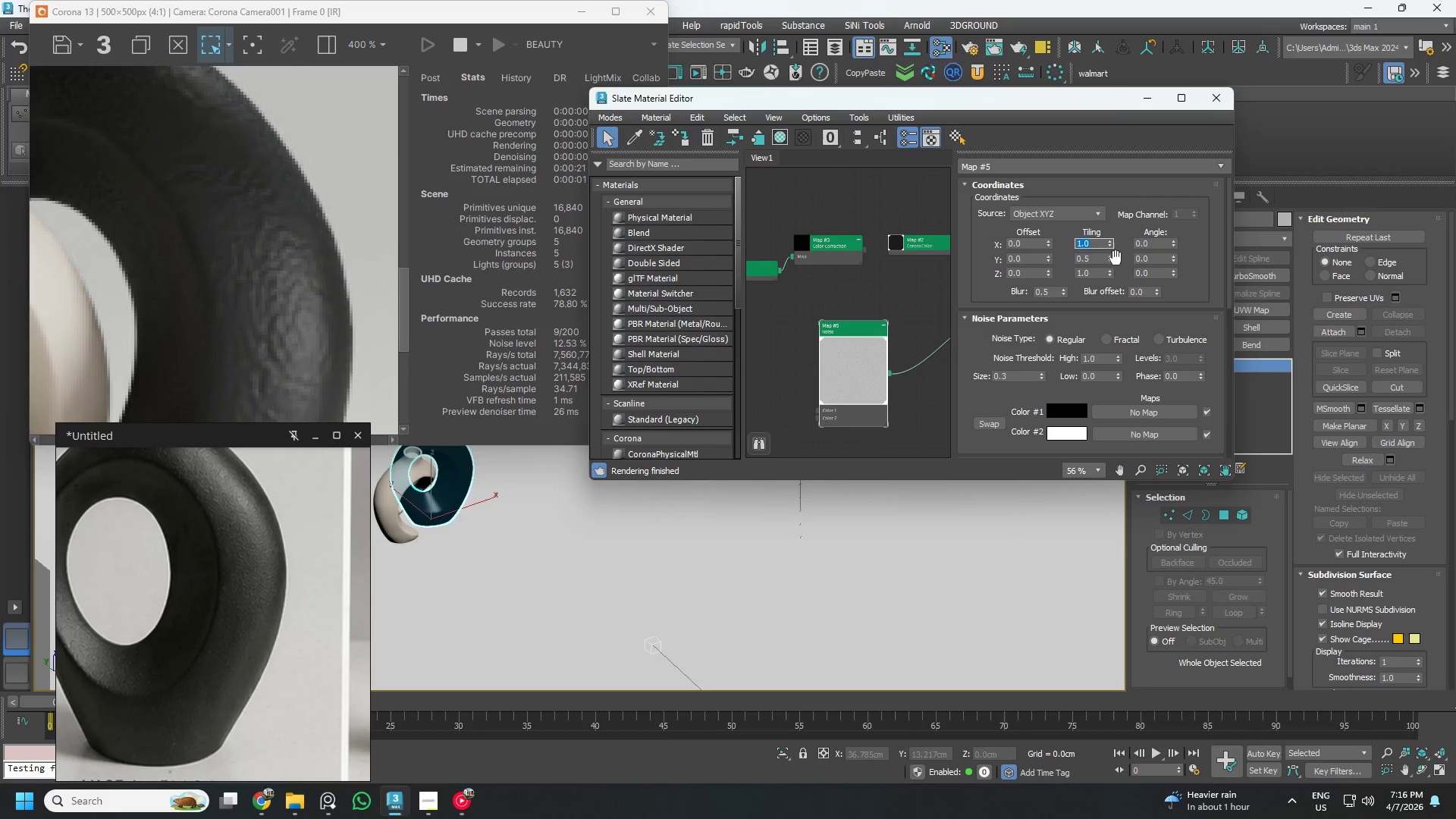 
double_click([1095, 256])
 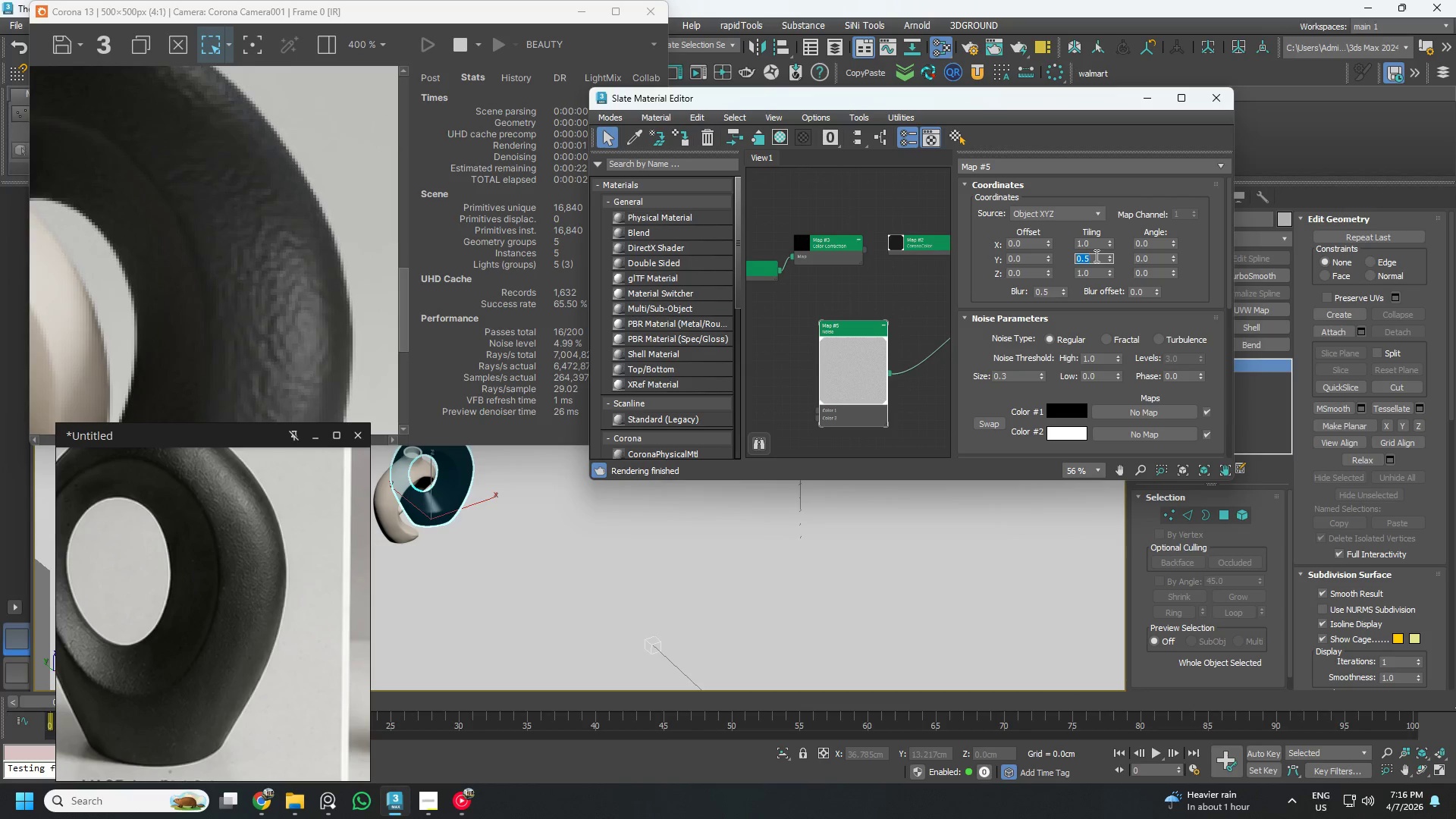 
key(Numpad1)
 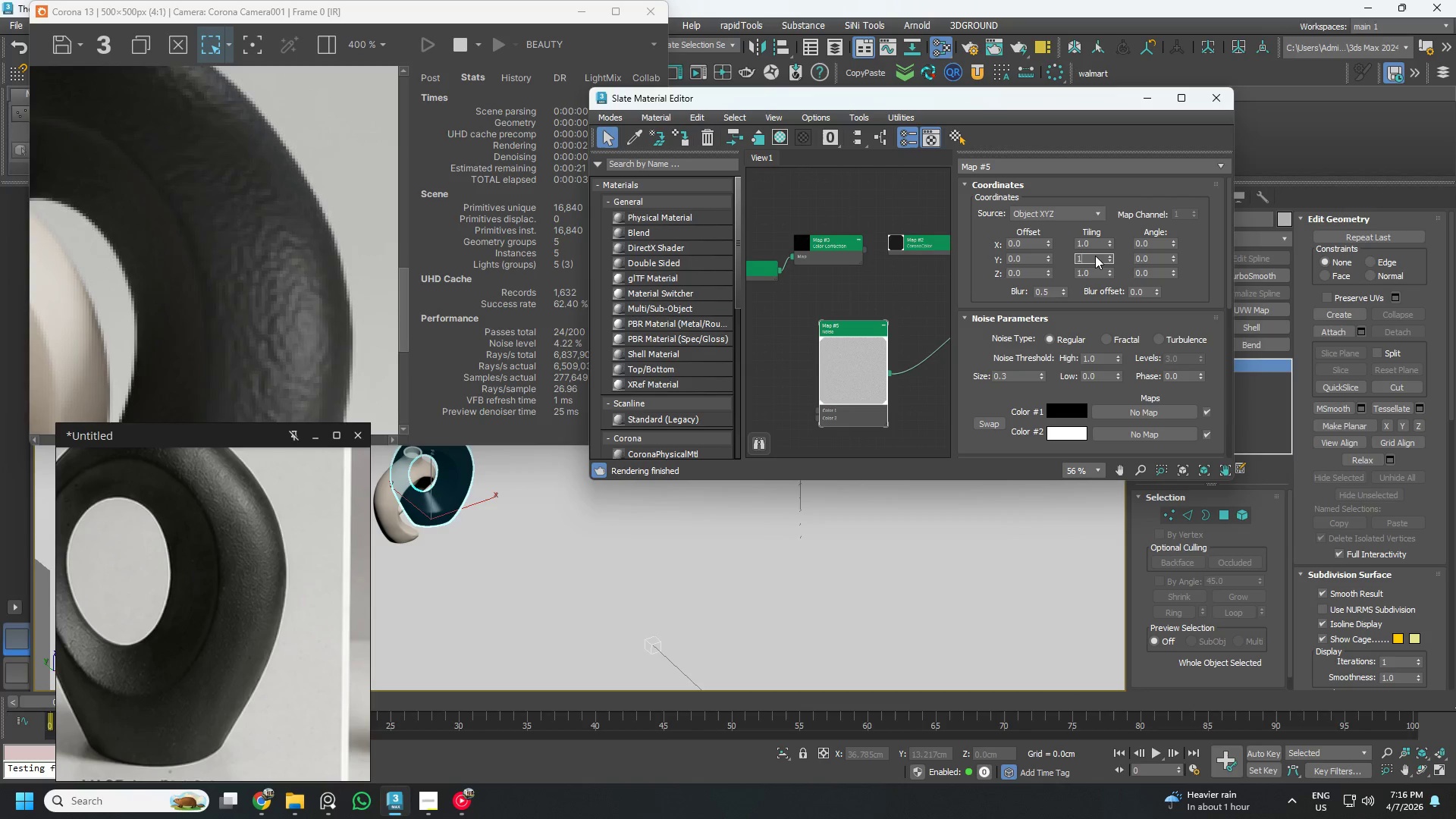 
key(NumpadEnter)
 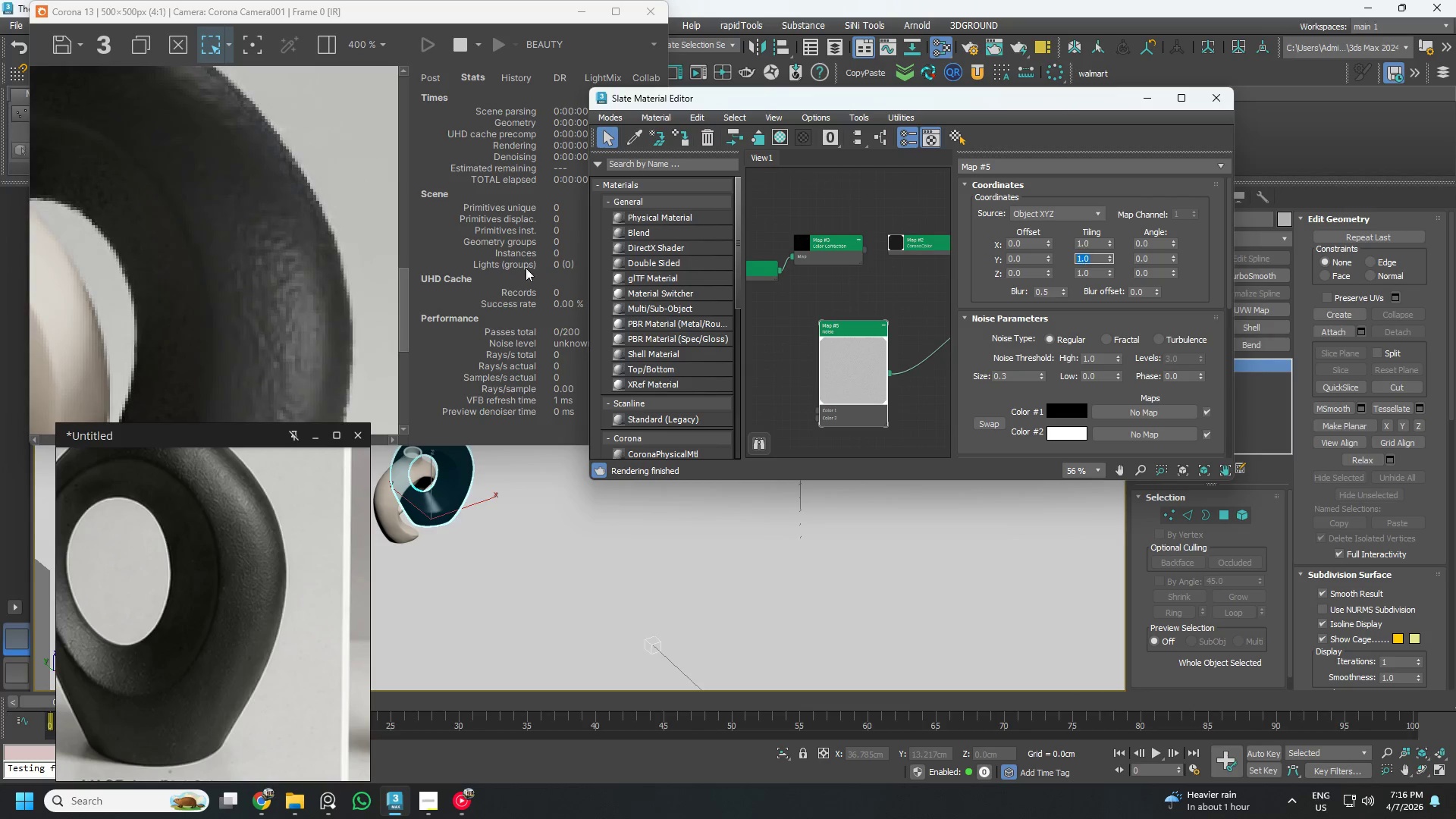 
scroll: coordinate [263, 278], scroll_direction: none, amount: 0.0
 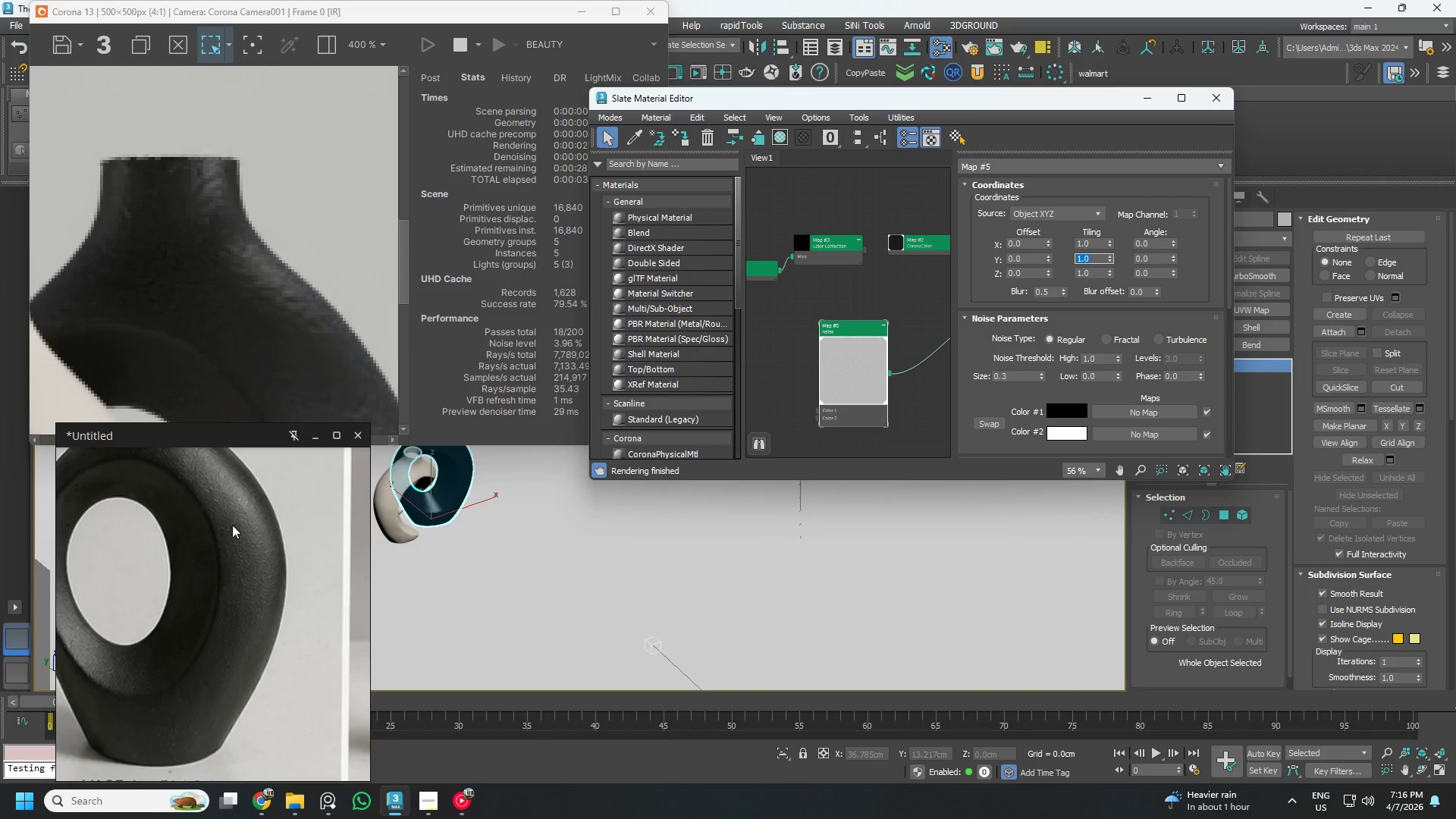 
scroll: coordinate [212, 522], scroll_direction: down, amount: 1.0
 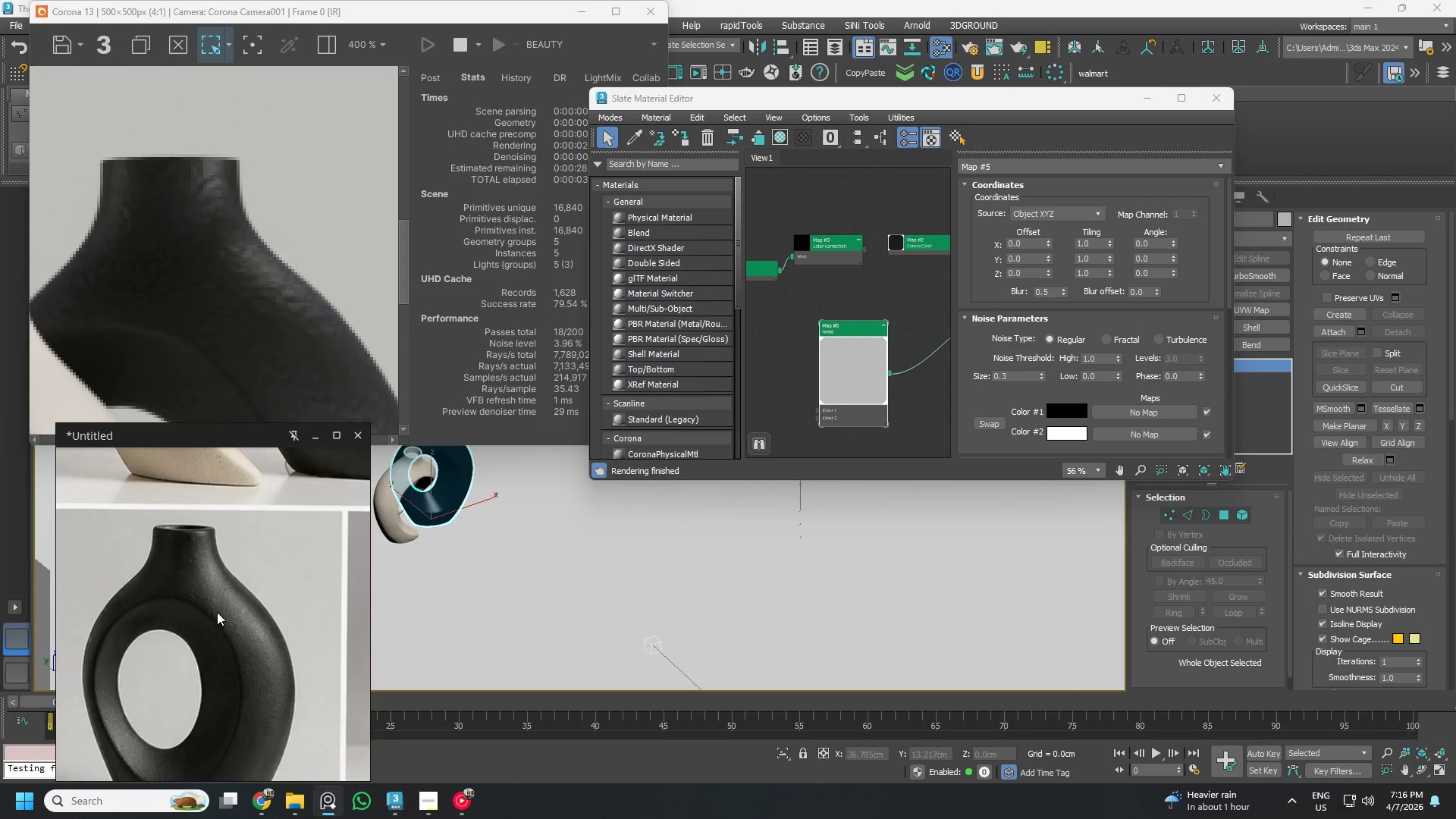 
scroll: coordinate [196, 576], scroll_direction: up, amount: 6.0
 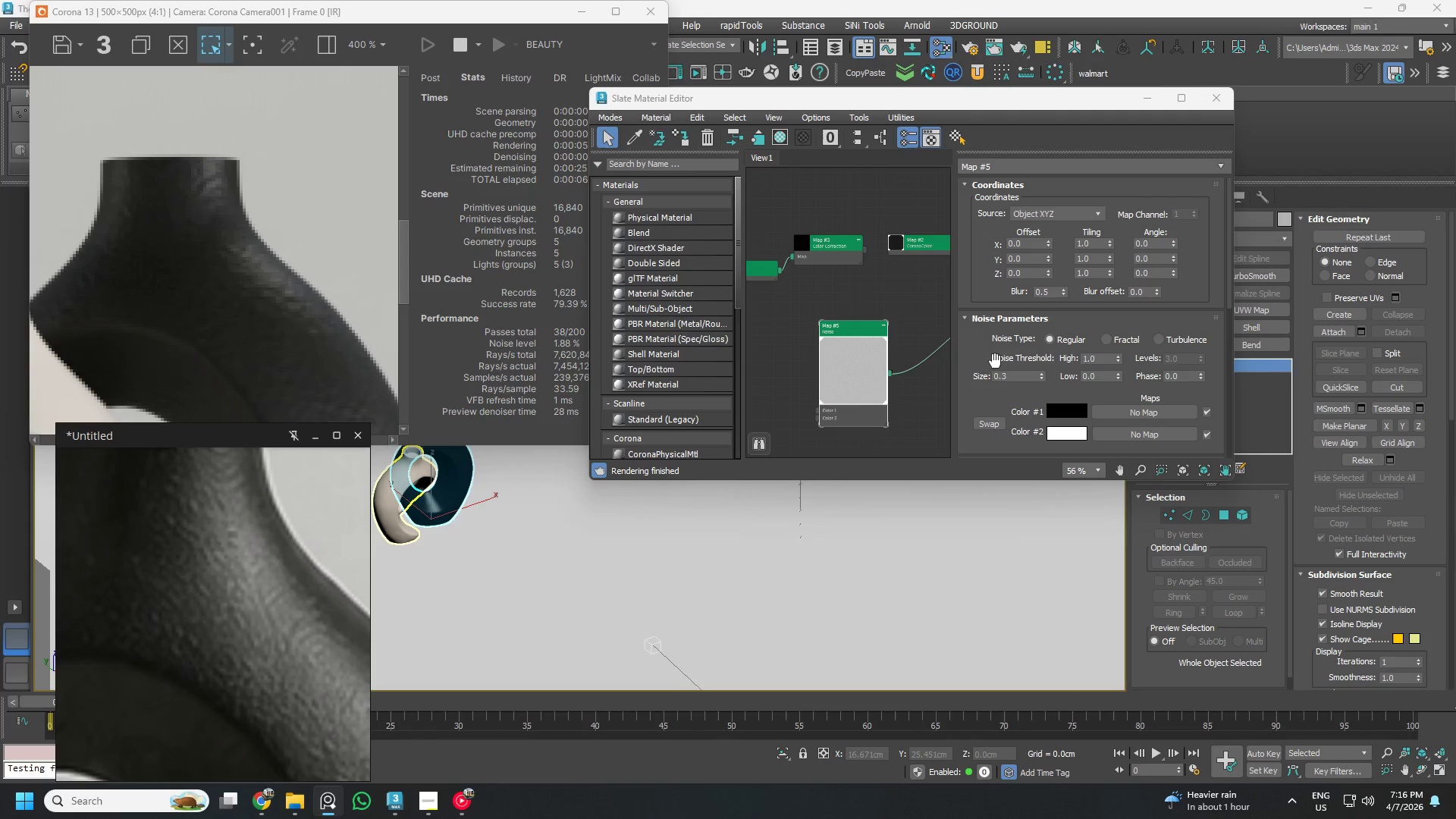 
double_click([1021, 375])
 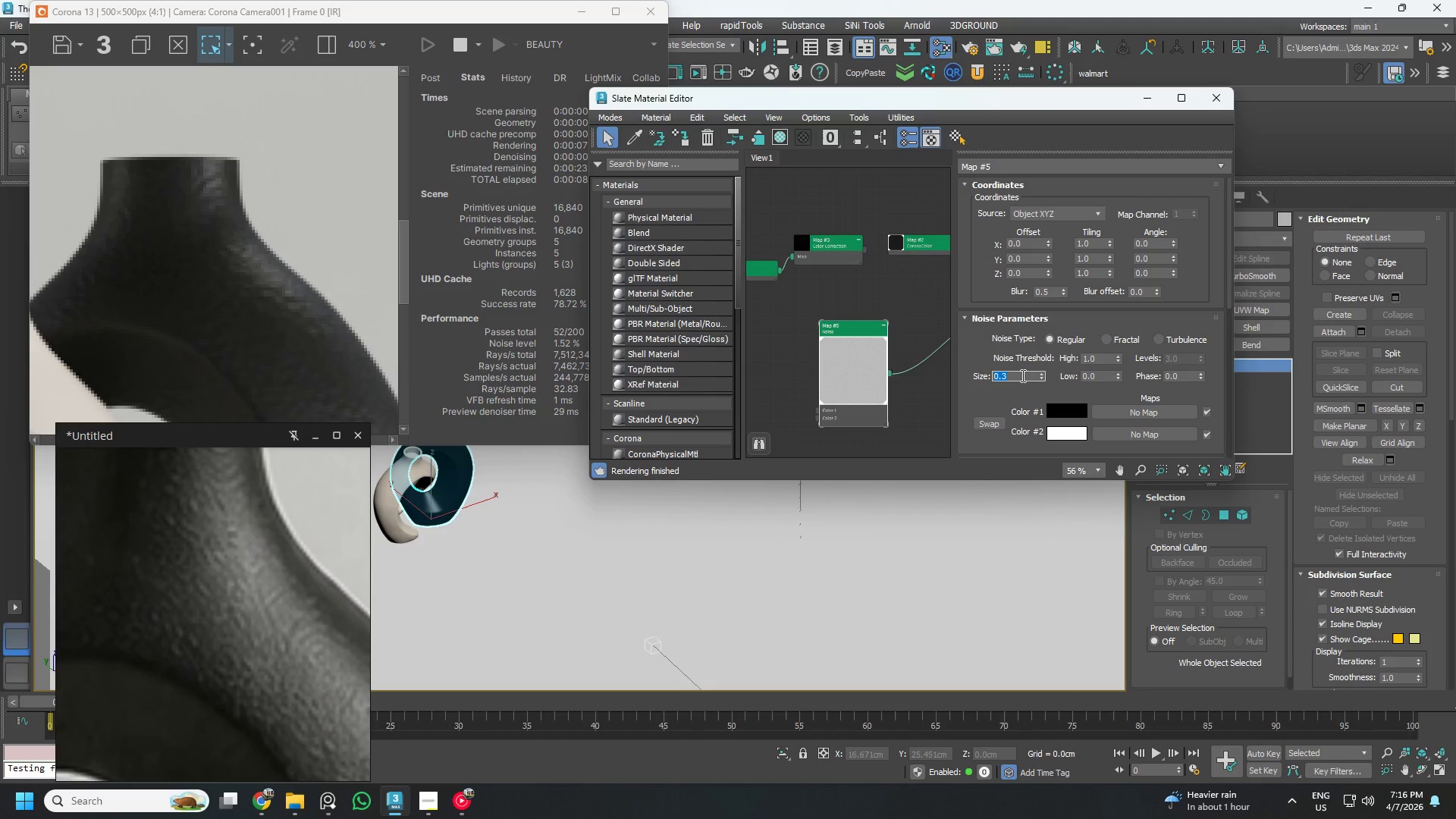 
key(NumpadDecimal)
 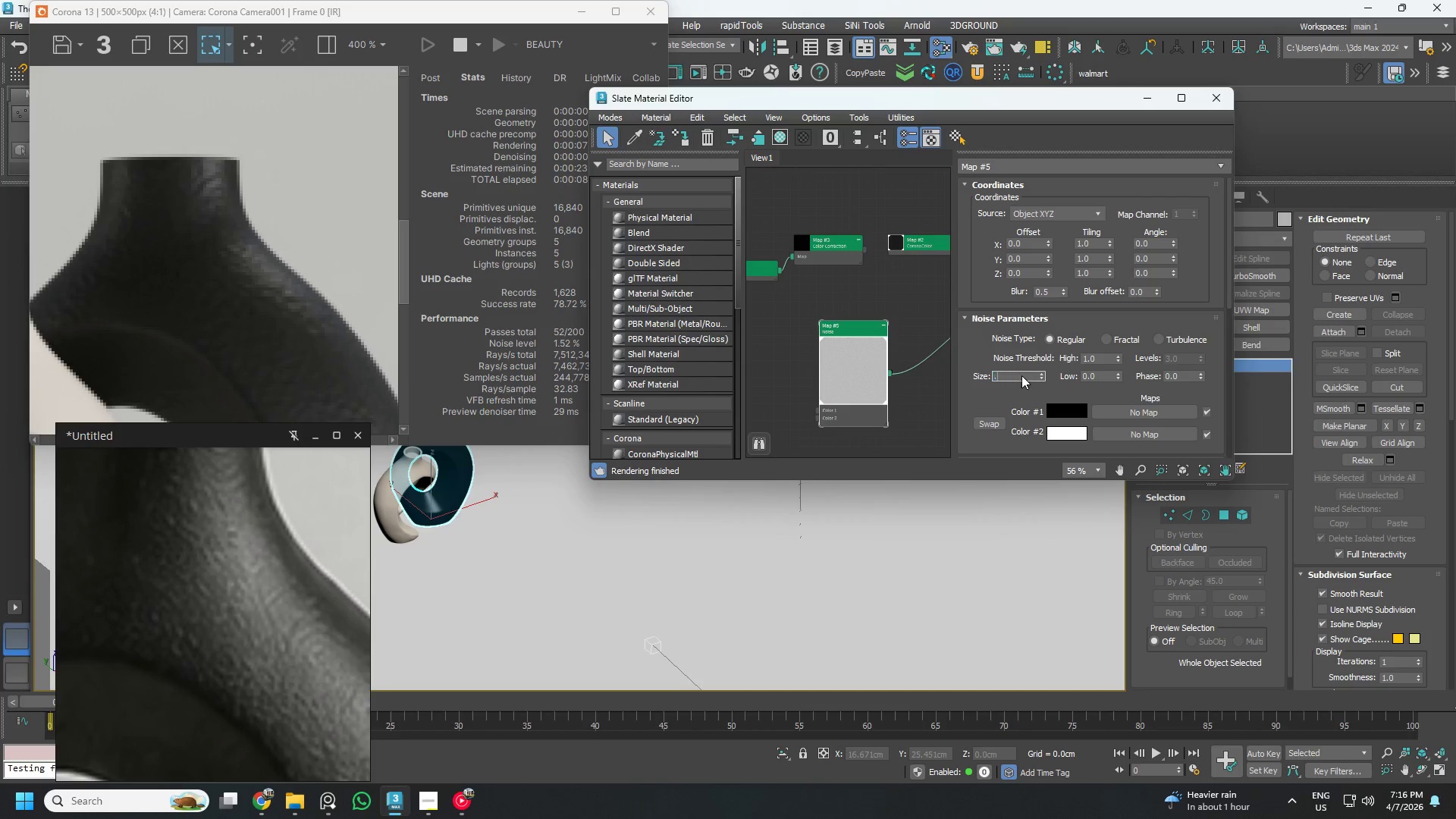 
key(Numpad2)
 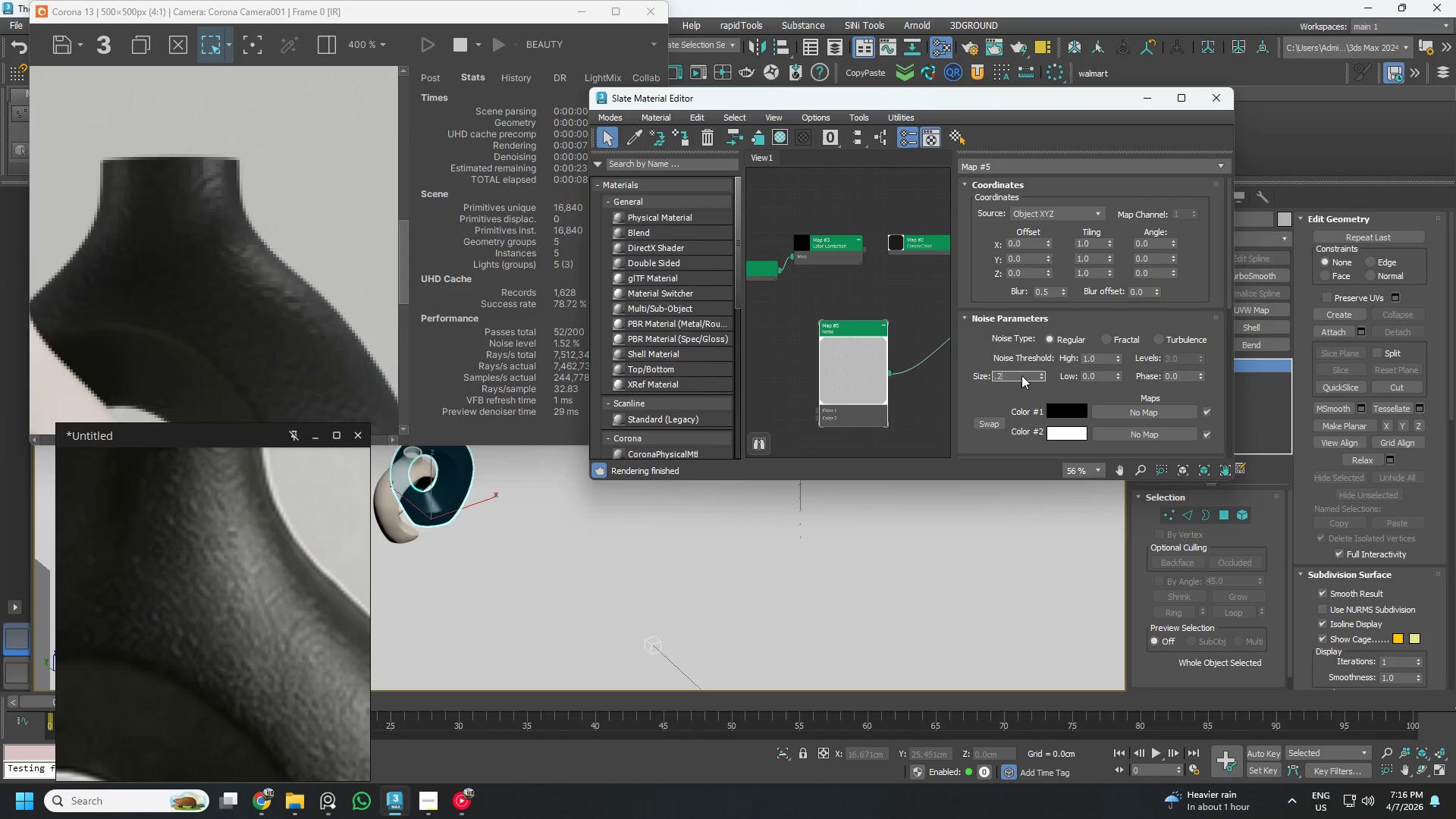 
key(NumpadEnter)
 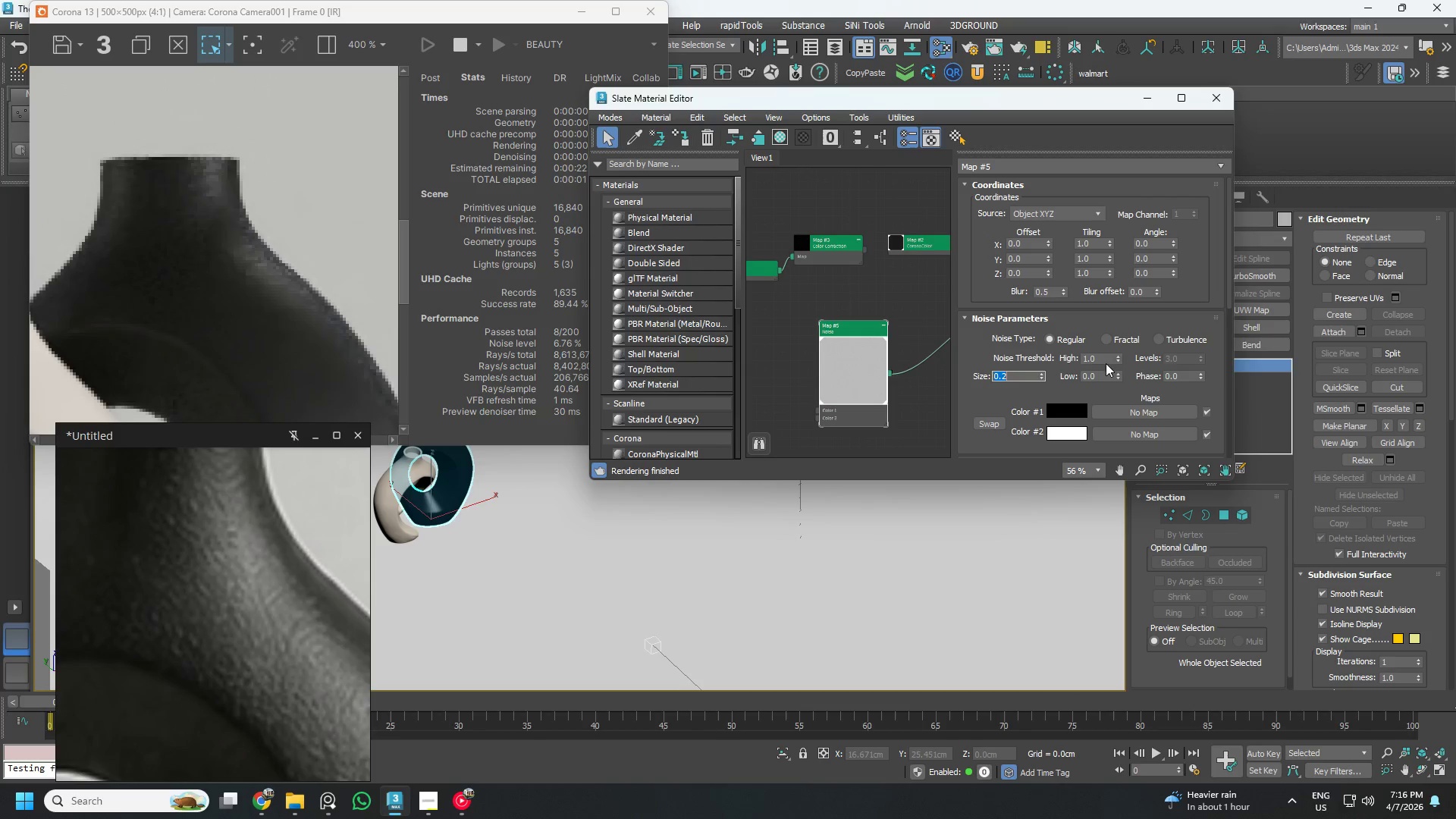 
double_click([1106, 362])
 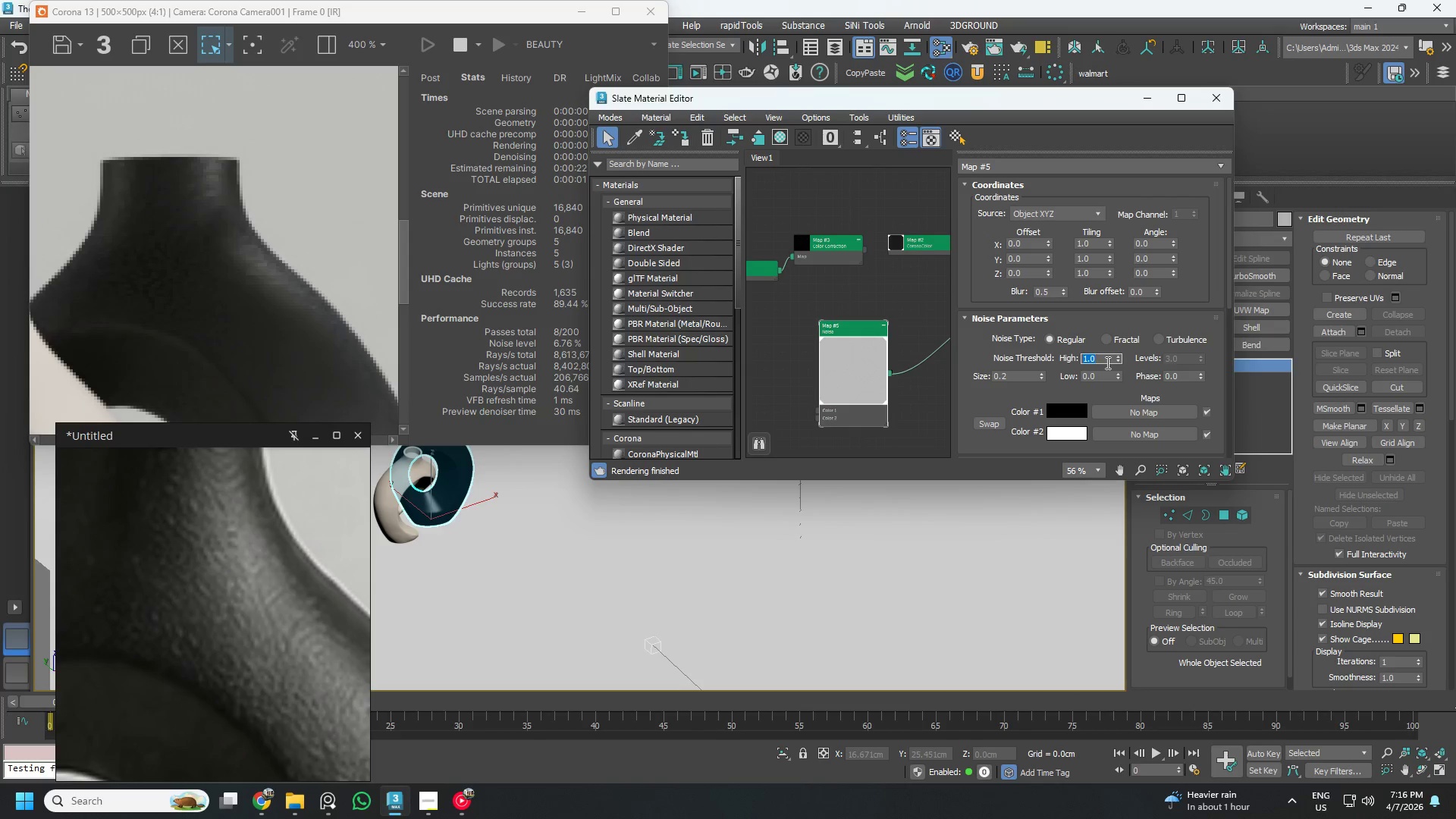 
key(Numpad2)
 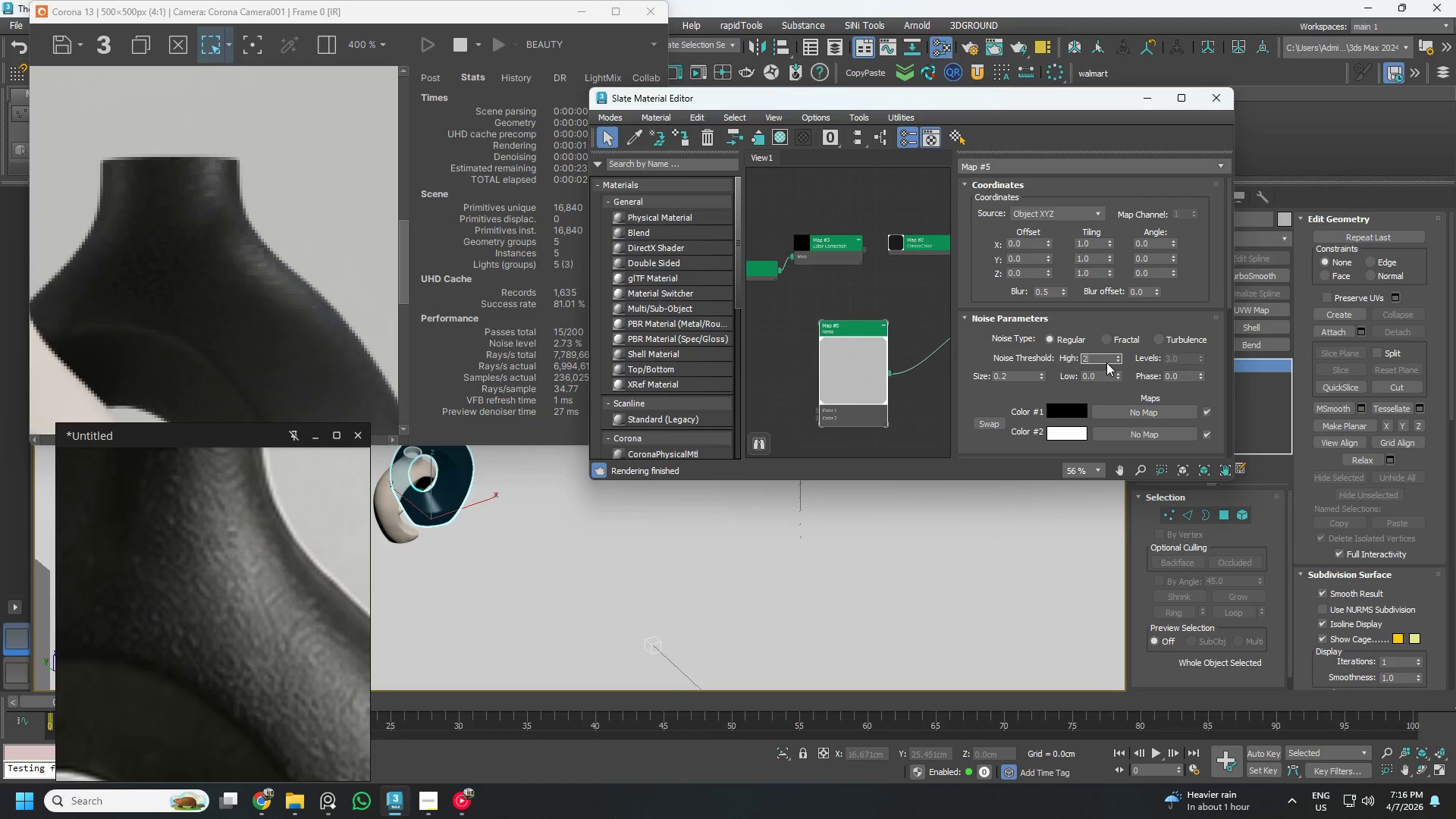 
key(NumpadEnter)
 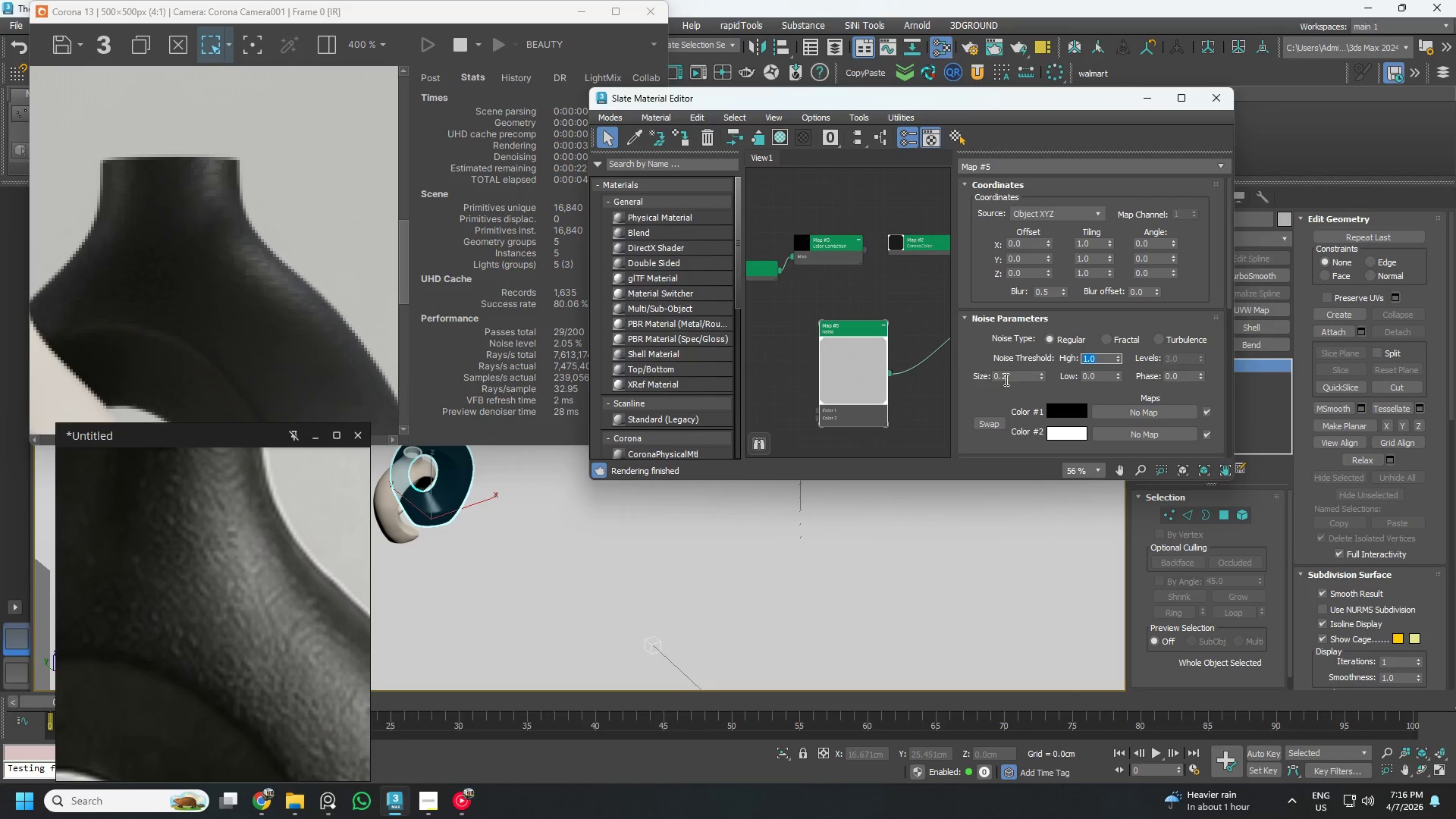 
scroll: coordinate [300, 350], scroll_direction: none, amount: 0.0
 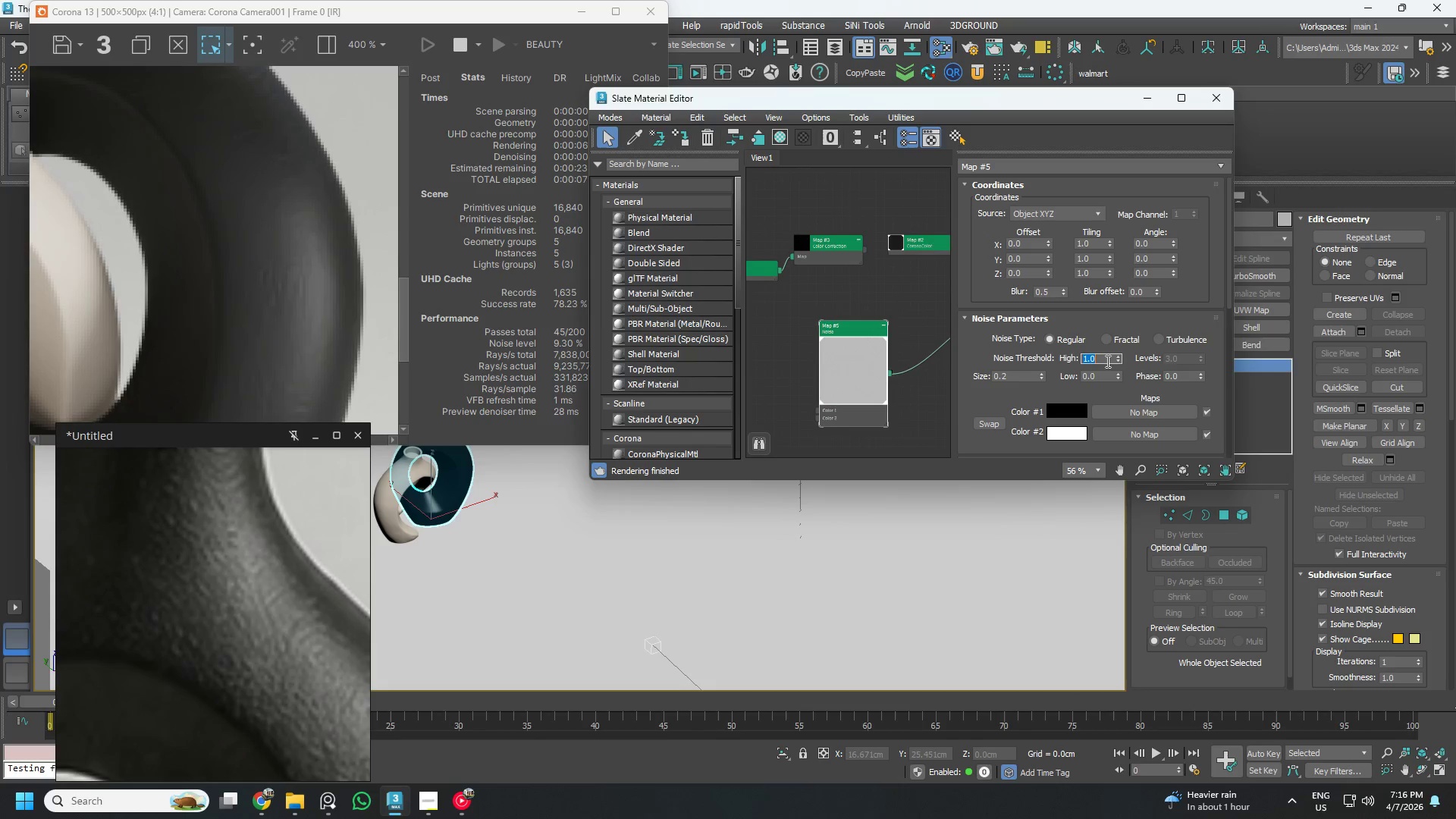 
key(Numpad2)
 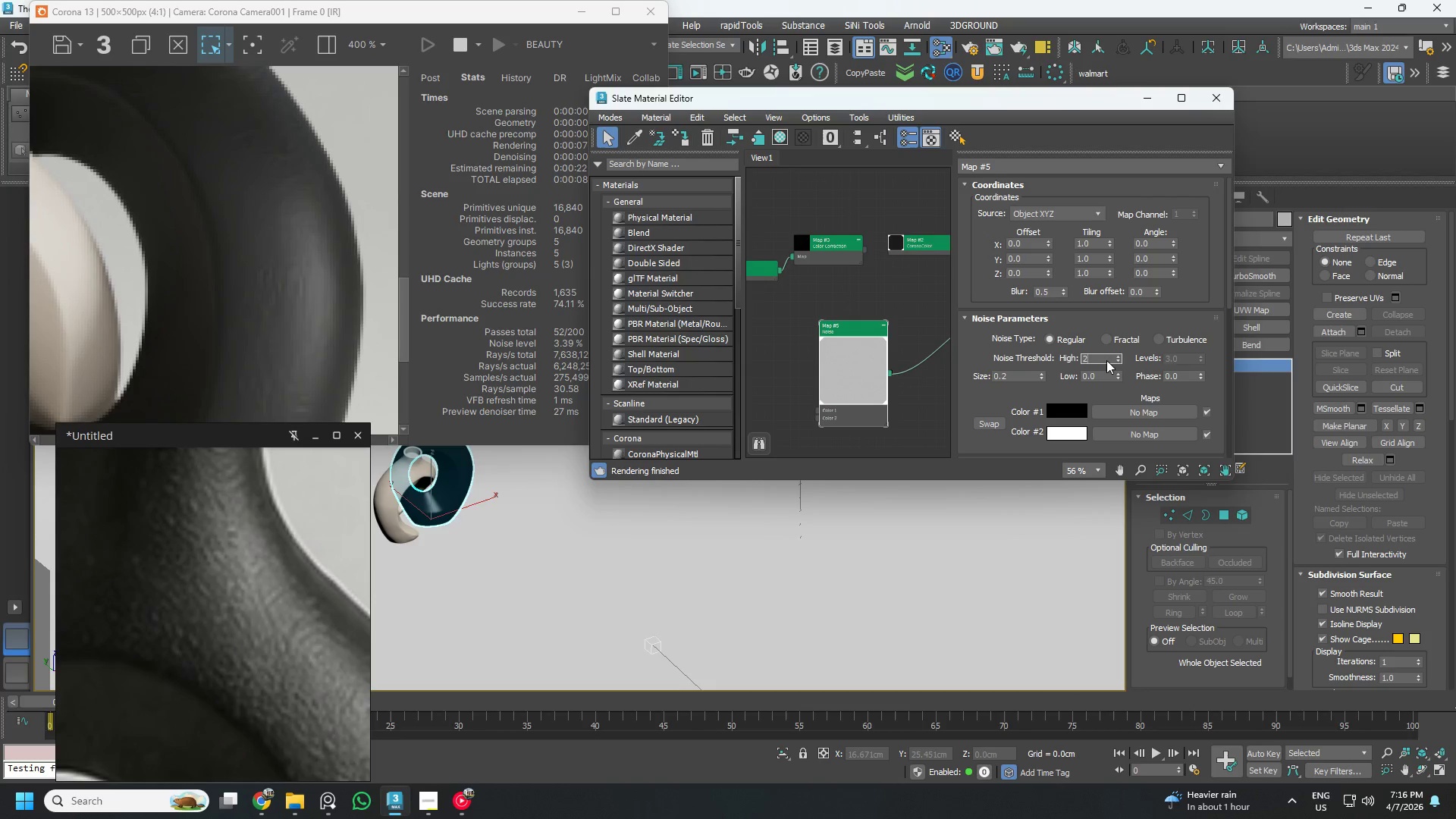 
key(NumpadEnter)
 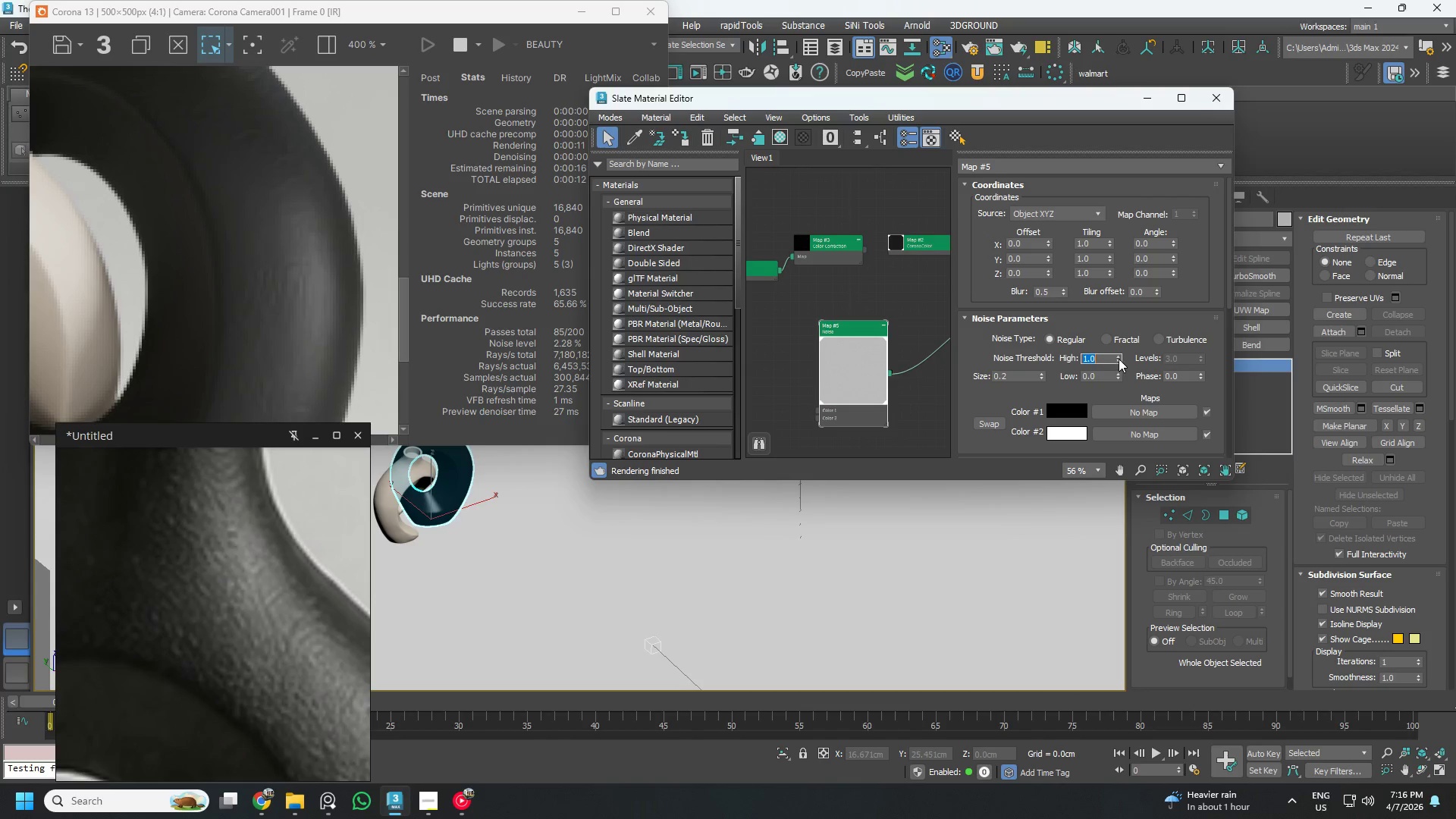 
left_click([1022, 377])
 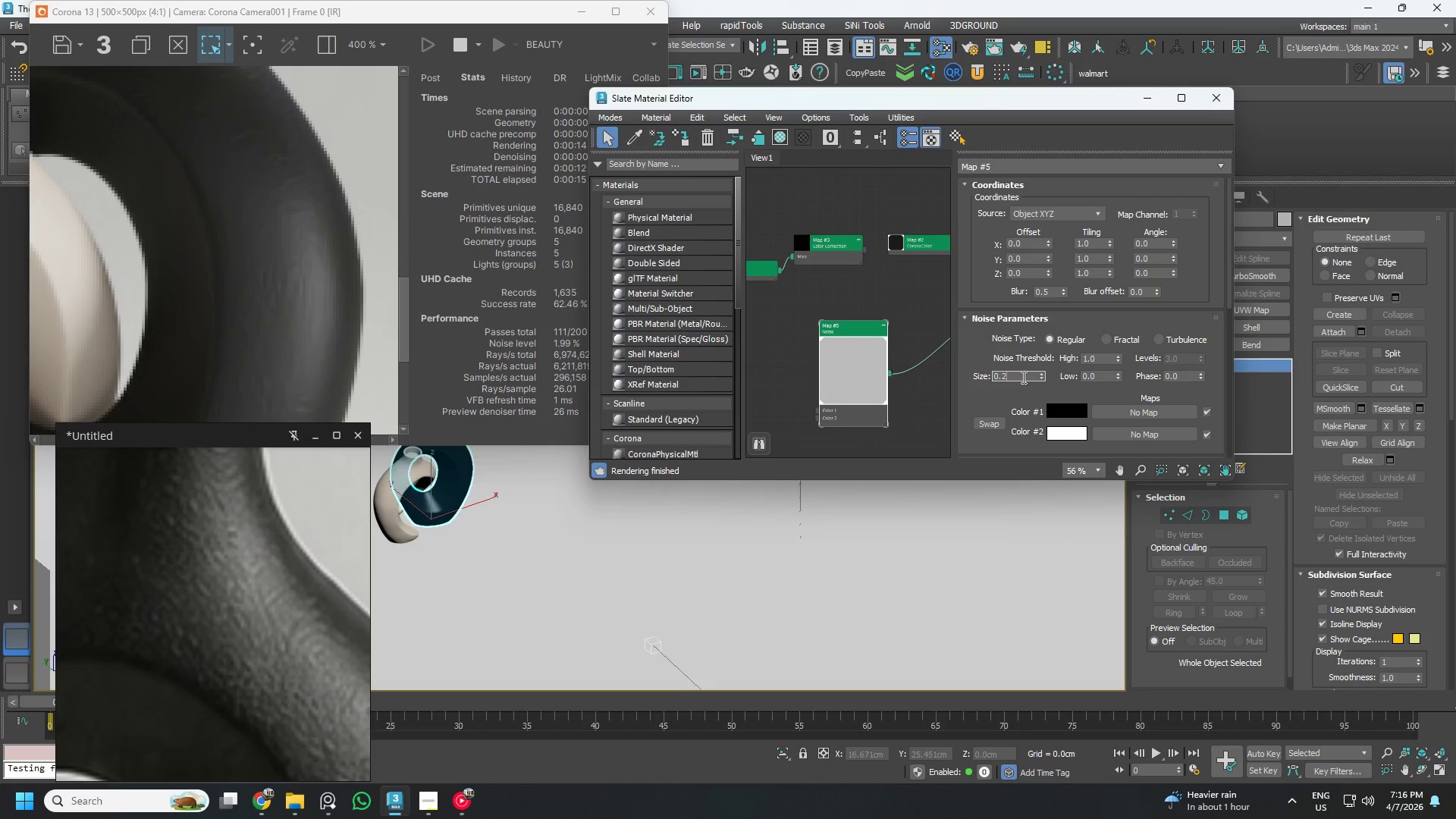 
double_click([1022, 377])
 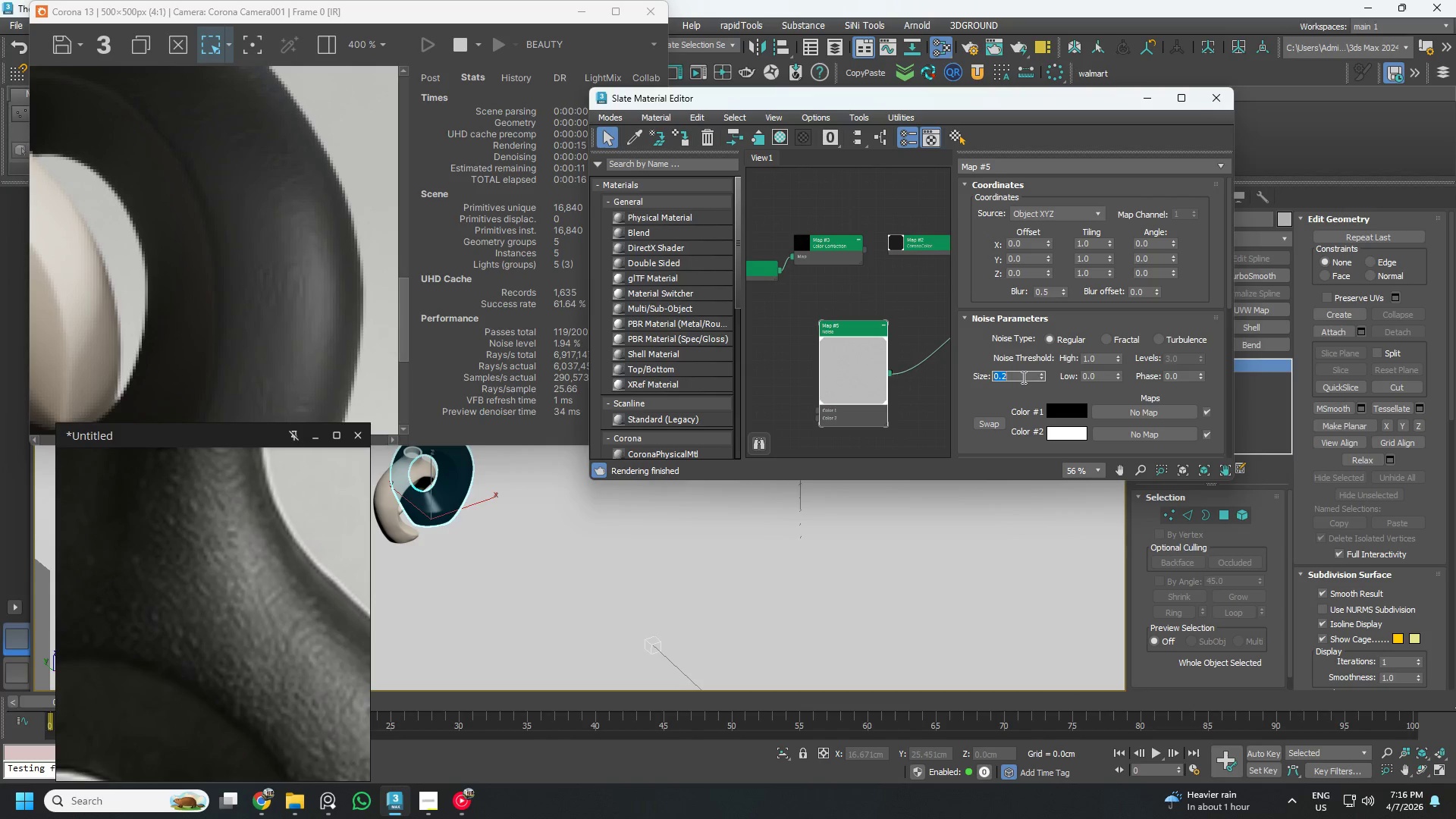 
key(Numpad5)
 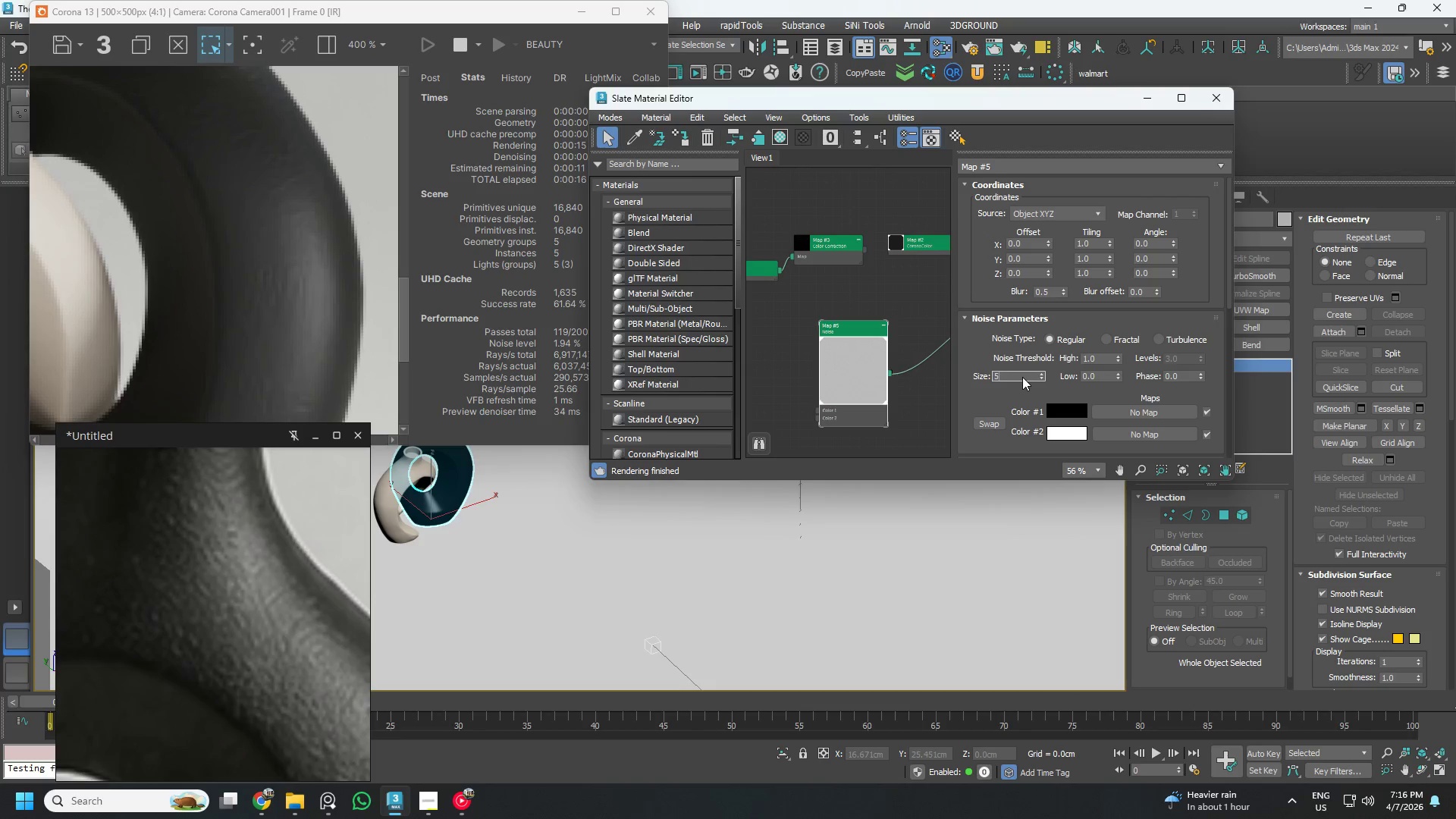 
key(NumpadEnter)
 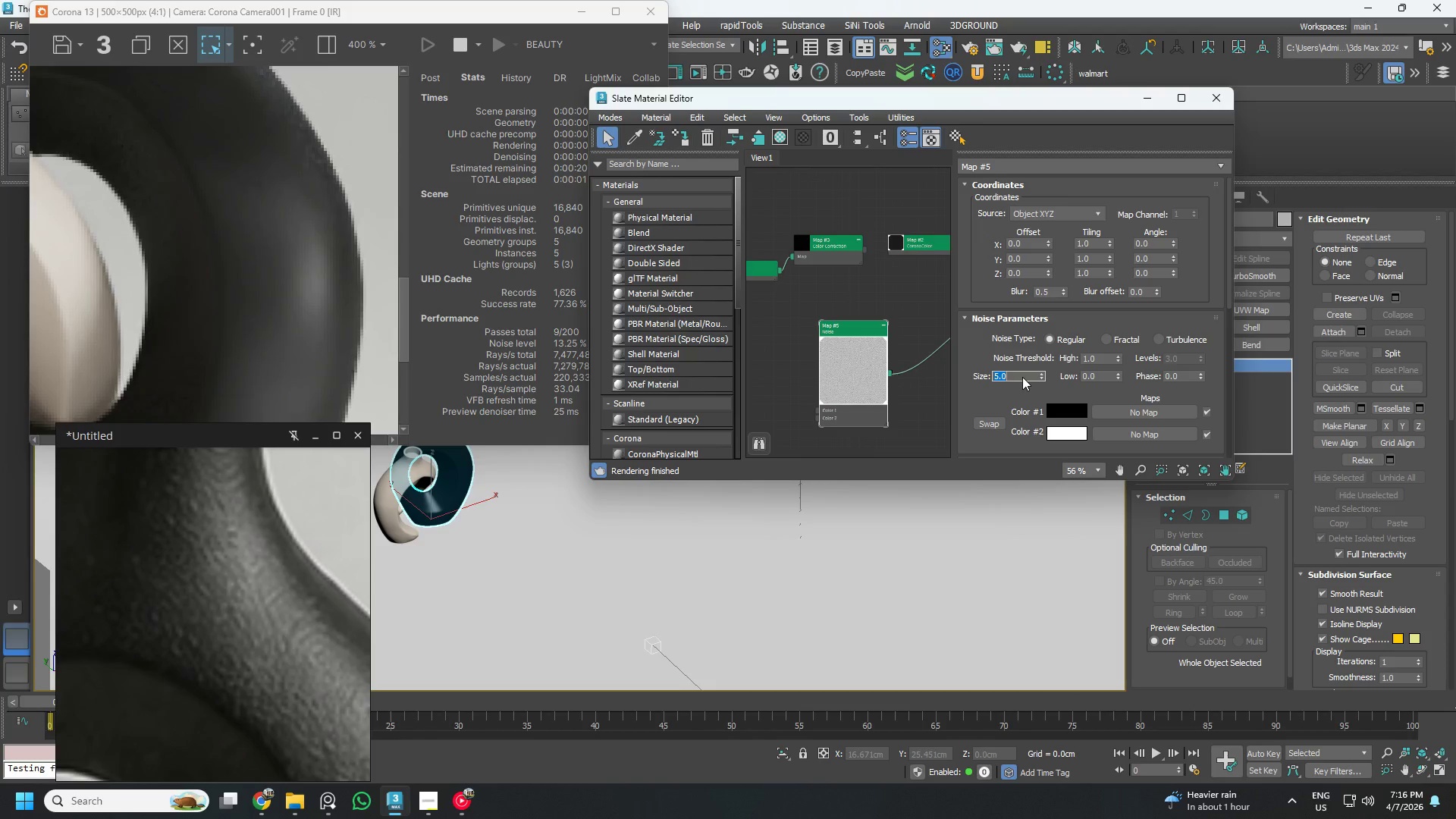 
key(NumpadDecimal)
 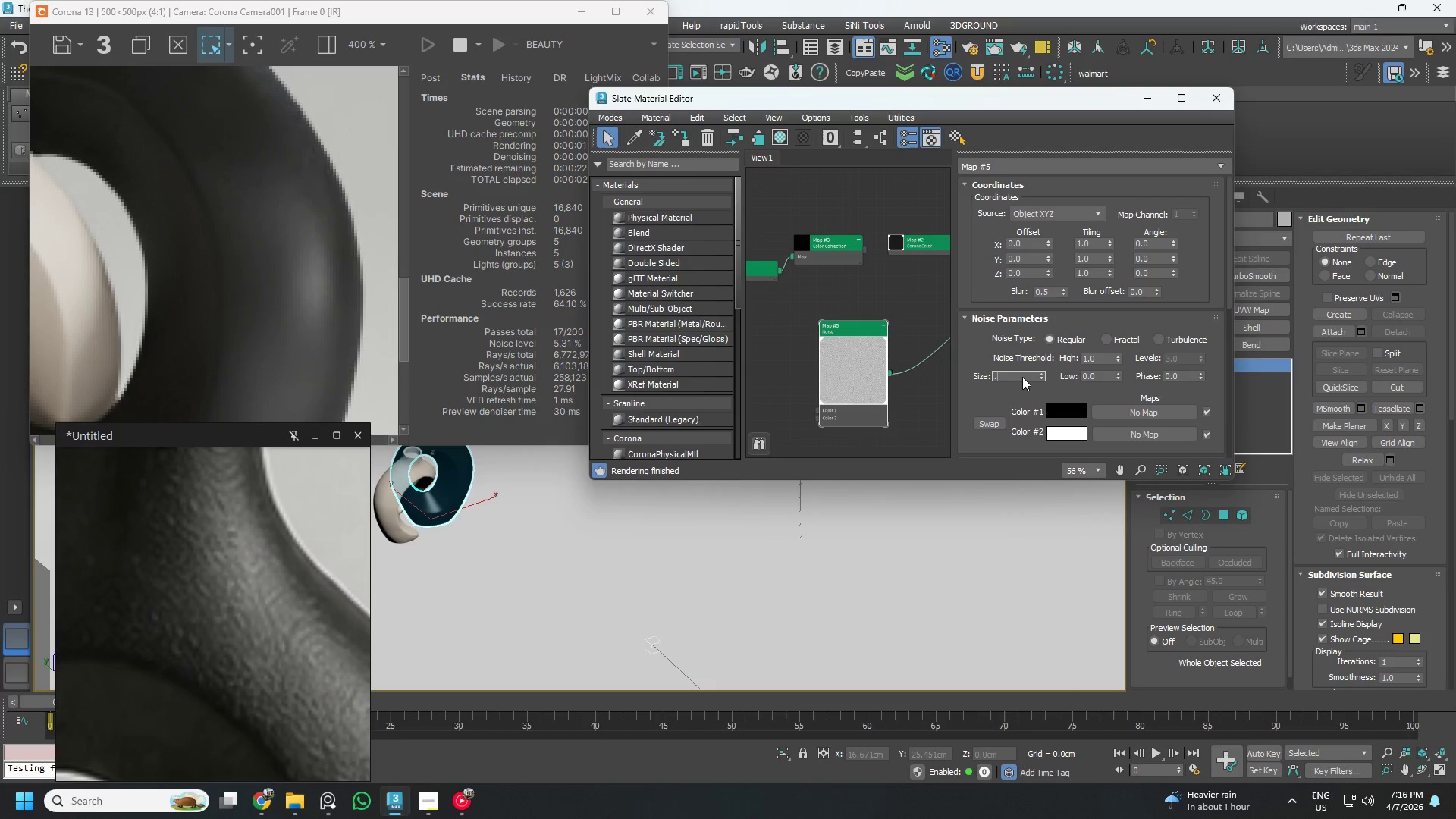 
key(Numpad3)
 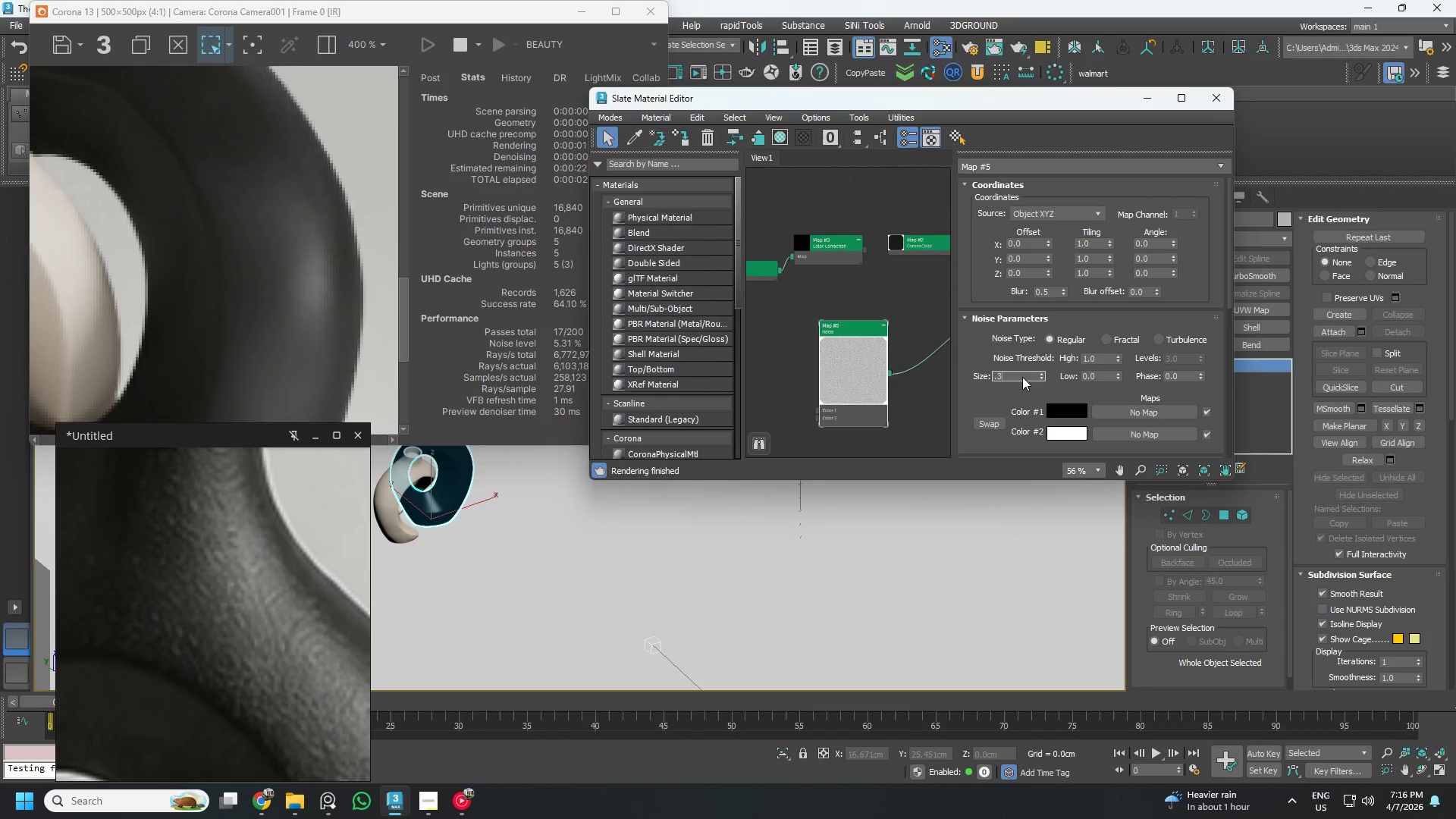 
key(NumpadEnter)
 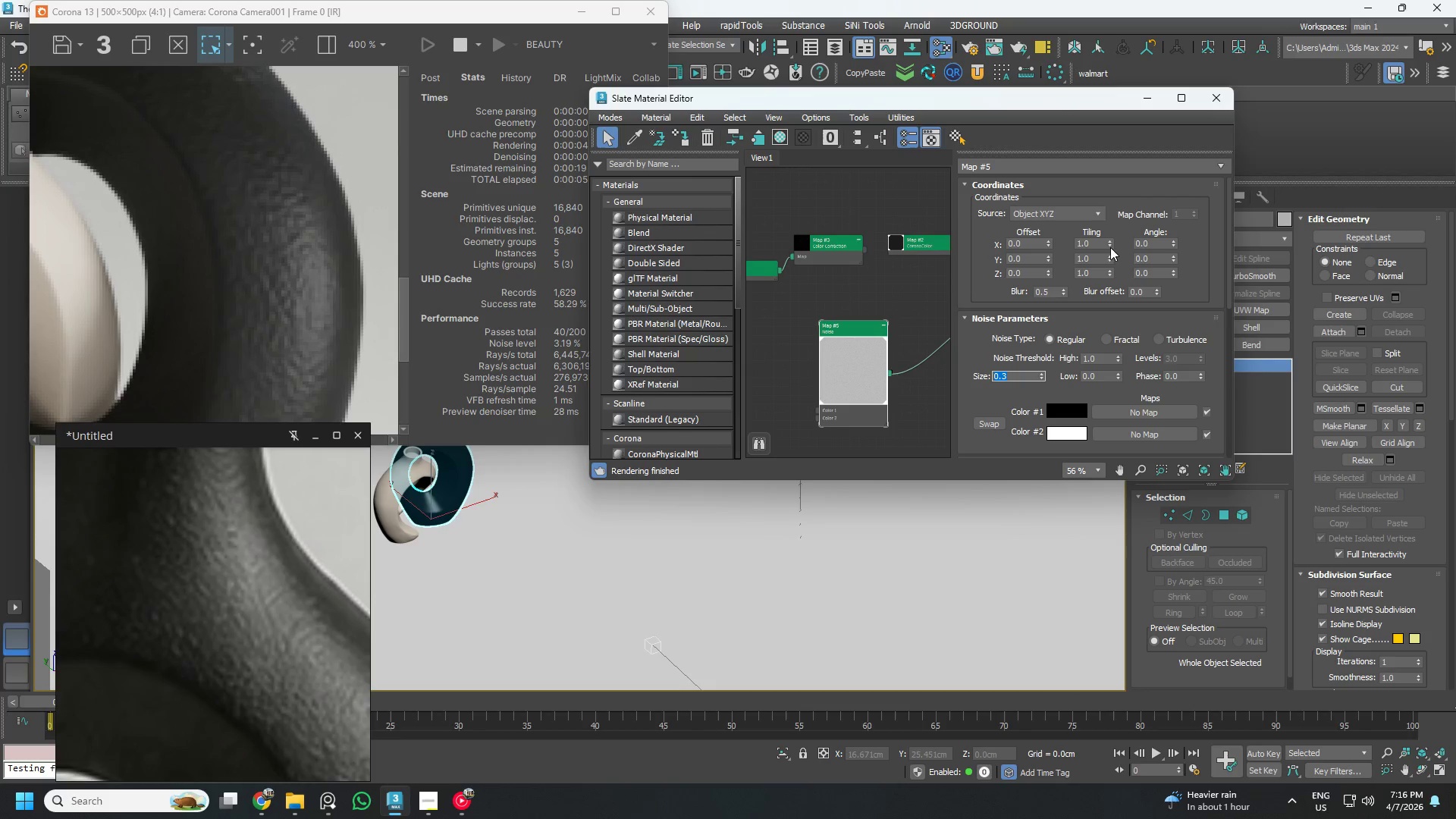 
wait(6.83)
 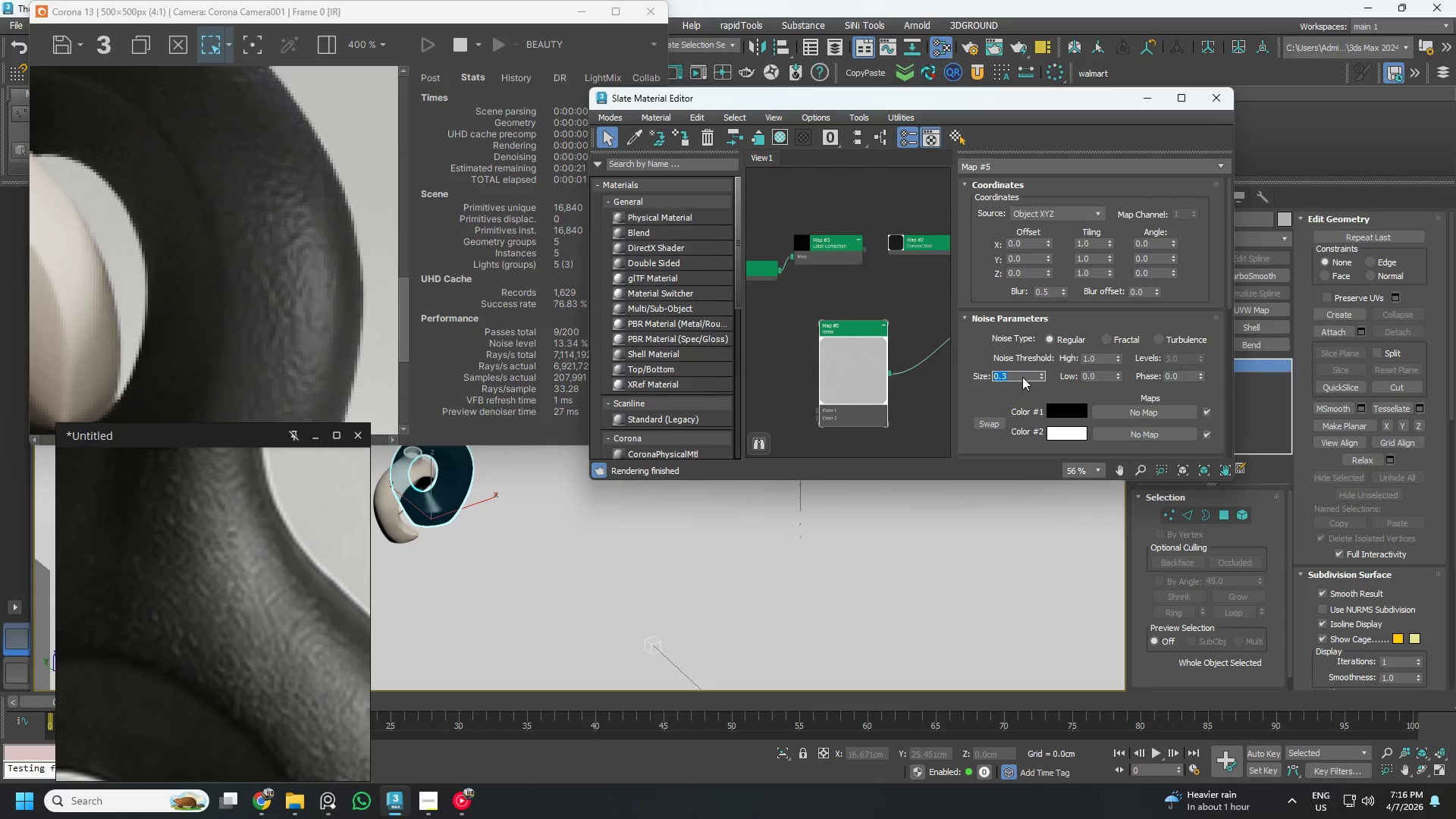 
double_click([1102, 269])
 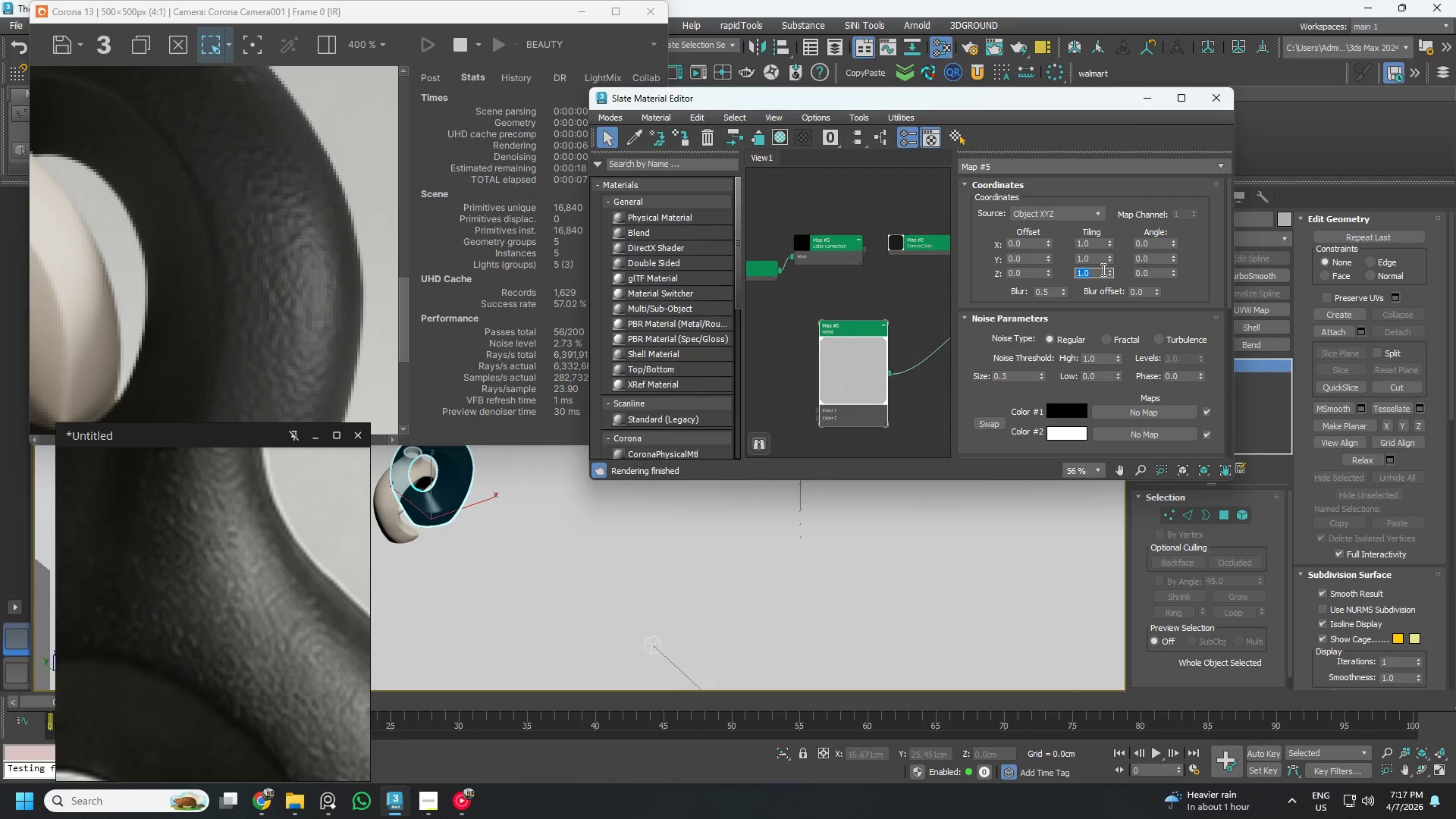 
key(Numpad2)
 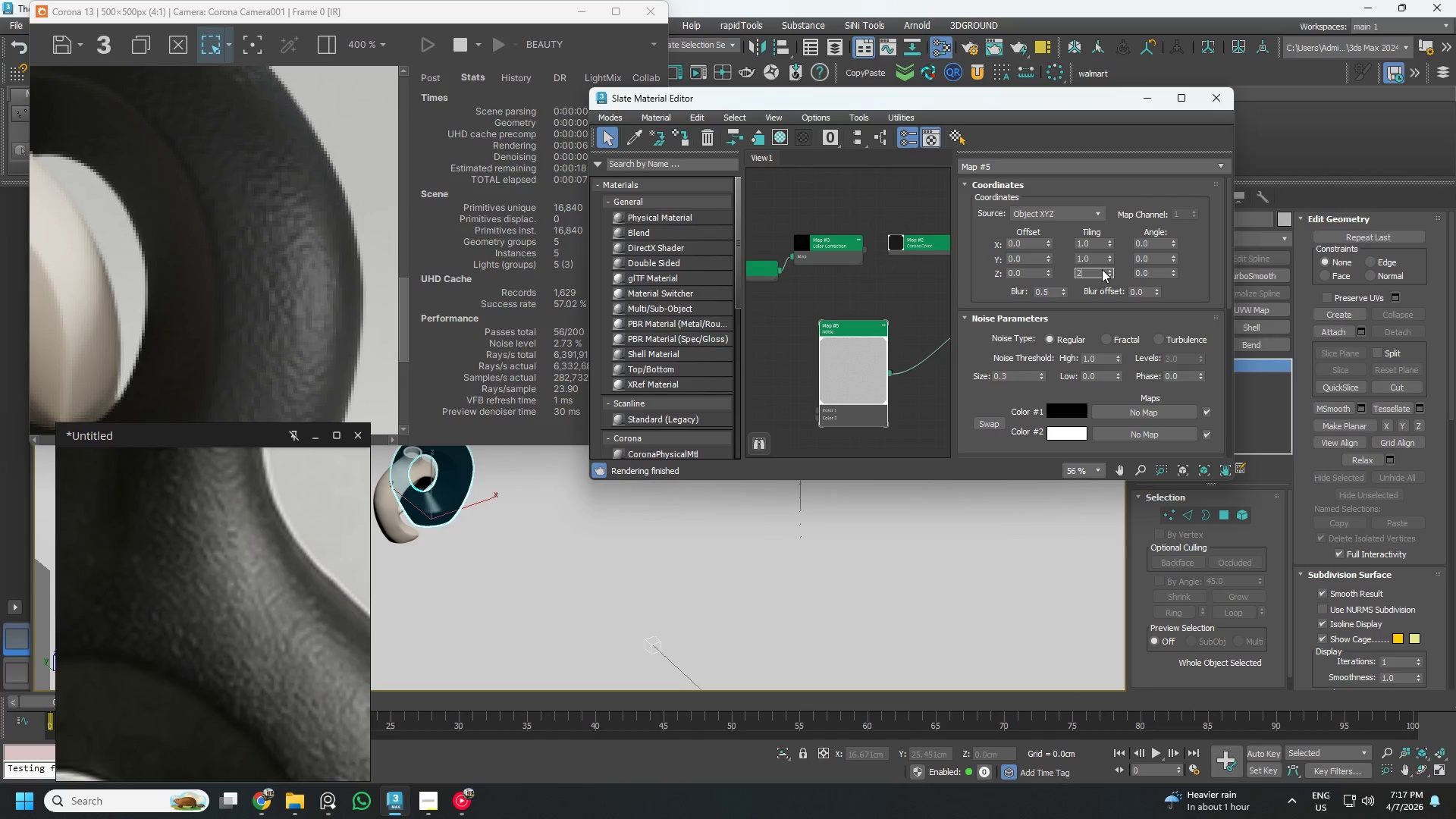 
key(NumpadEnter)
 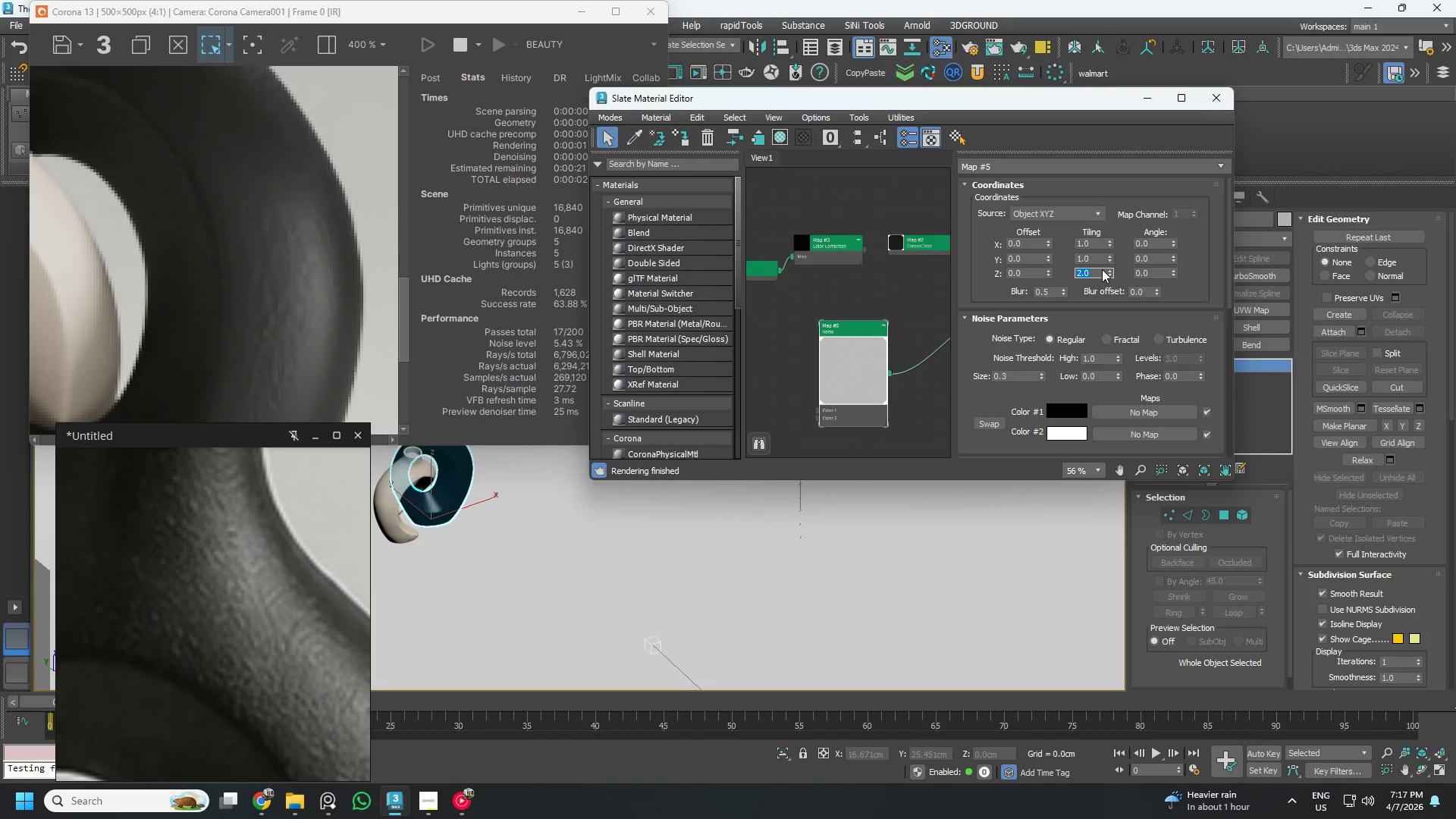 
key(NumpadDecimal)
 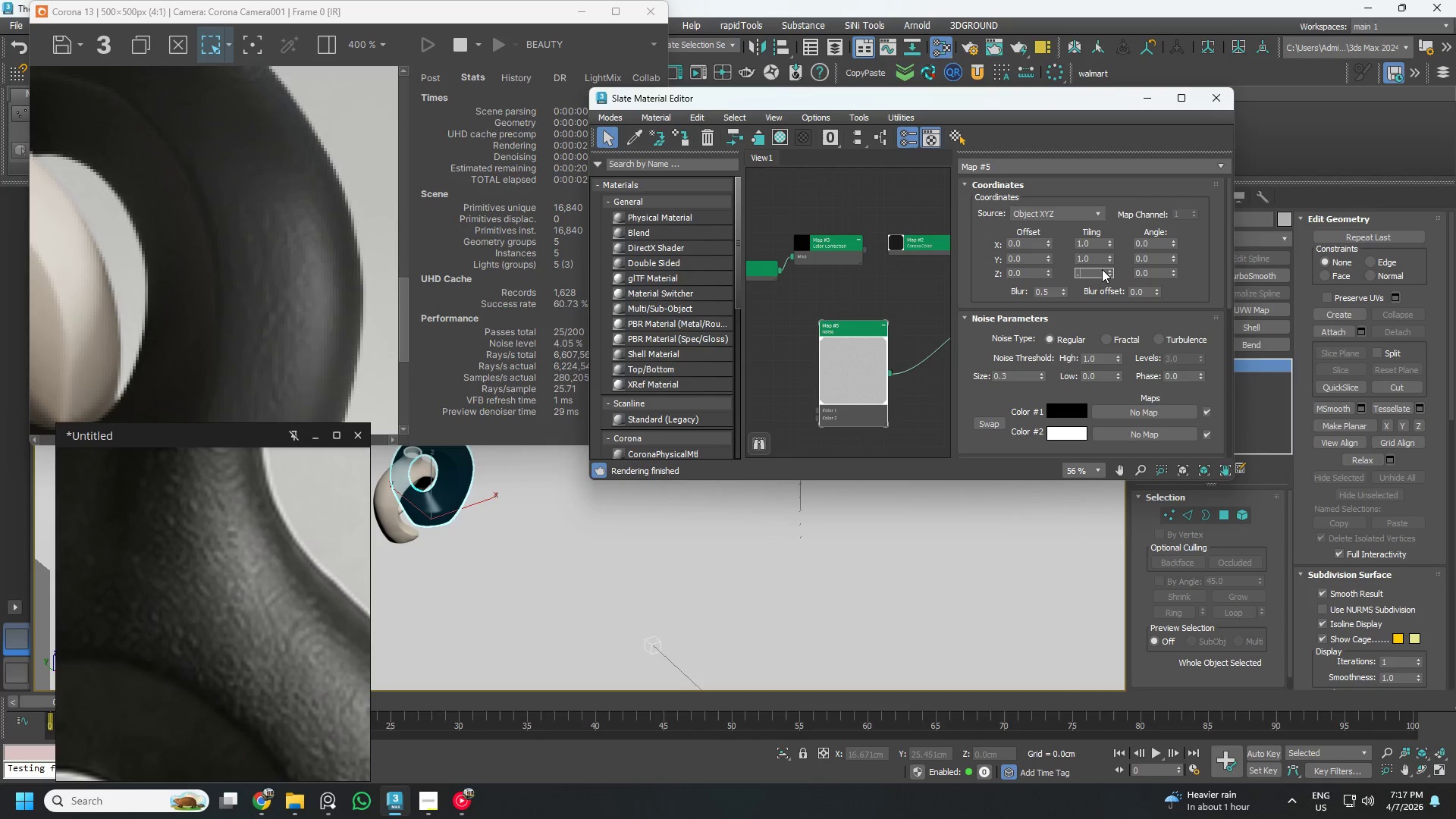 
key(Numpad2)
 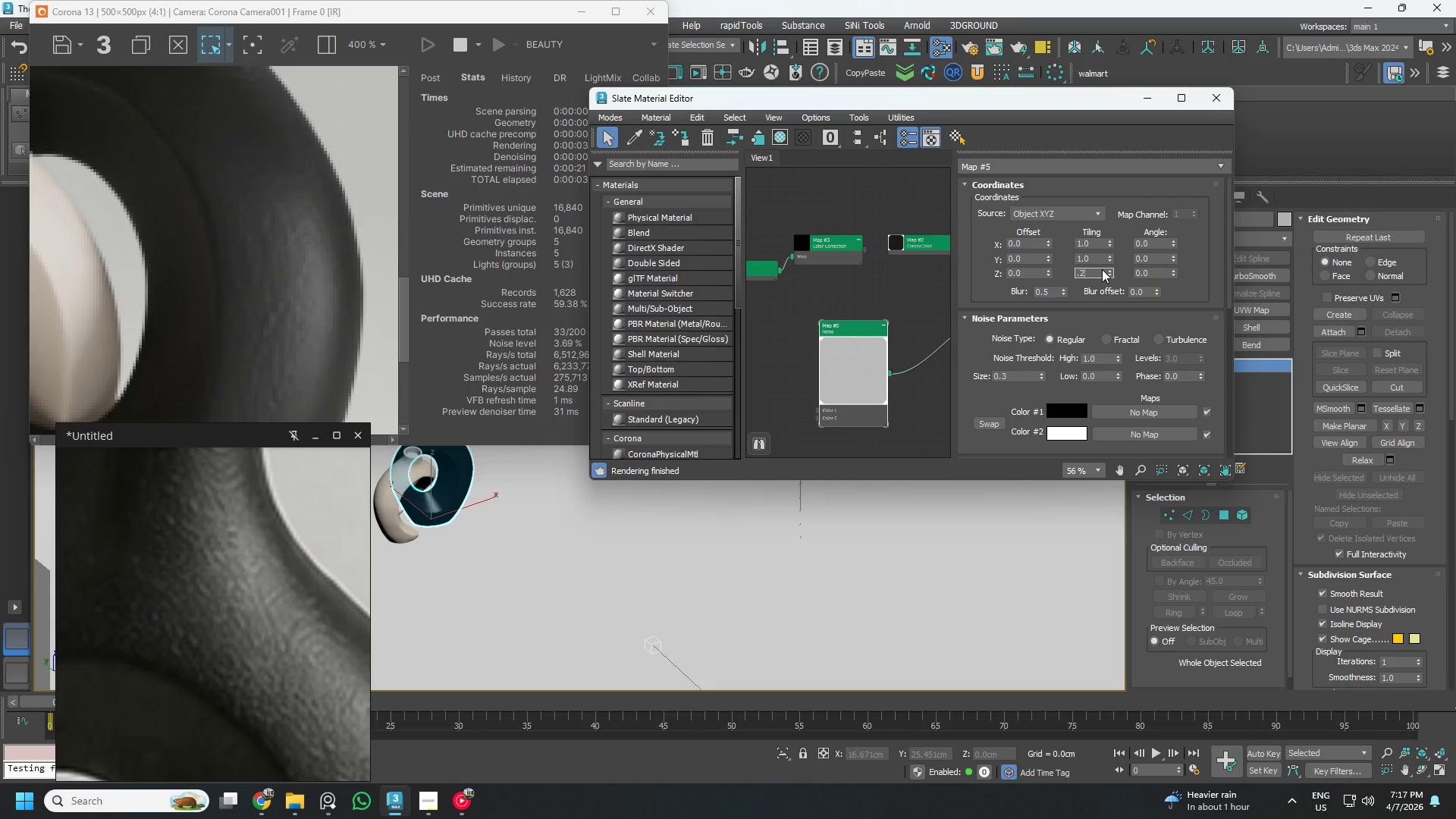 
key(NumpadEnter)
 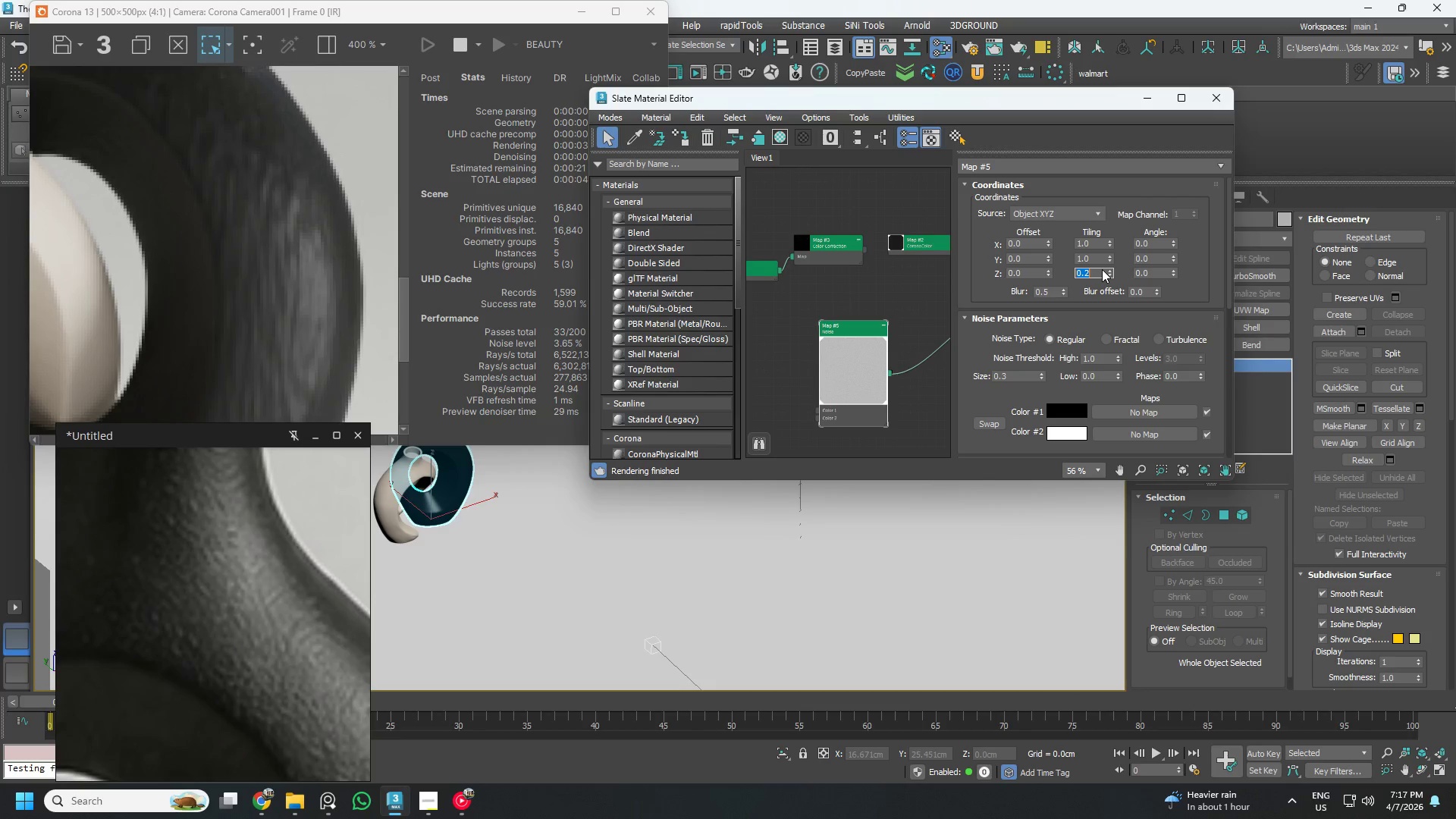 
wait(9.75)
 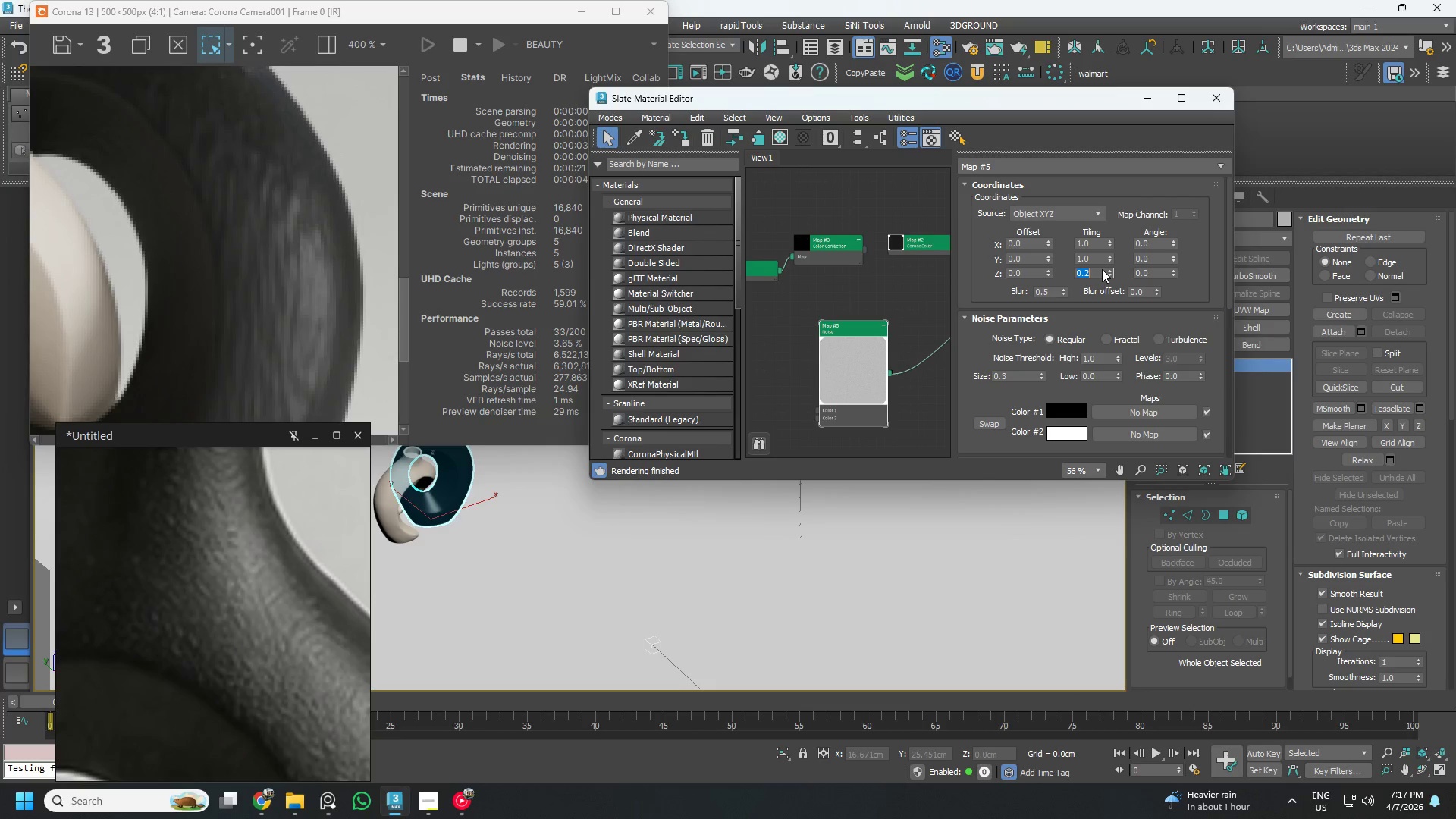 
key(Numpad1)
 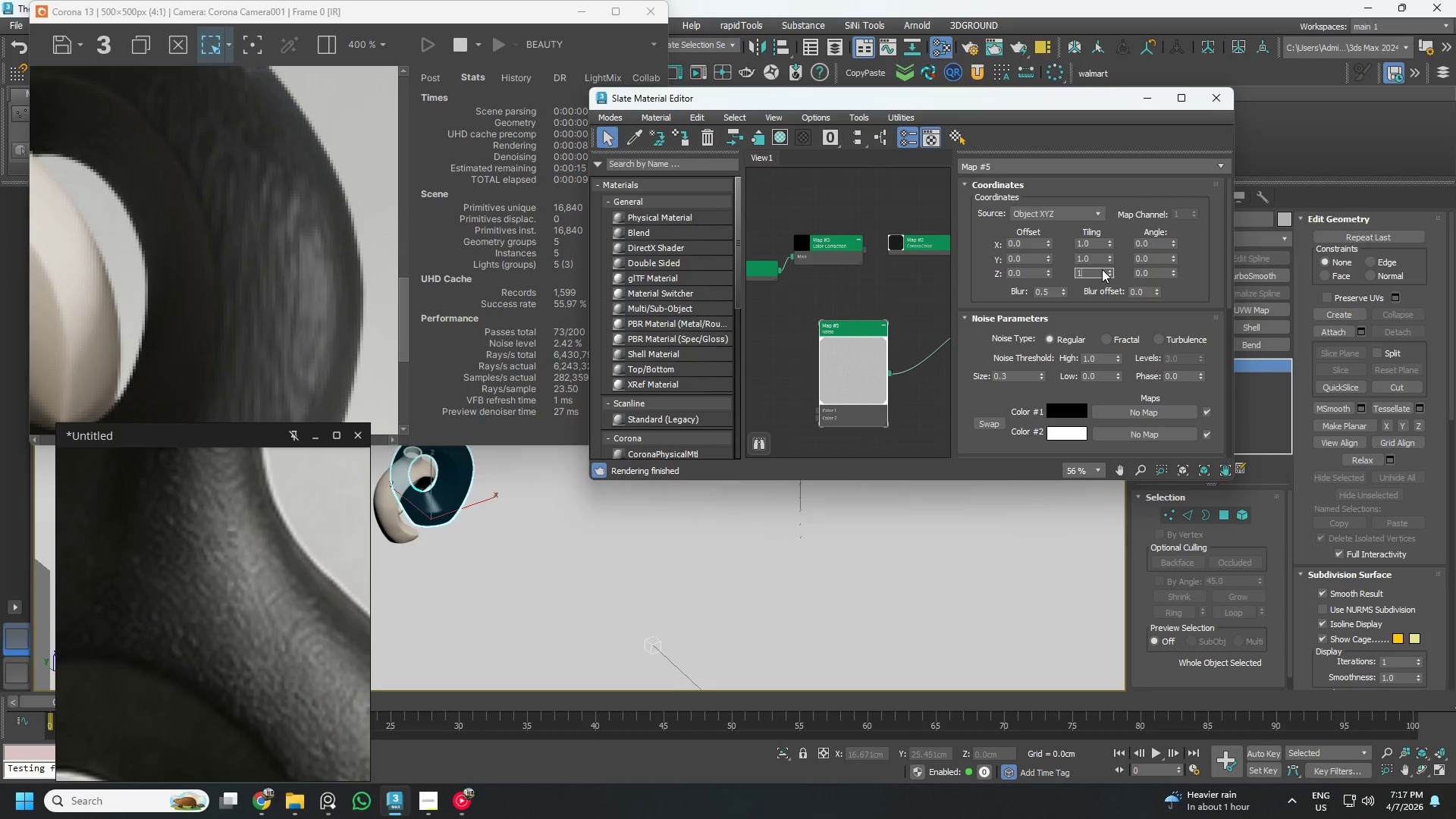 
key(NumpadEnter)
 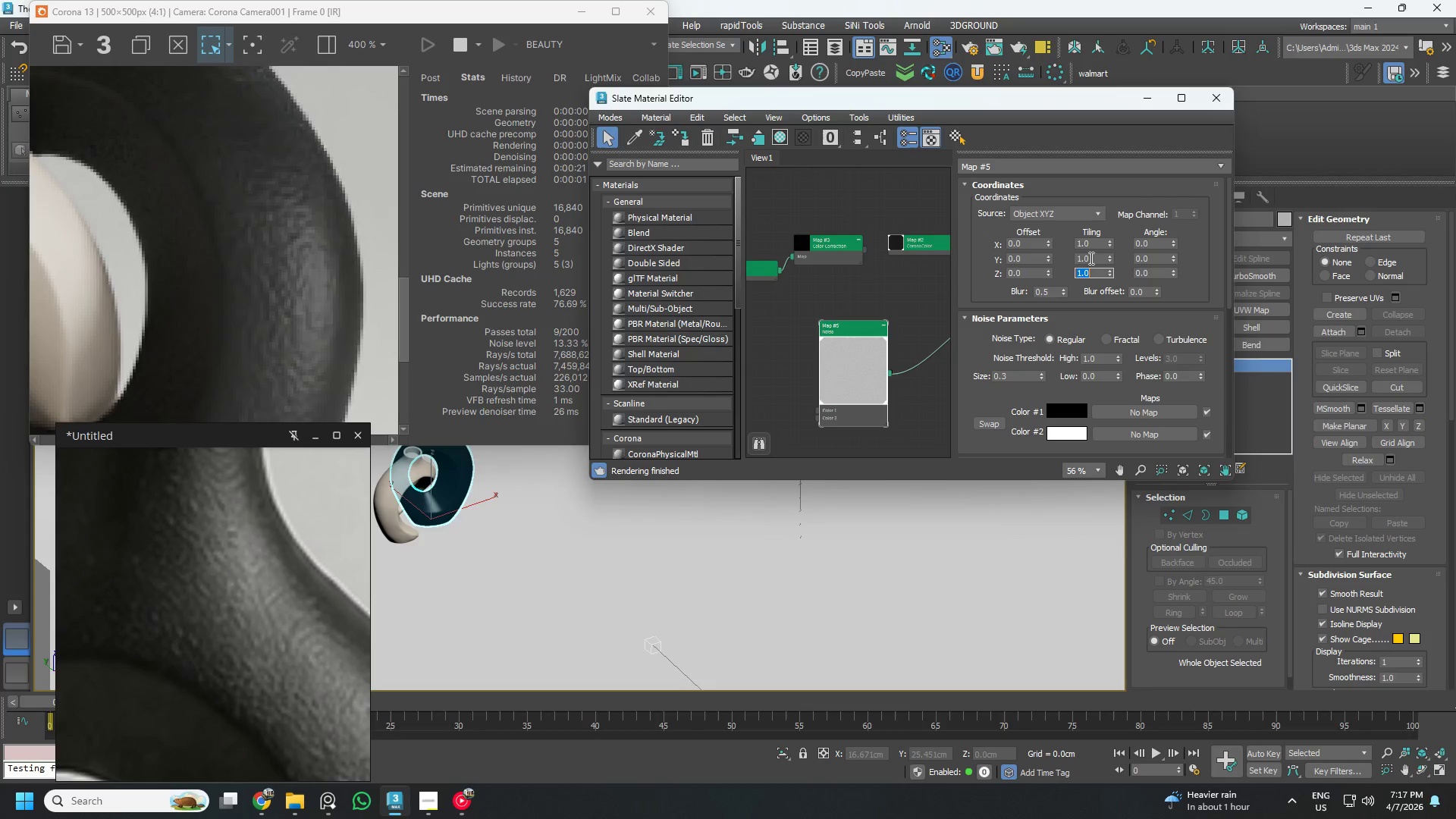 
double_click([1090, 258])
 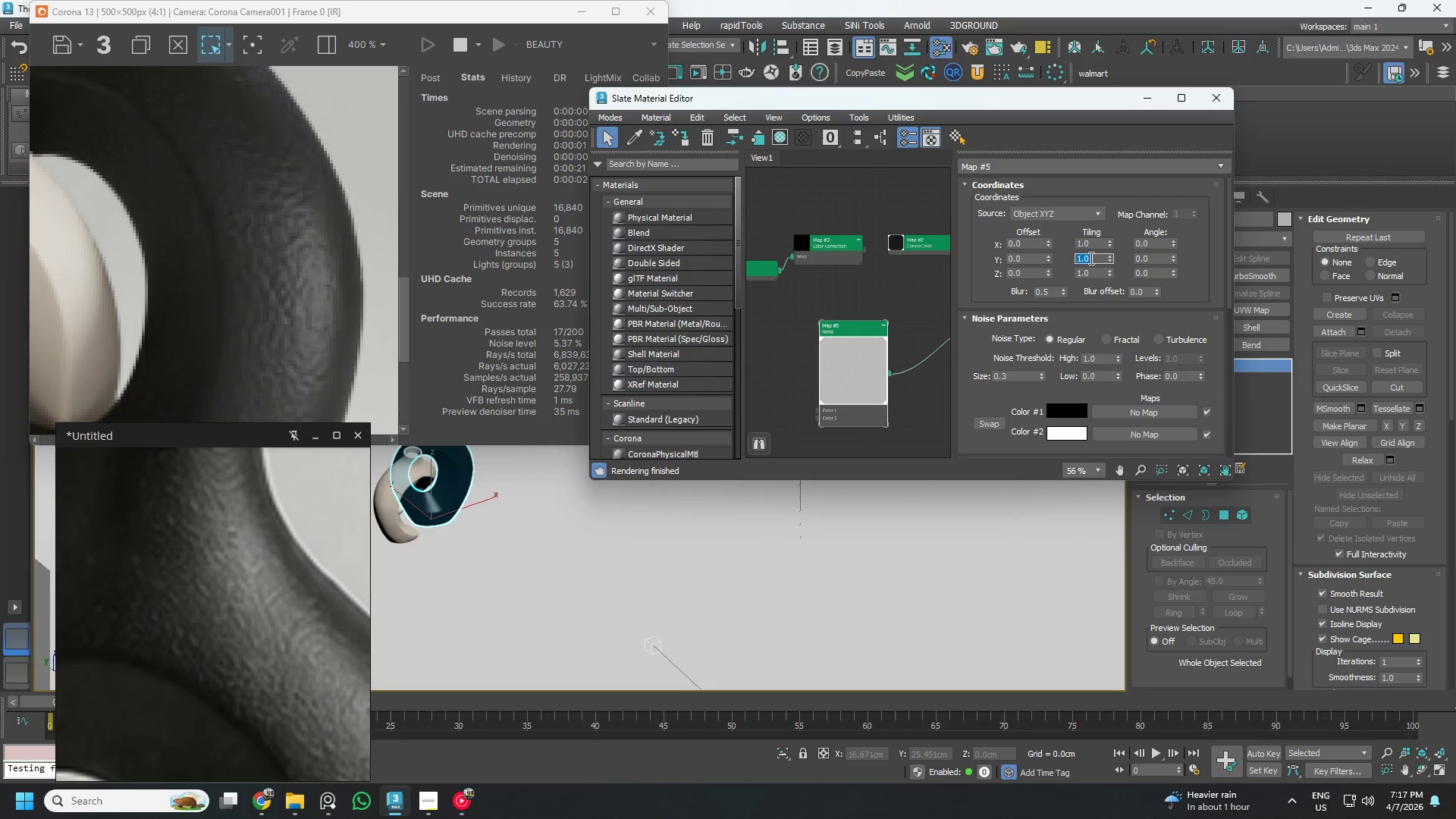 
key(NumpadDecimal)
 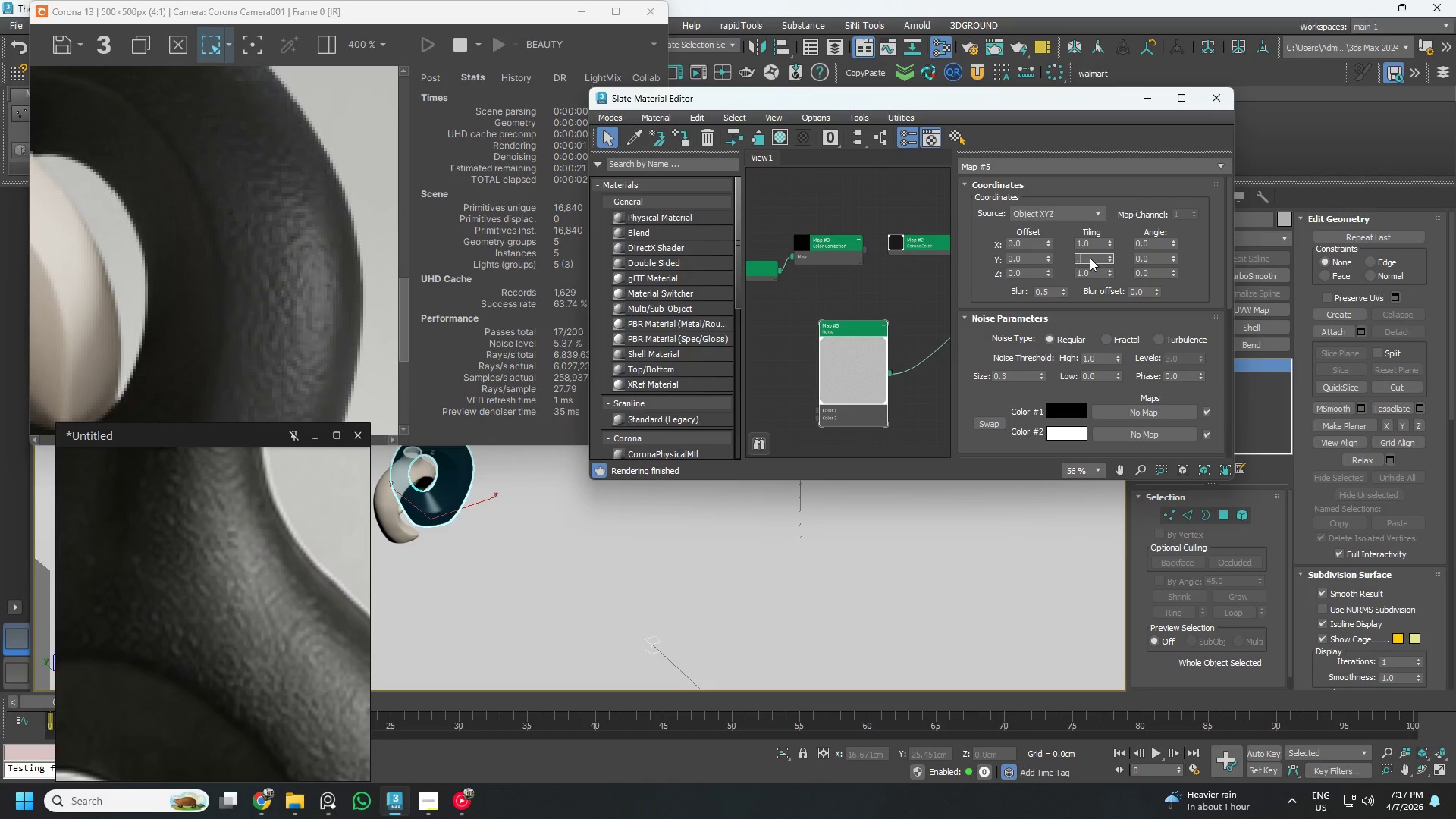 
key(Numpad2)
 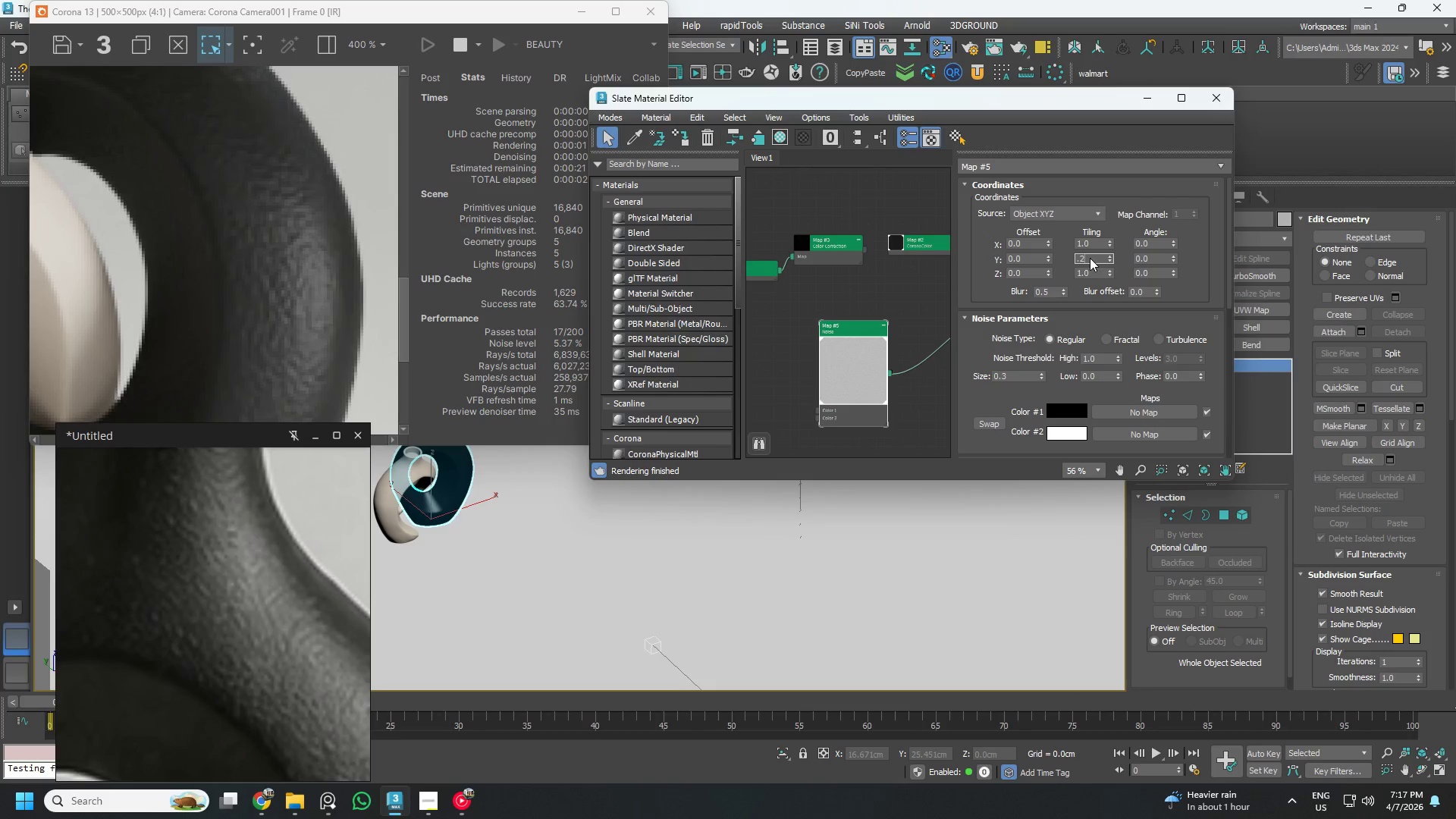 
key(NumpadEnter)
 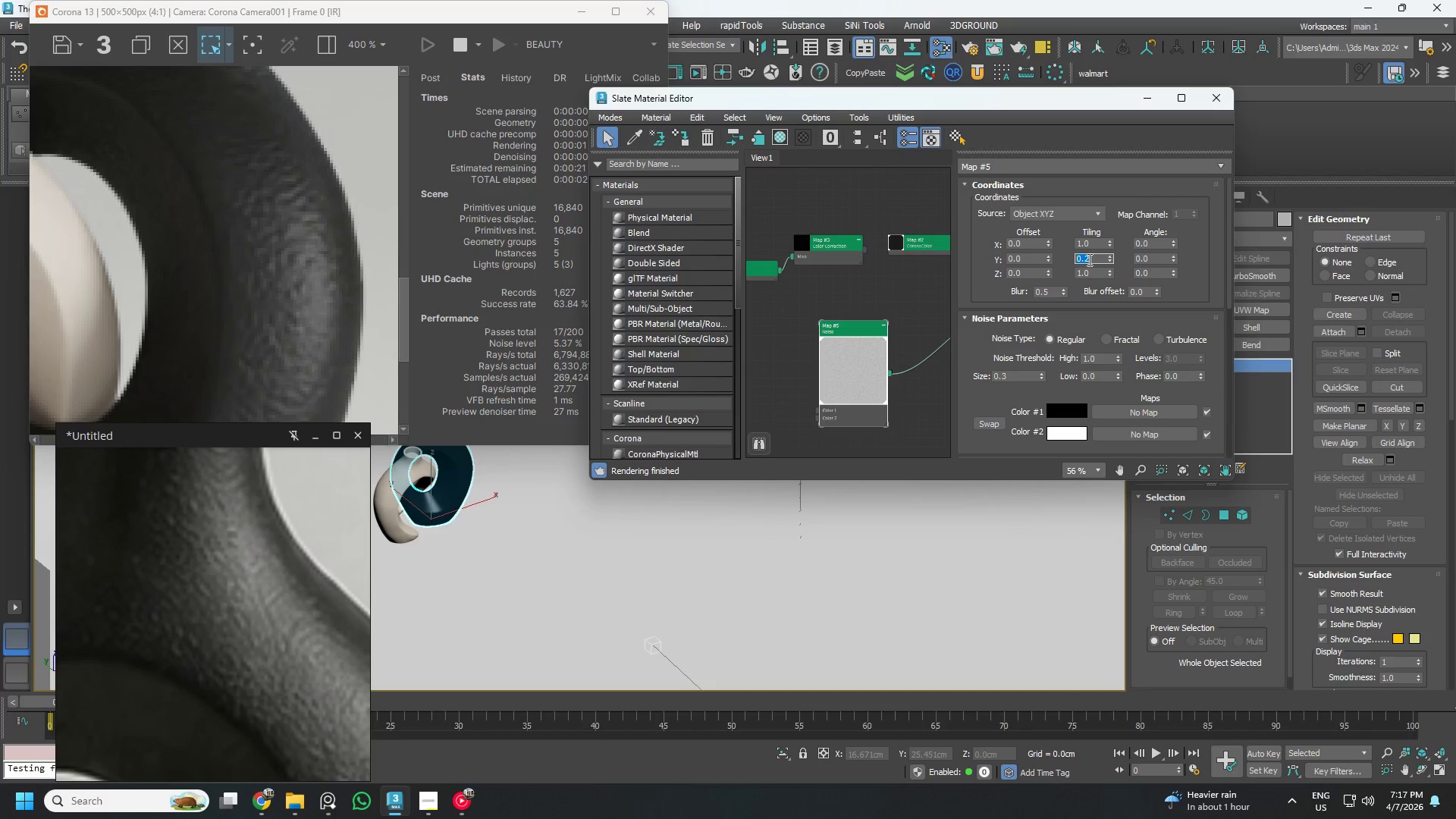 
scroll: coordinate [330, 403], scroll_direction: down, amount: 1.0
 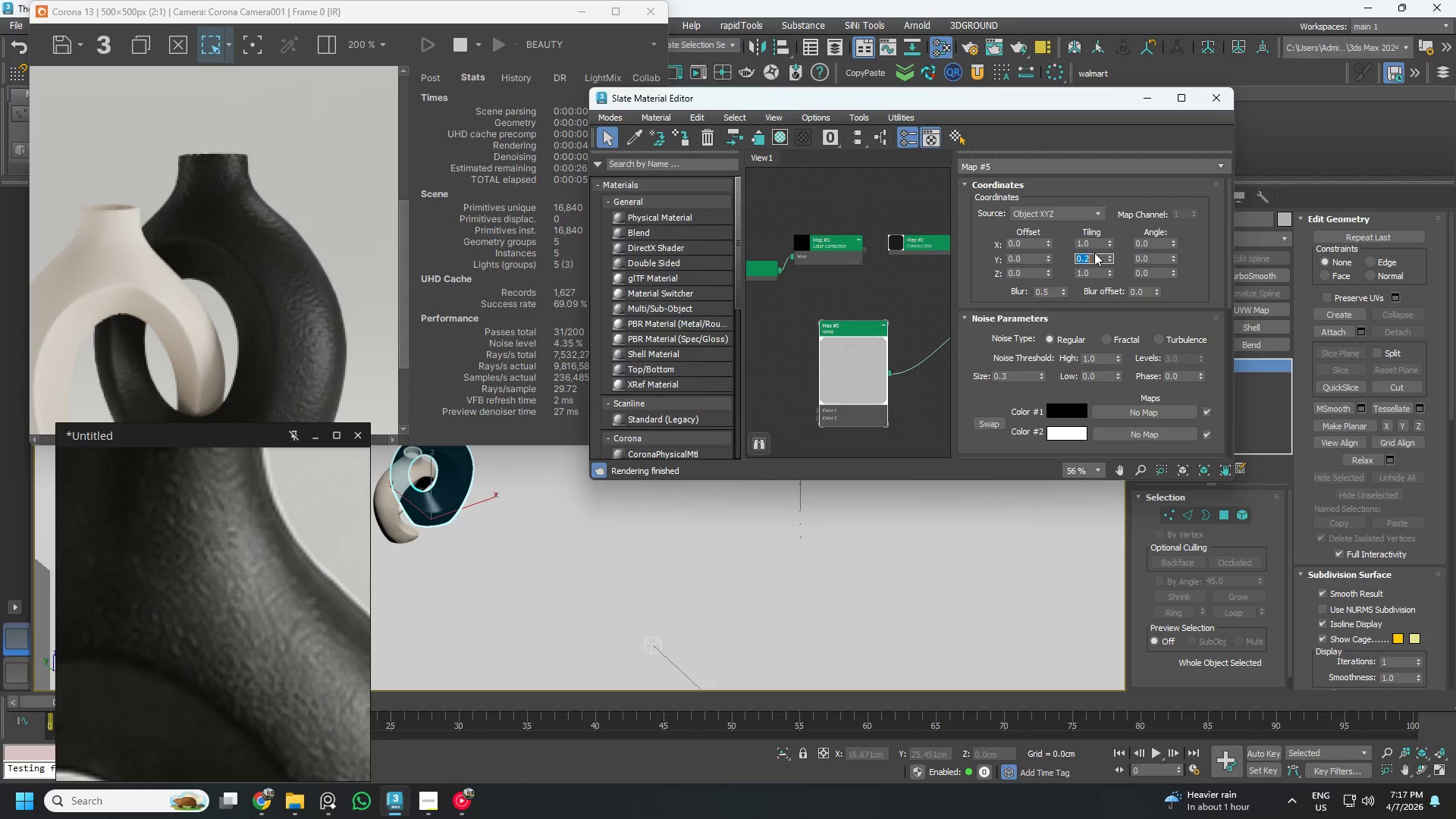 
double_click([1097, 243])
 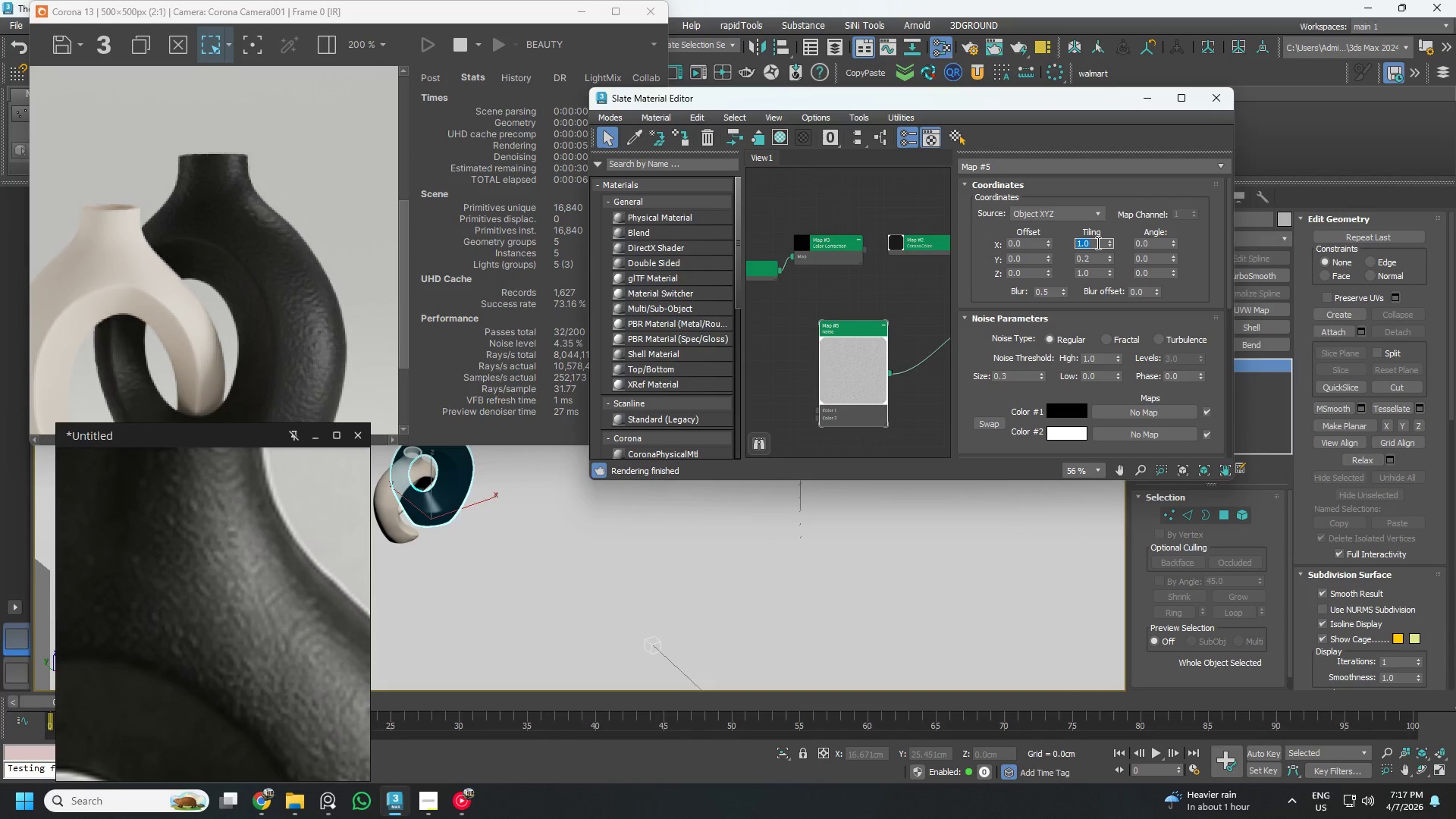 
key(NumpadDecimal)
 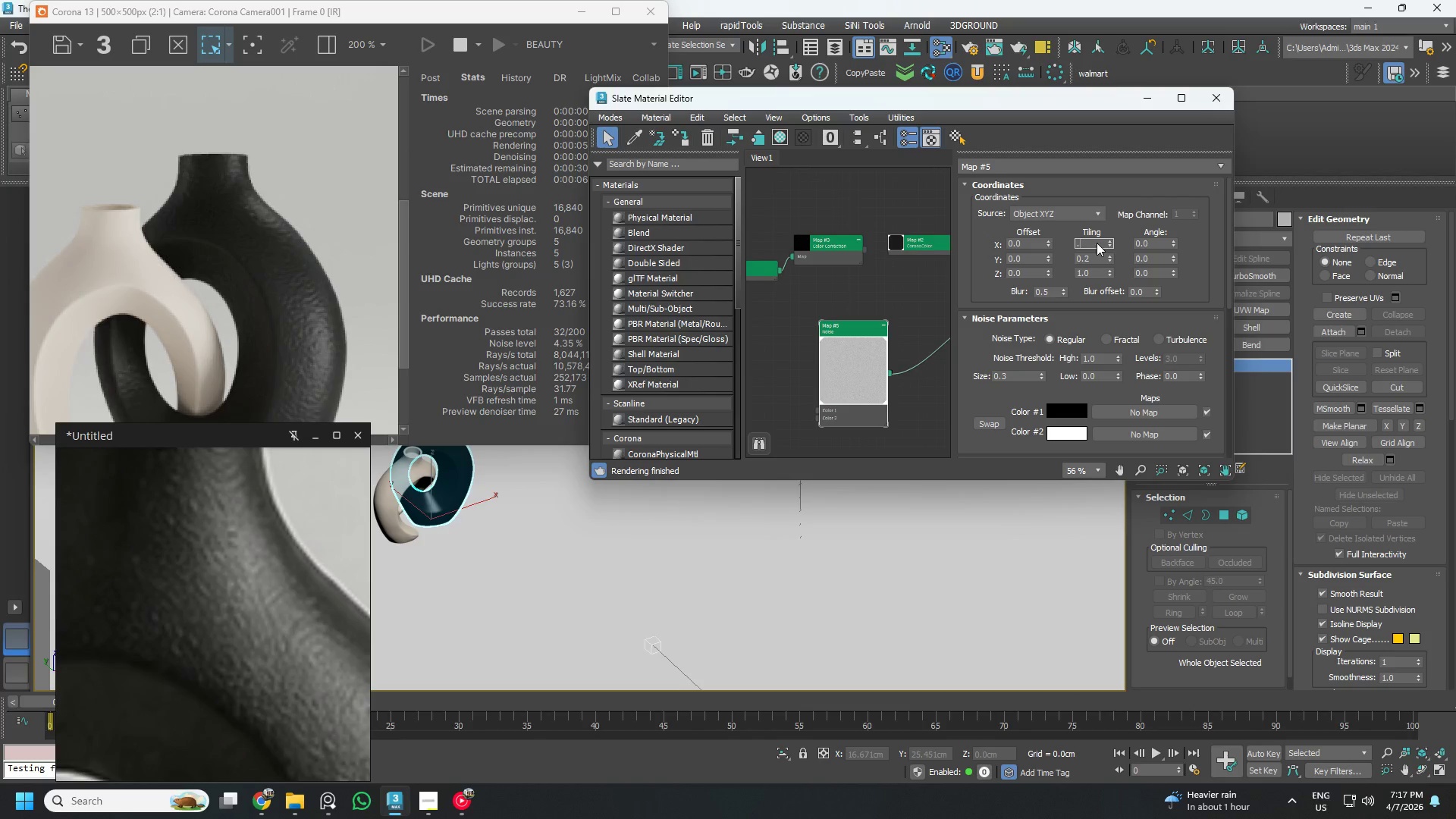 
key(Numpad2)
 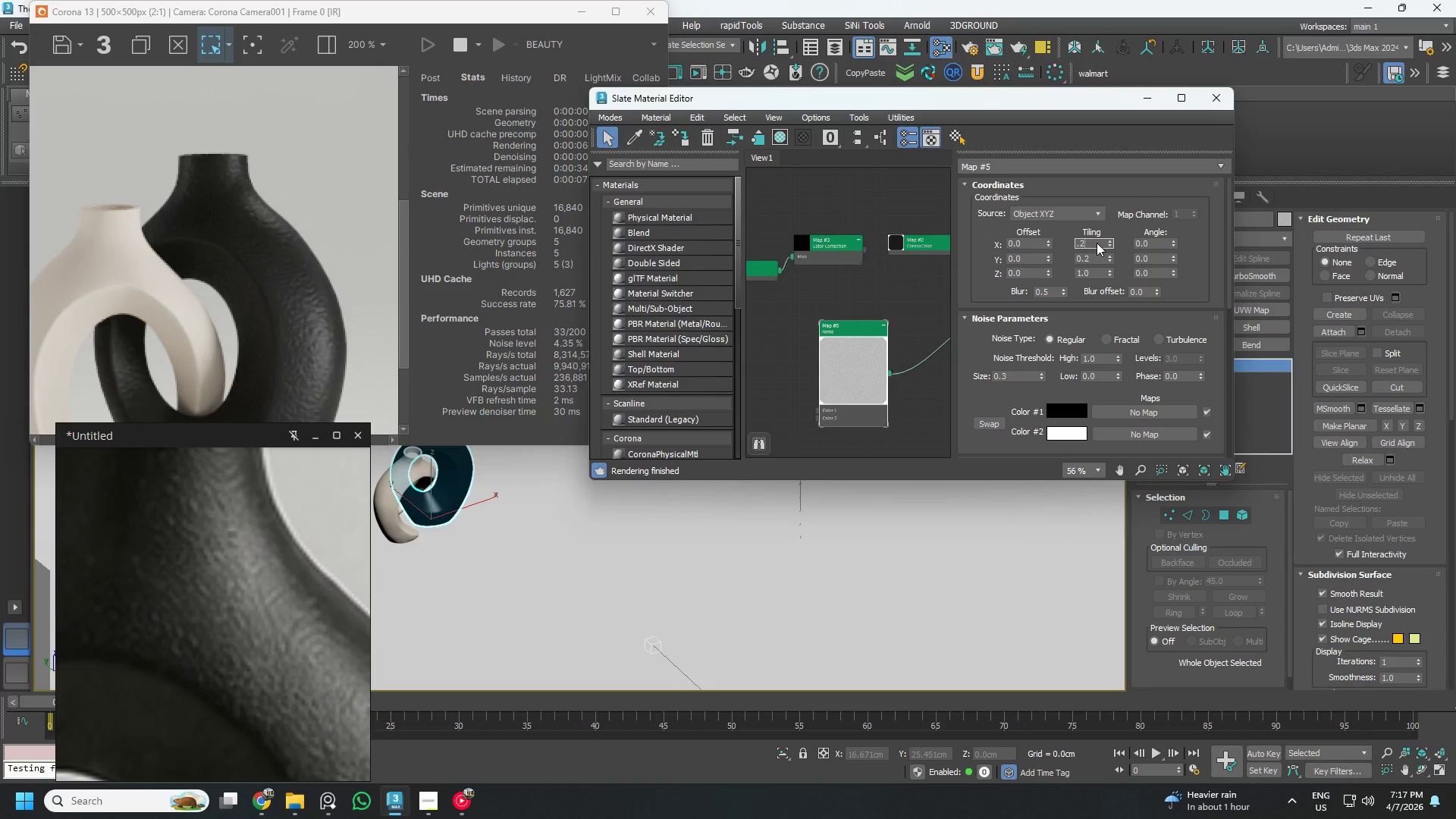 
key(NumpadEnter)
 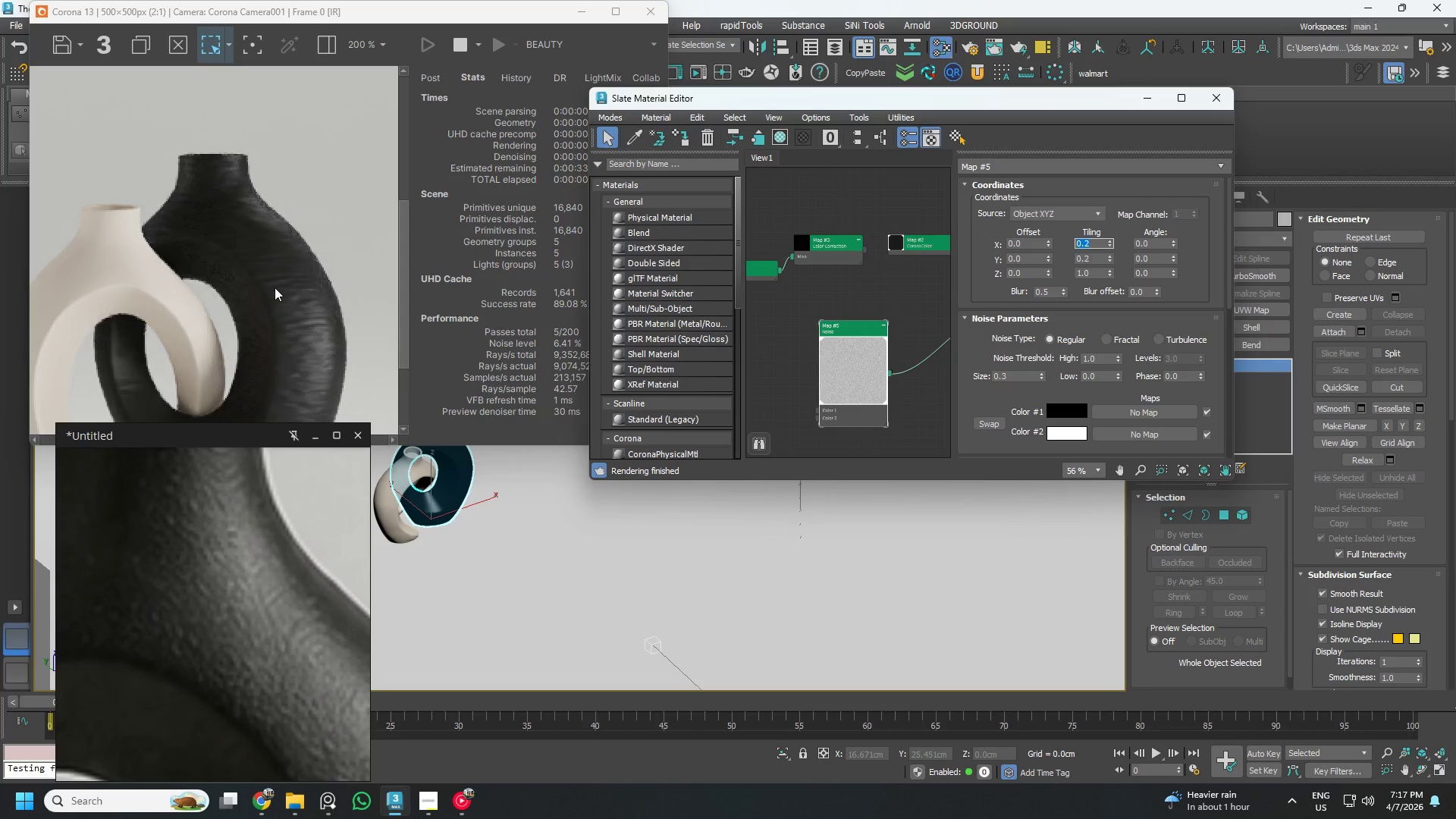 
scroll: coordinate [336, 336], scroll_direction: up, amount: 2.0
 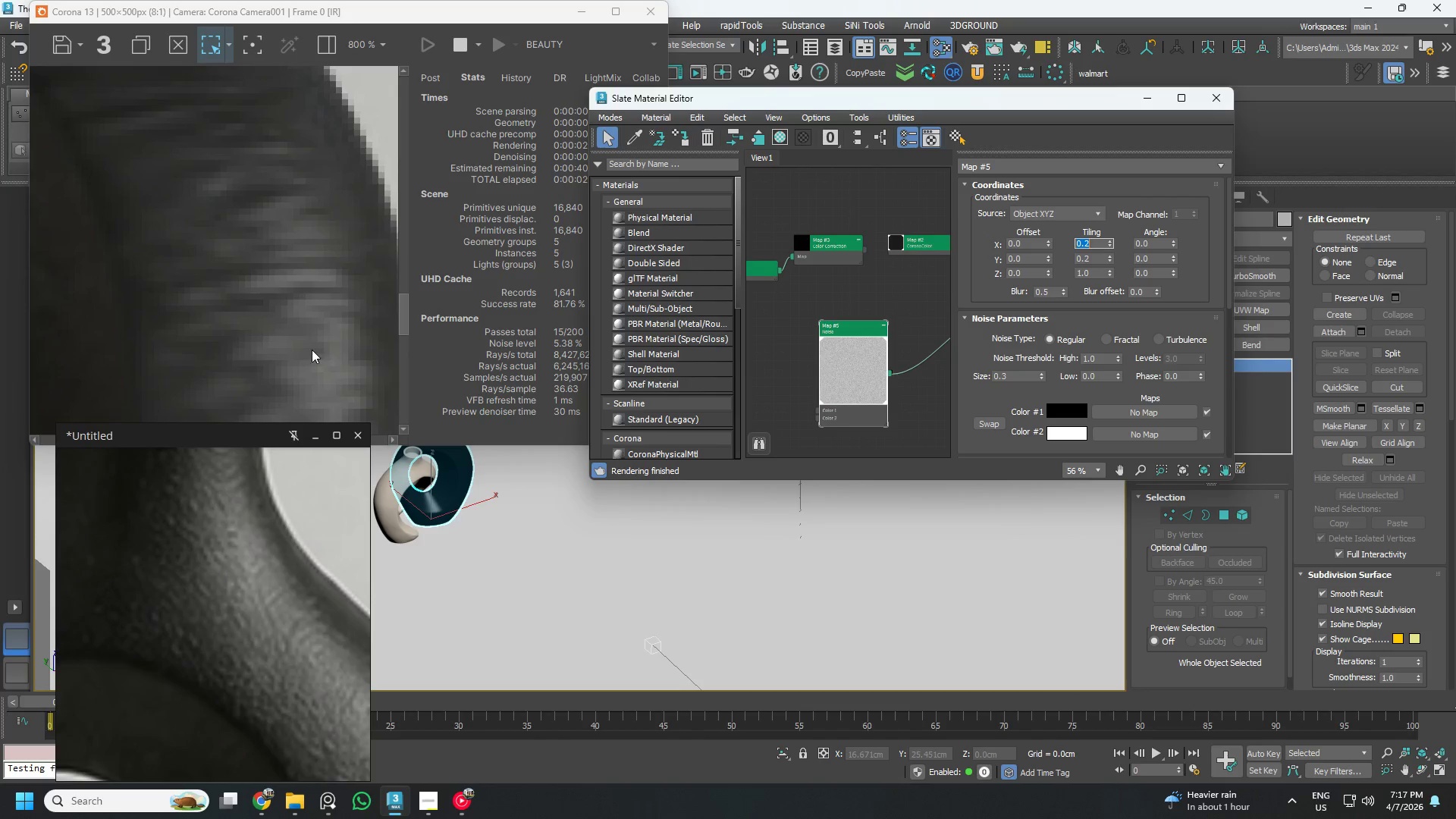 
scroll: coordinate [287, 330], scroll_direction: down, amount: 2.0
 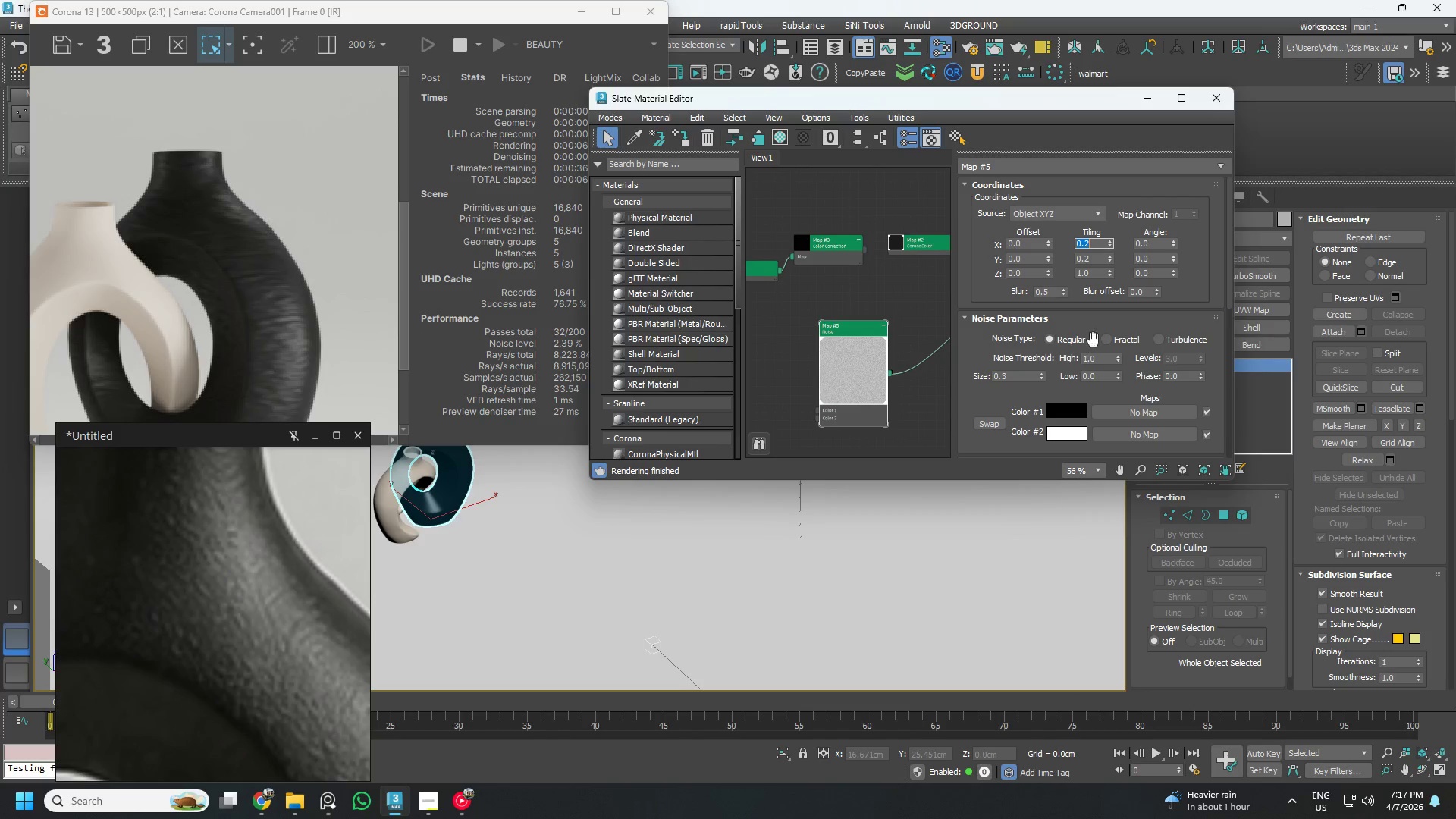 
left_click_drag(start_coordinate=[1230, 239], to_coordinate=[1235, 251])
 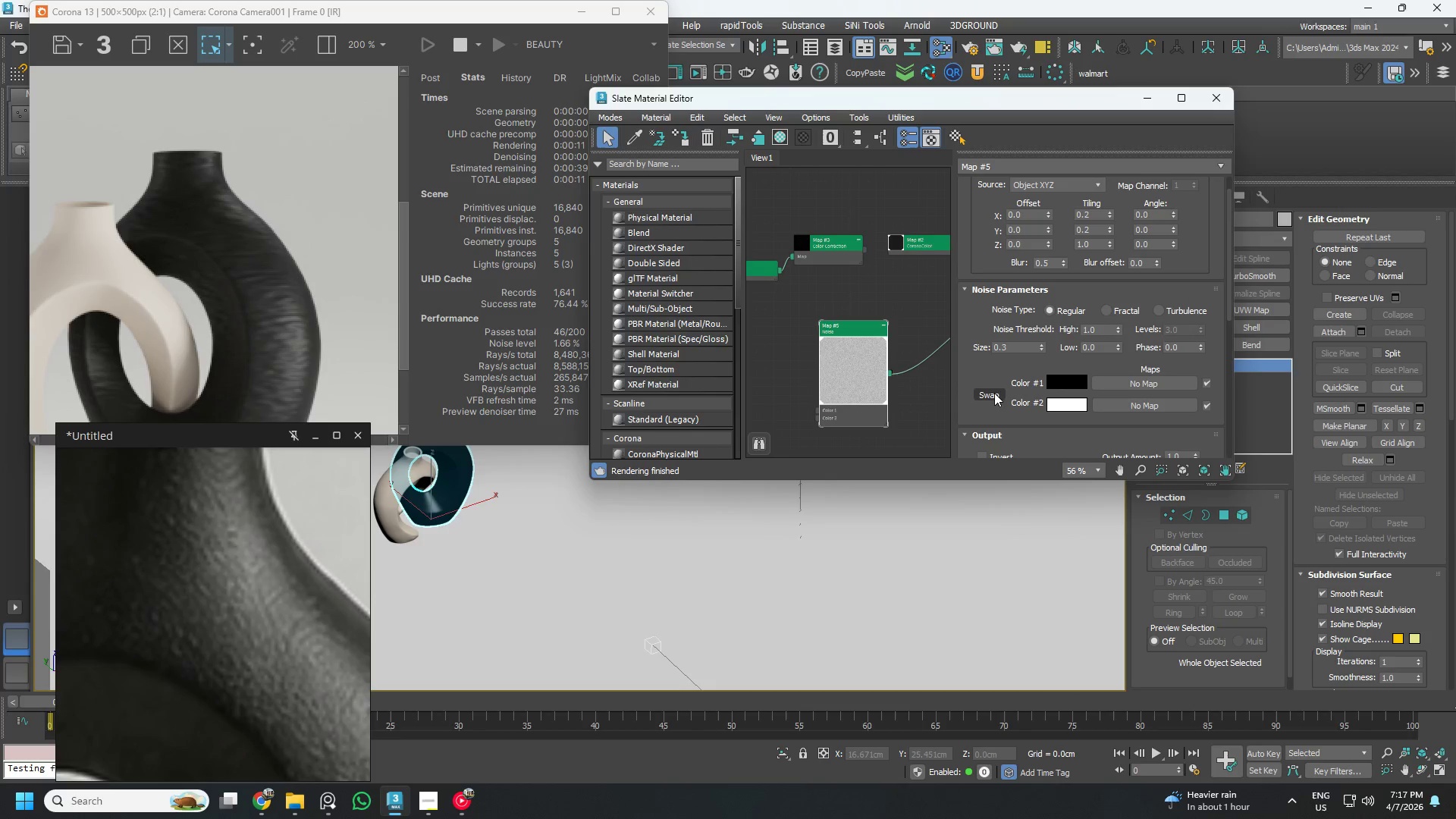 
left_click([994, 395])
 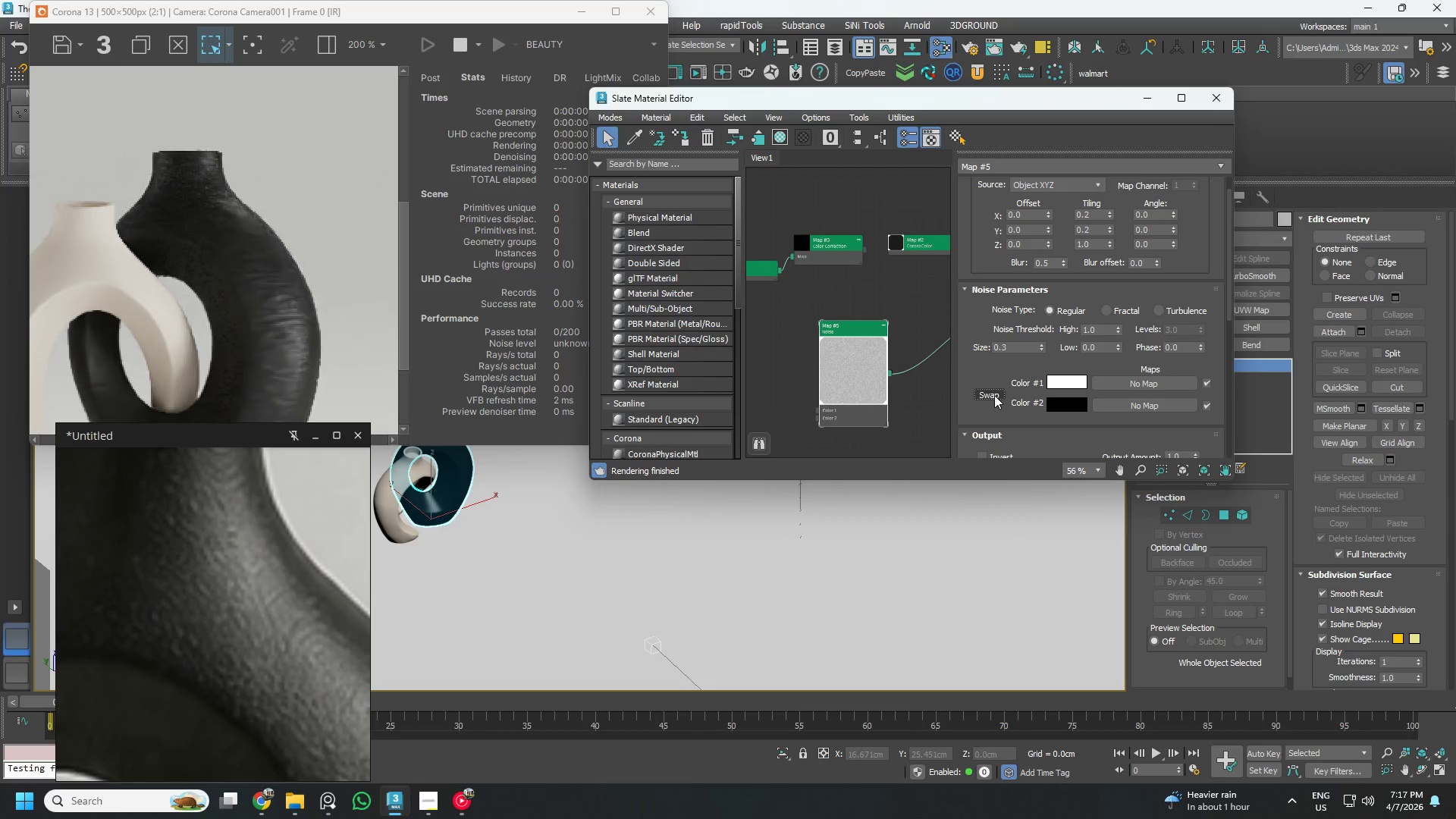 
left_click([994, 395])
 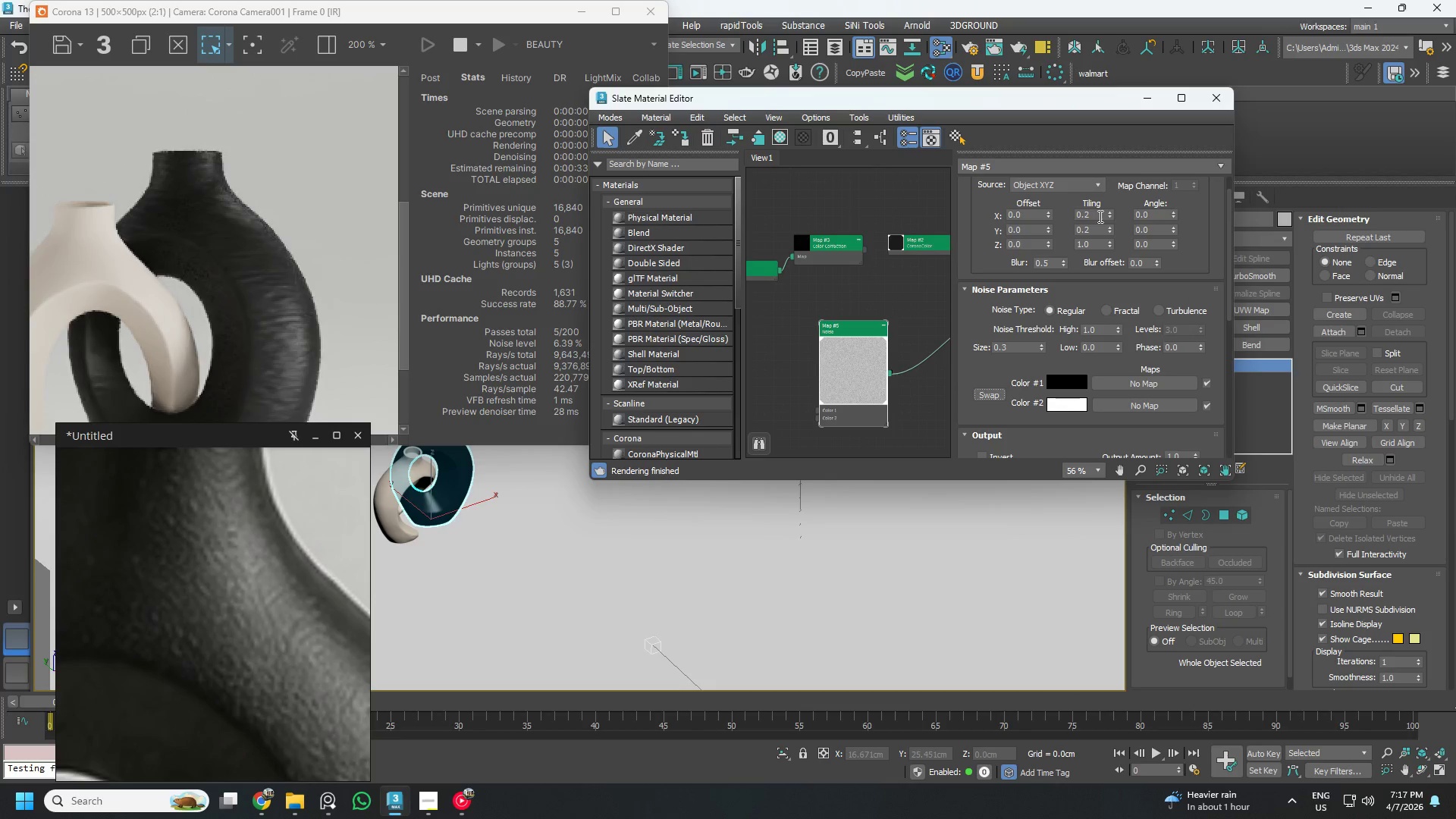 
double_click([1095, 216])
 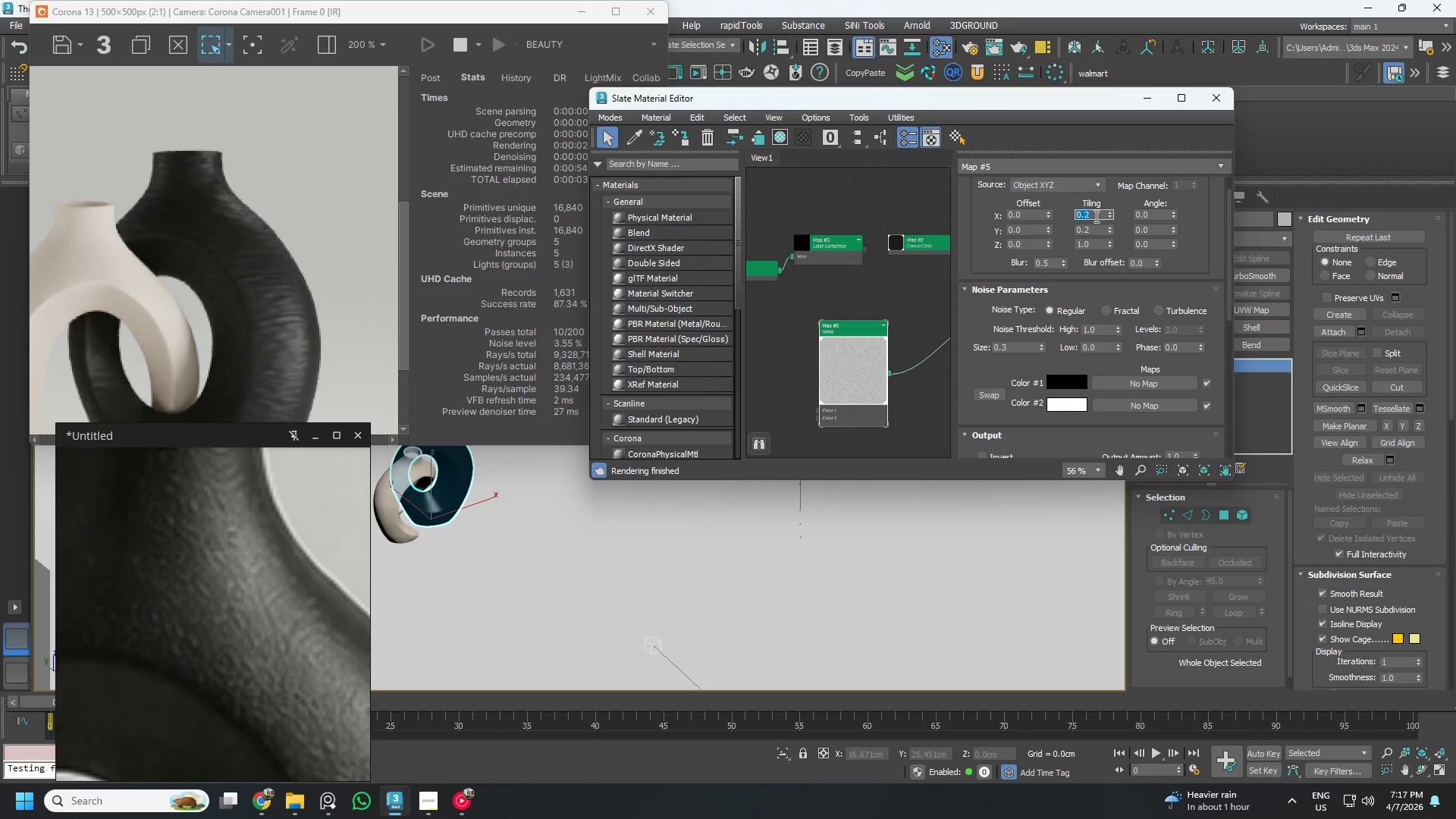 
key(Numpad1)
 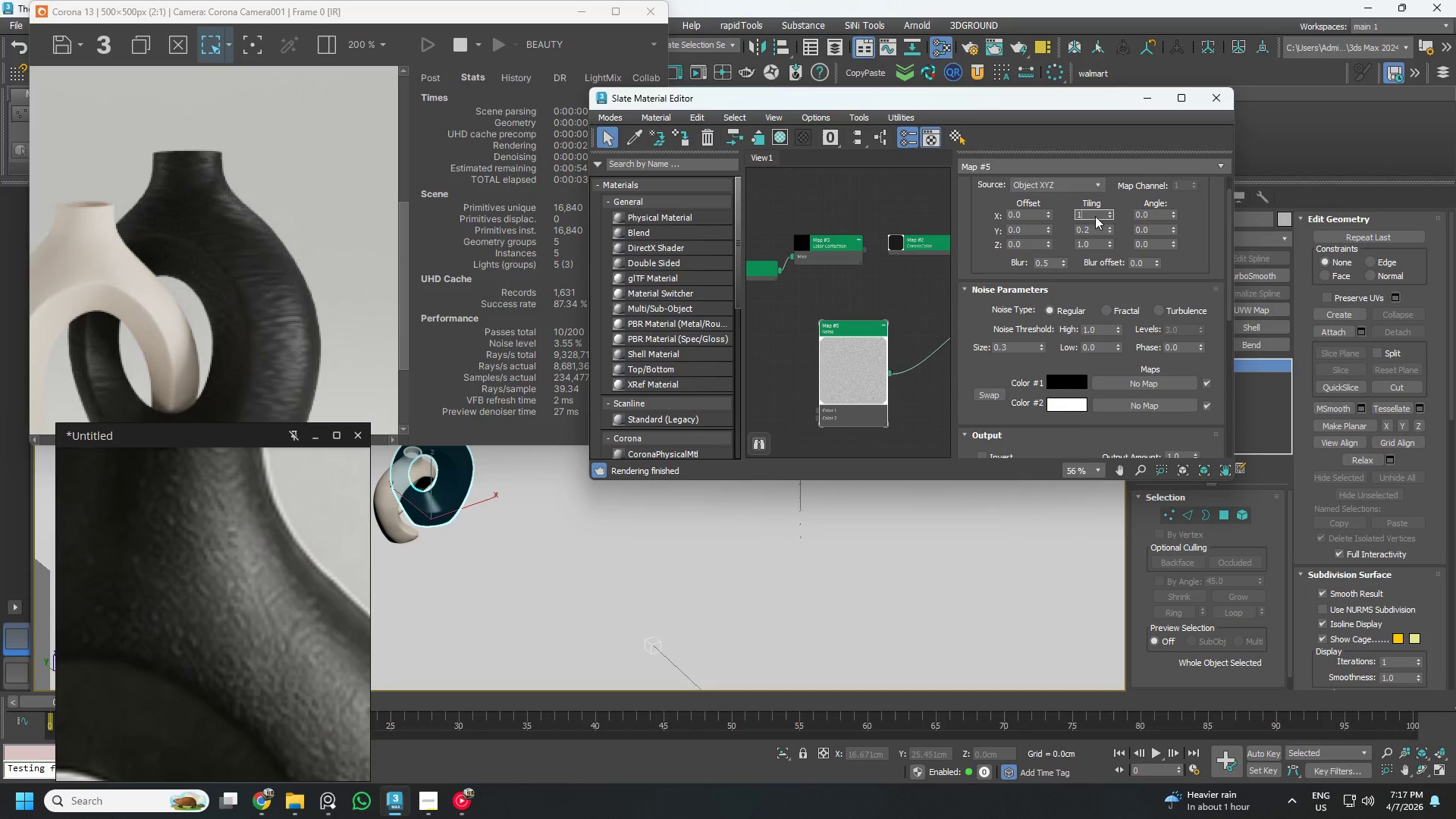 
key(NumpadEnter)
 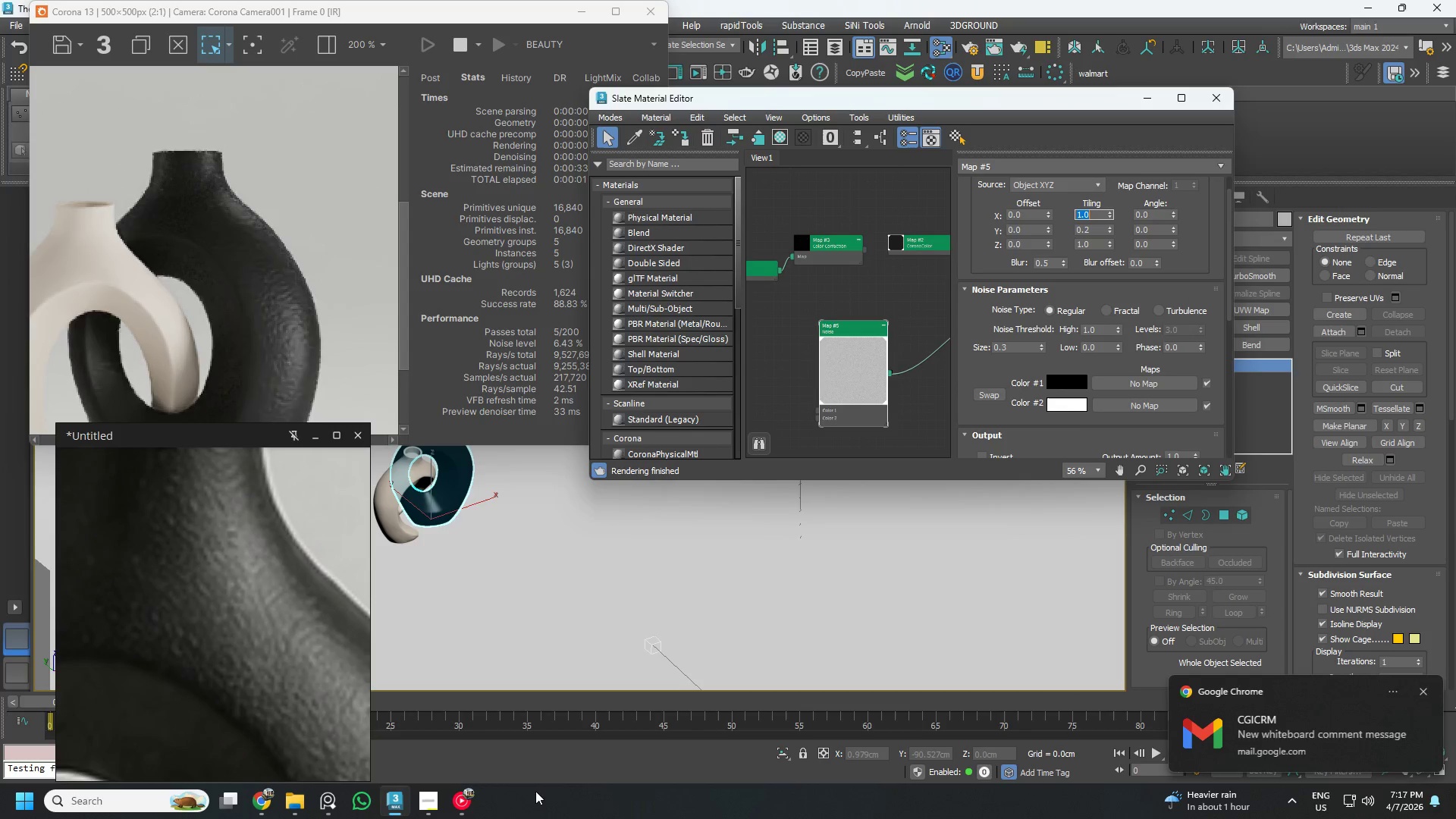 
left_click([474, 797])
 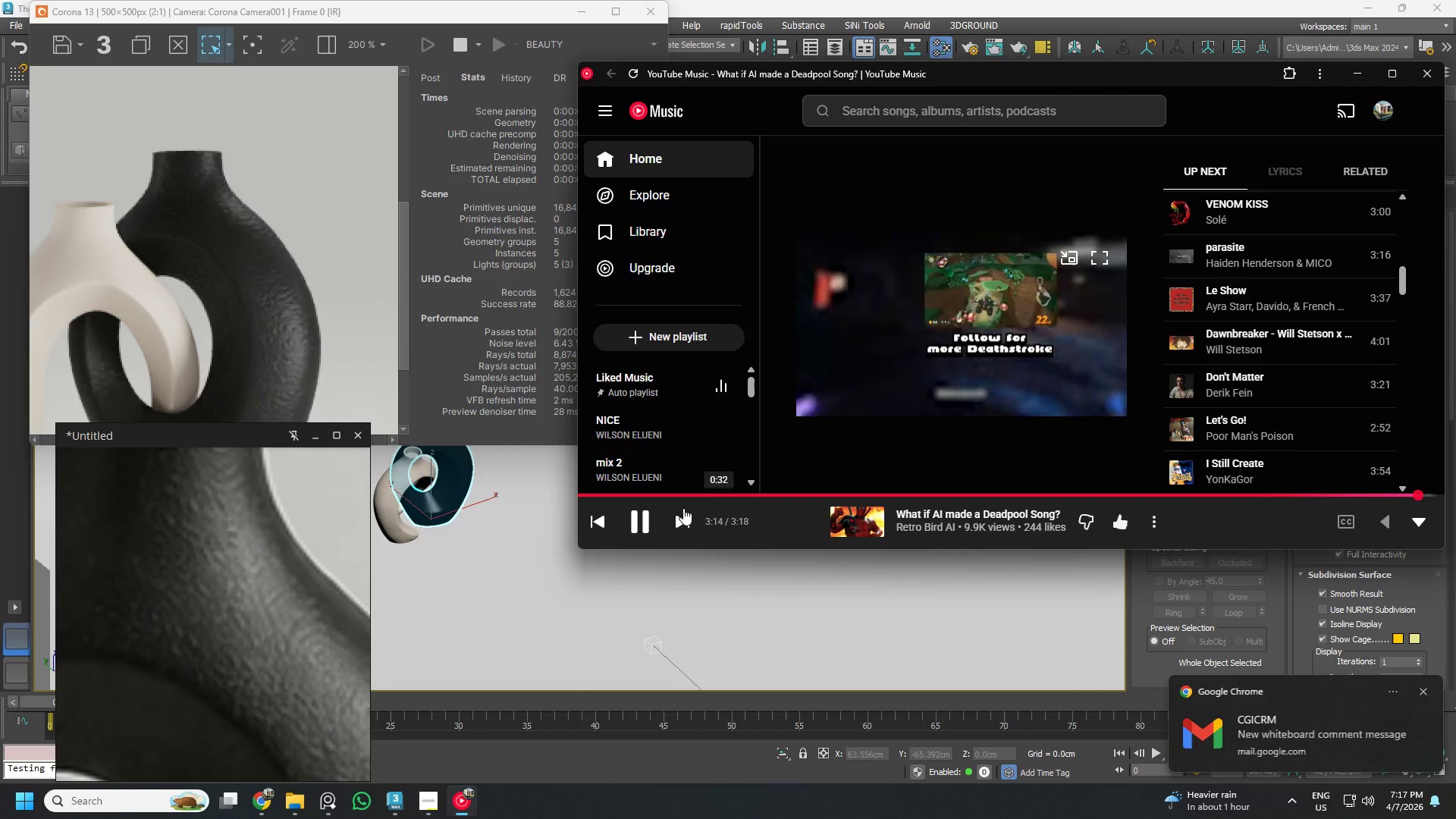 
left_click([694, 528])
 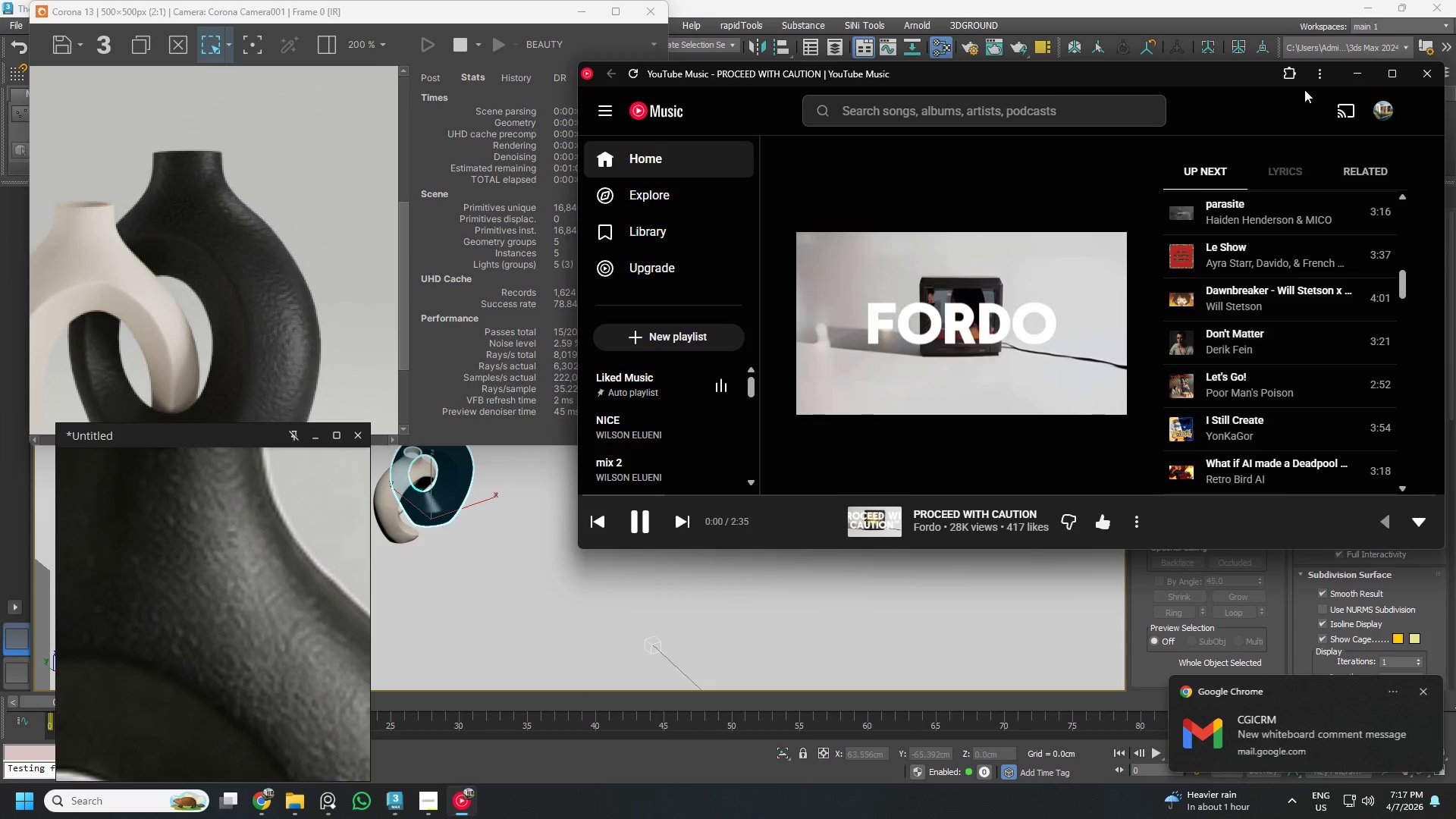 
left_click([1356, 71])
 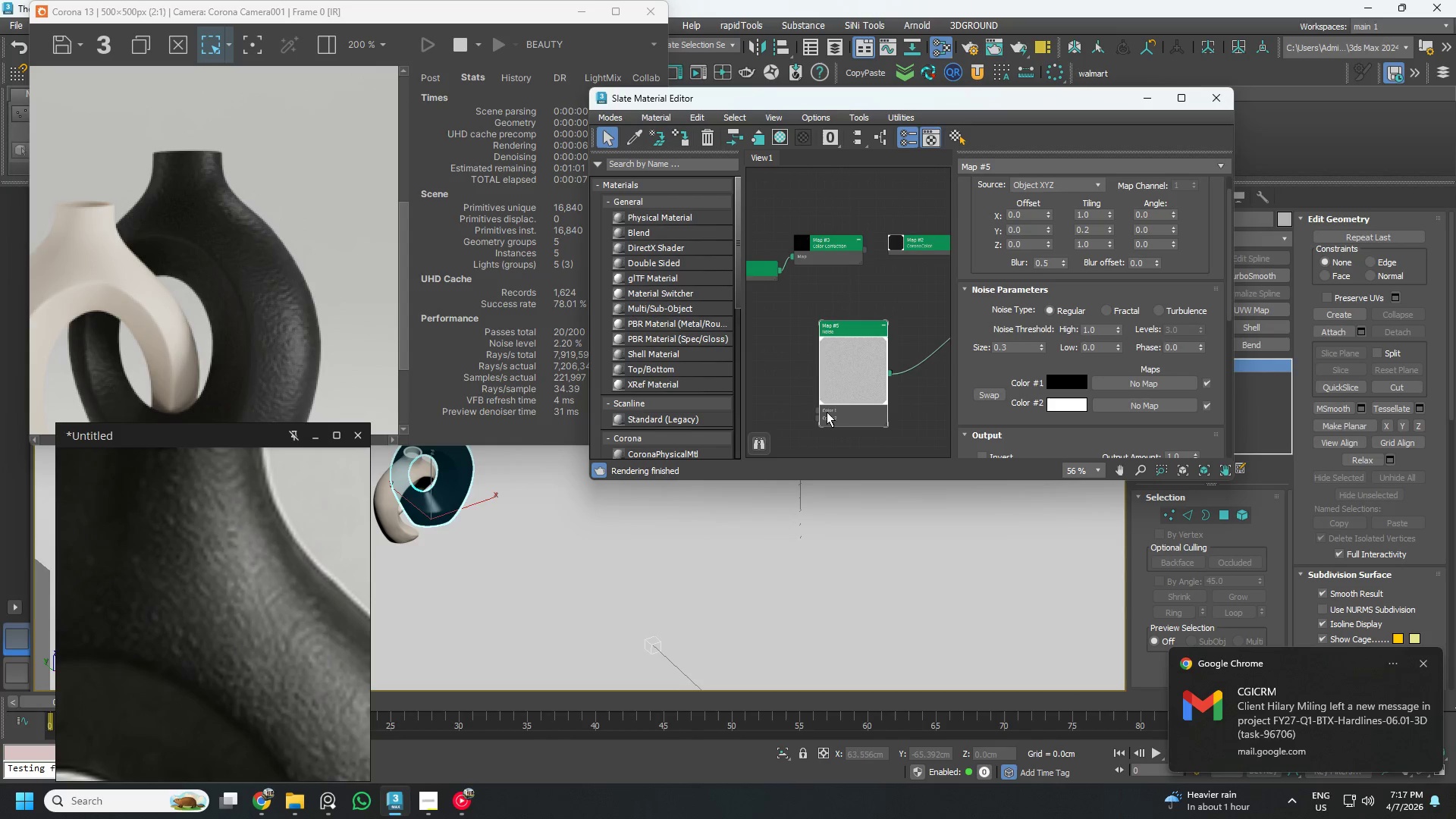 
right_click([827, 416])
 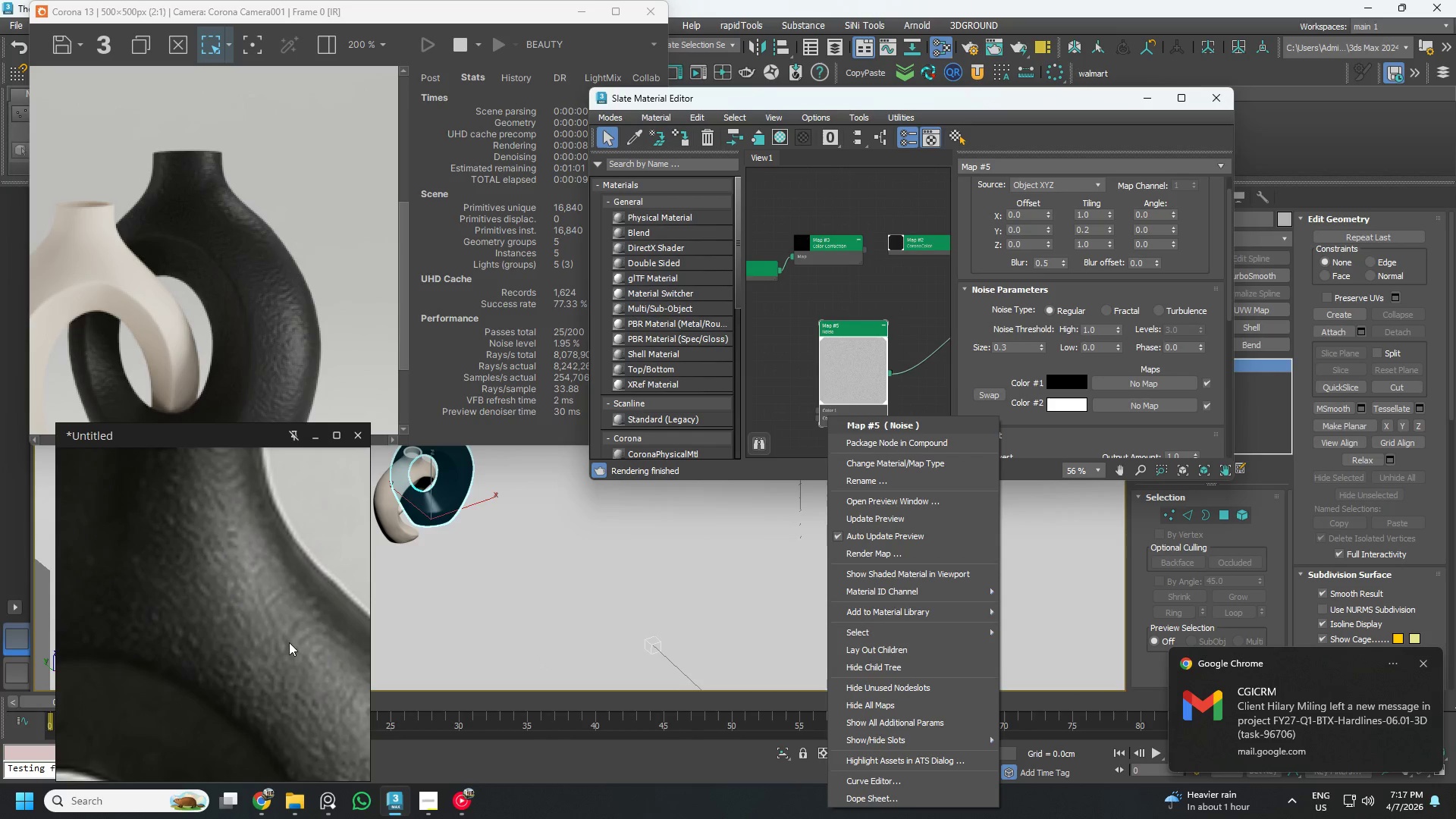 
scroll: coordinate [262, 344], scroll_direction: down, amount: 6.0
 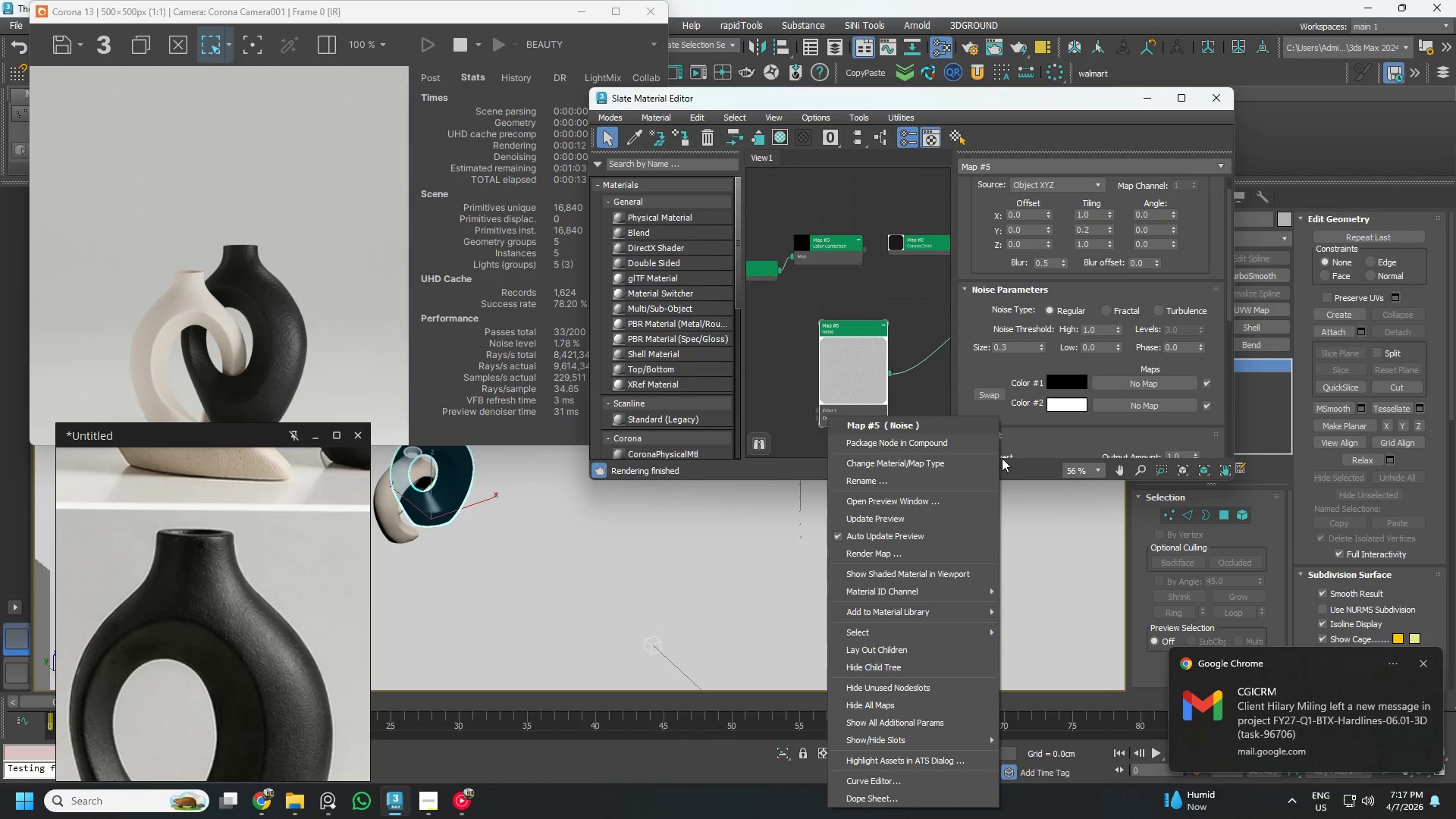 
left_click([765, 371])
 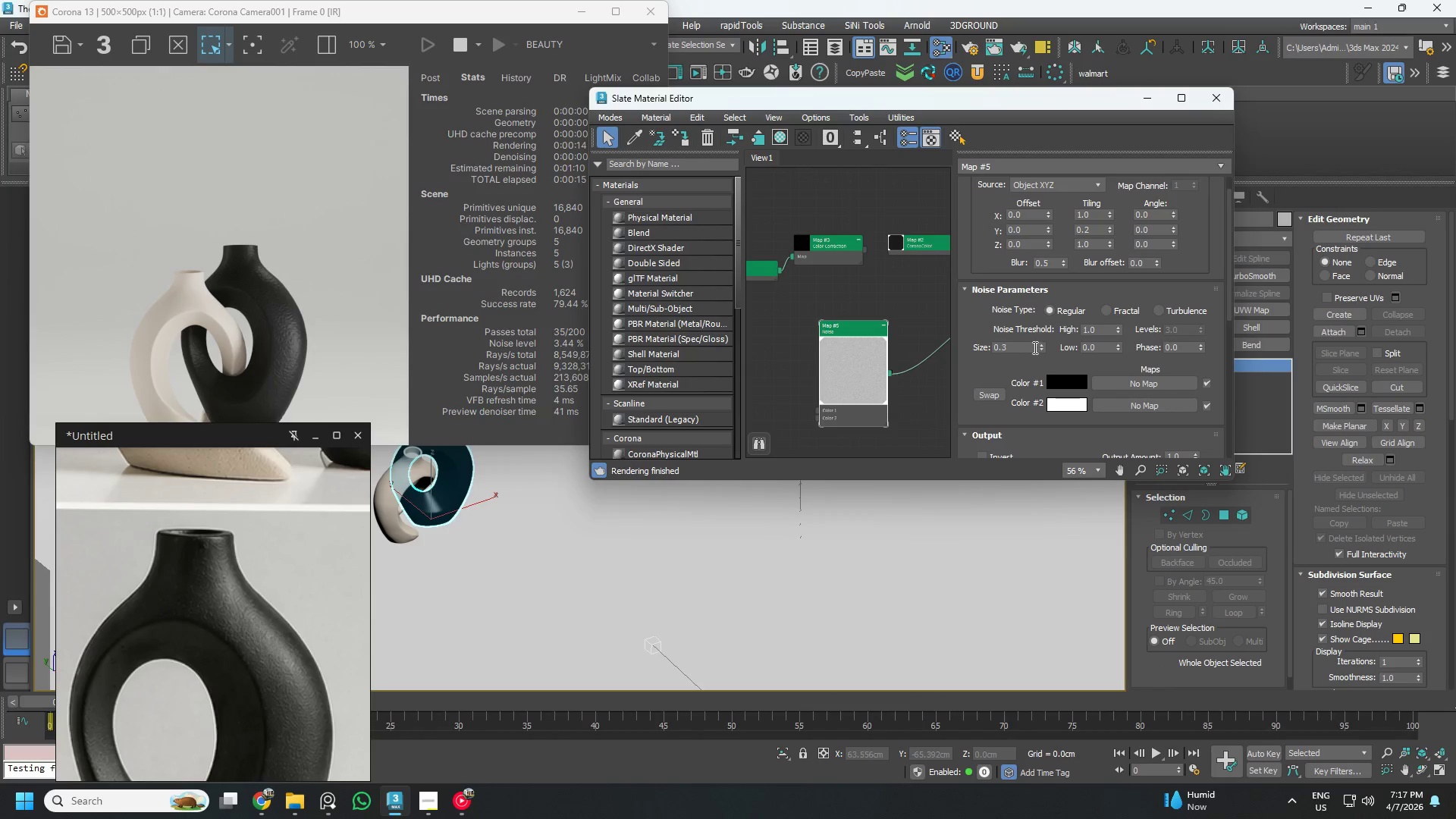 
double_click([1027, 348])
 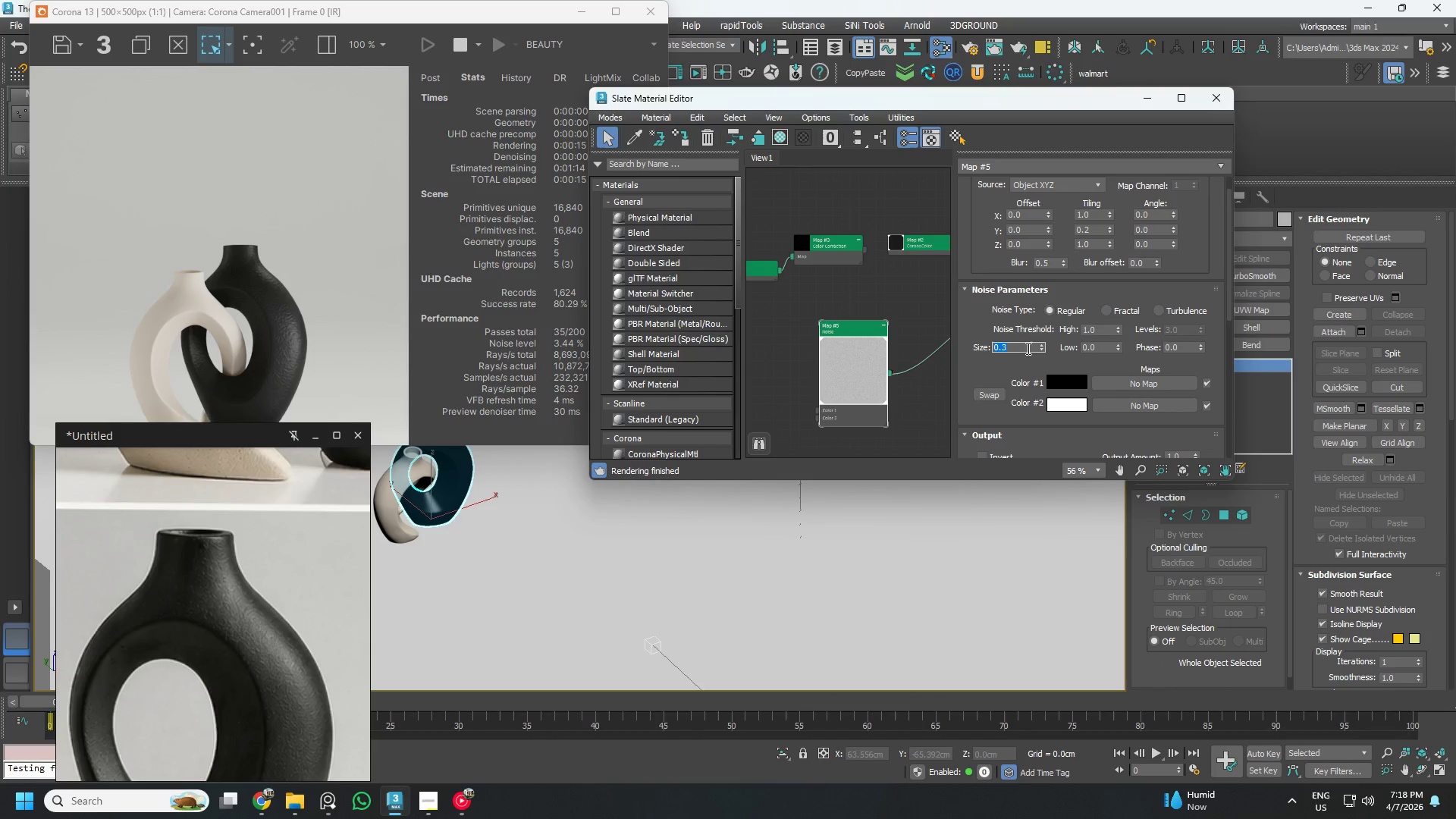 
key(NumpadDecimal)
 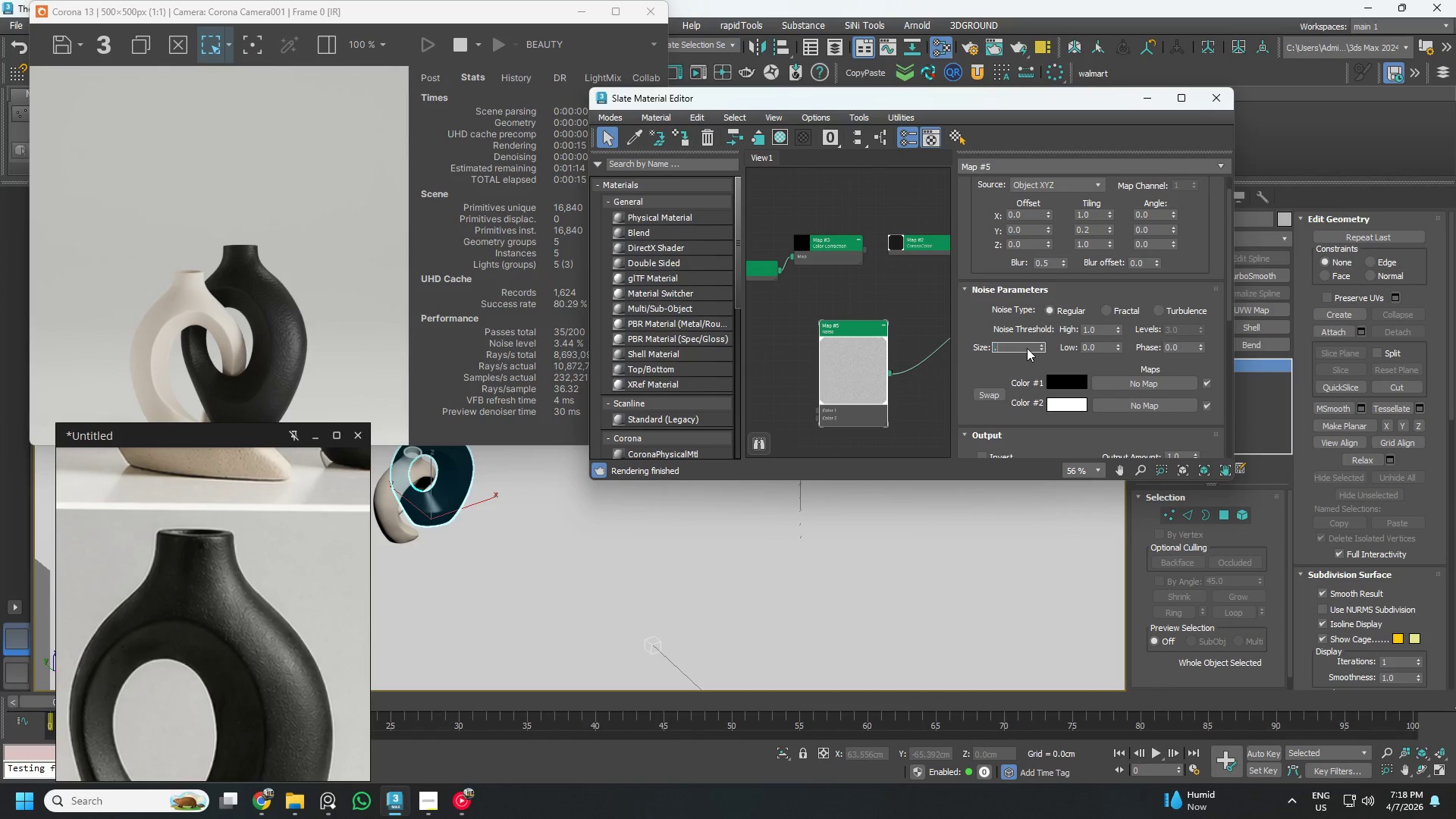 
key(Numpad2)
 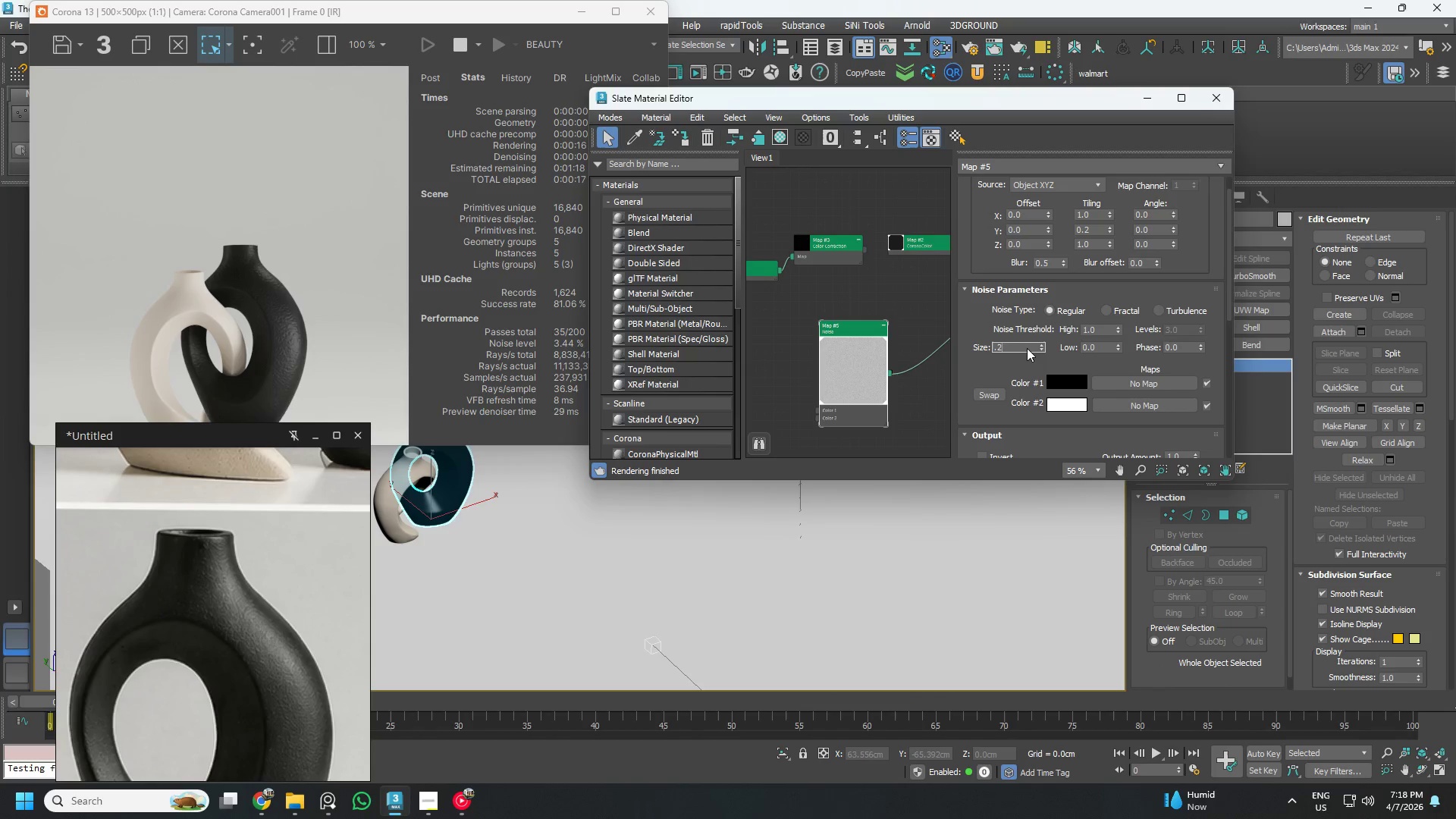 
key(Numpad5)
 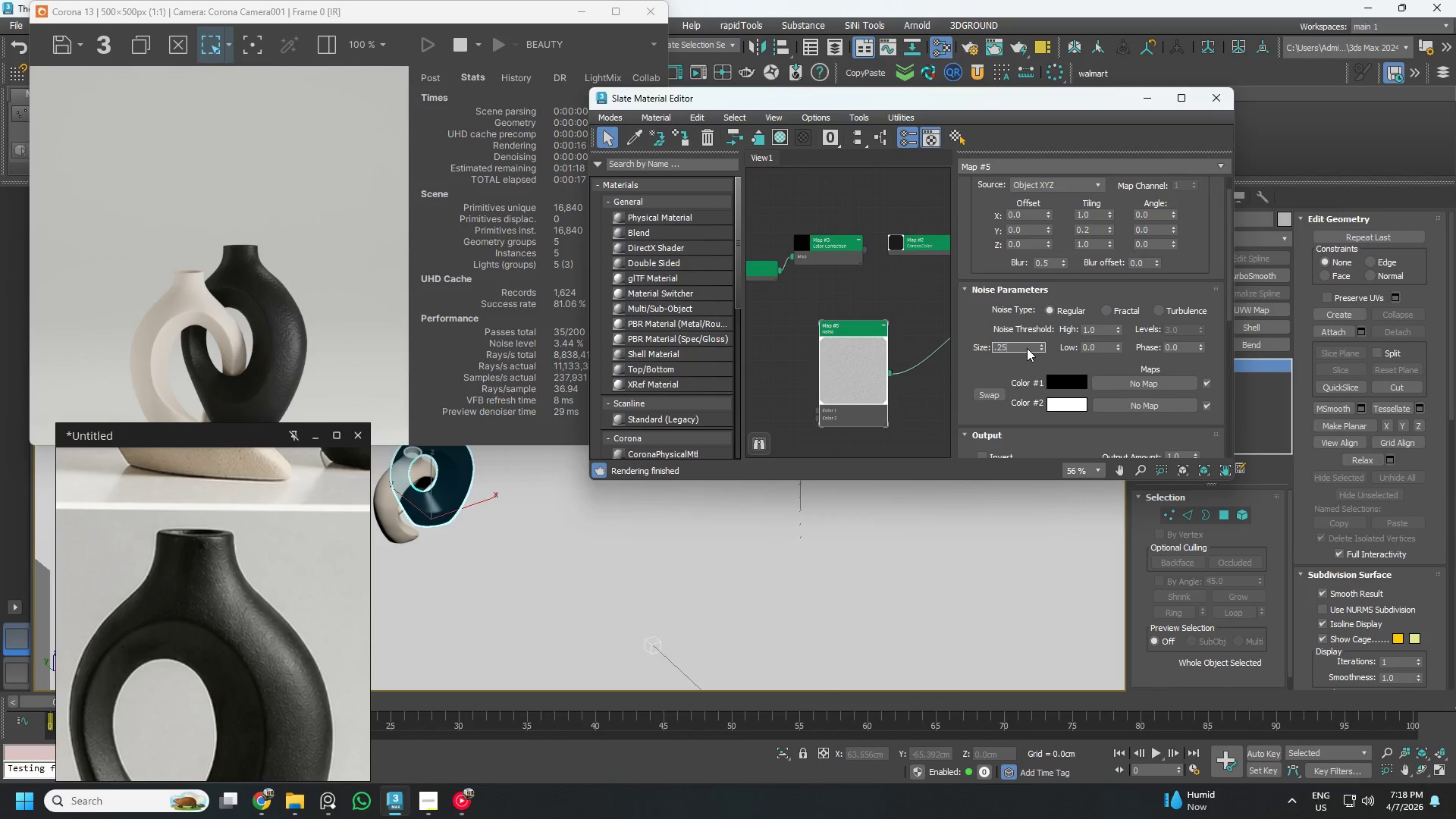 
key(NumpadEnter)
 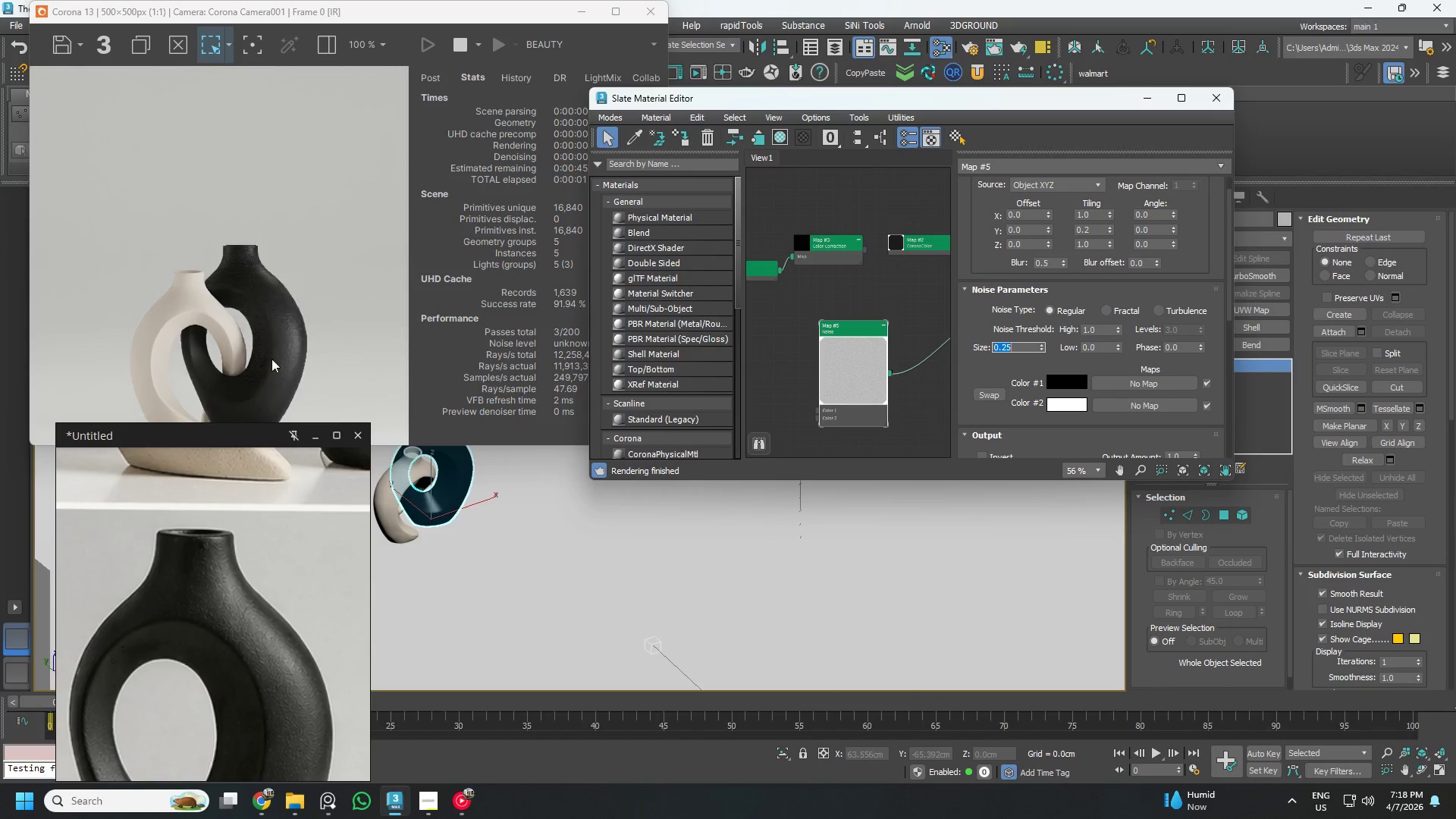 
scroll: coordinate [297, 334], scroll_direction: up, amount: 2.0
 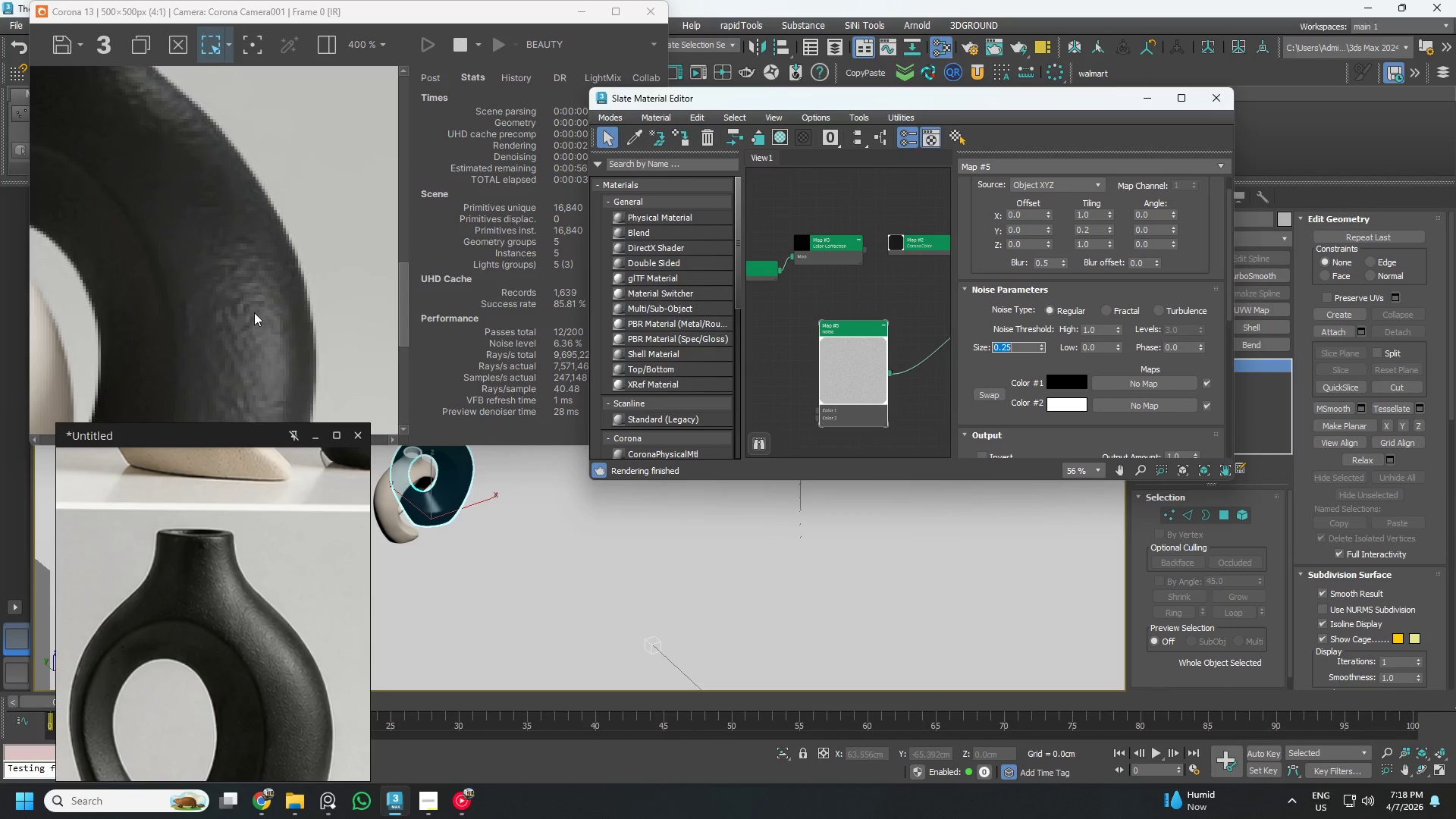 
scroll: coordinate [757, 571], scroll_direction: down, amount: 6.0
 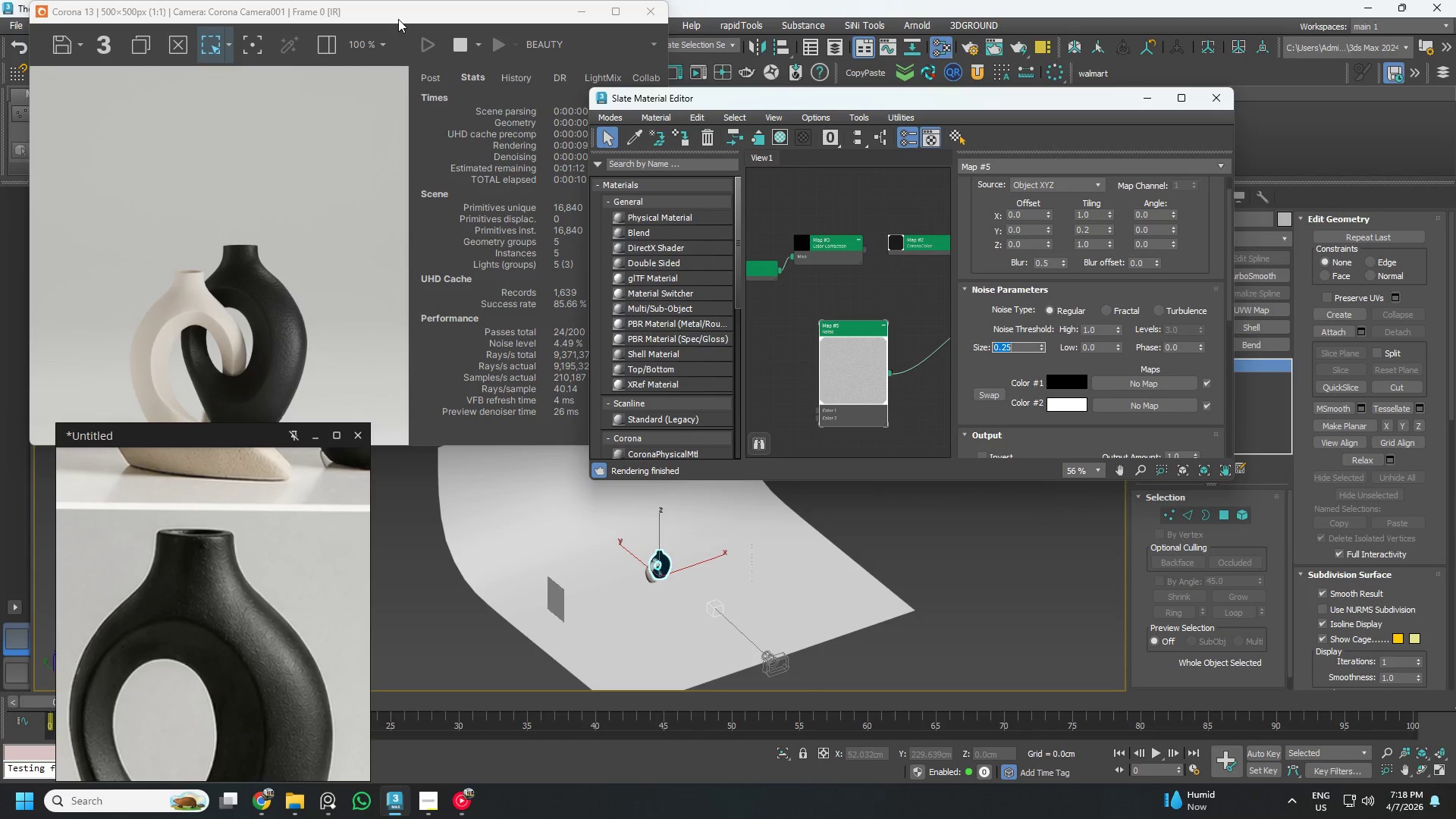 
left_click_drag(start_coordinate=[402, 24], to_coordinate=[526, 39])
 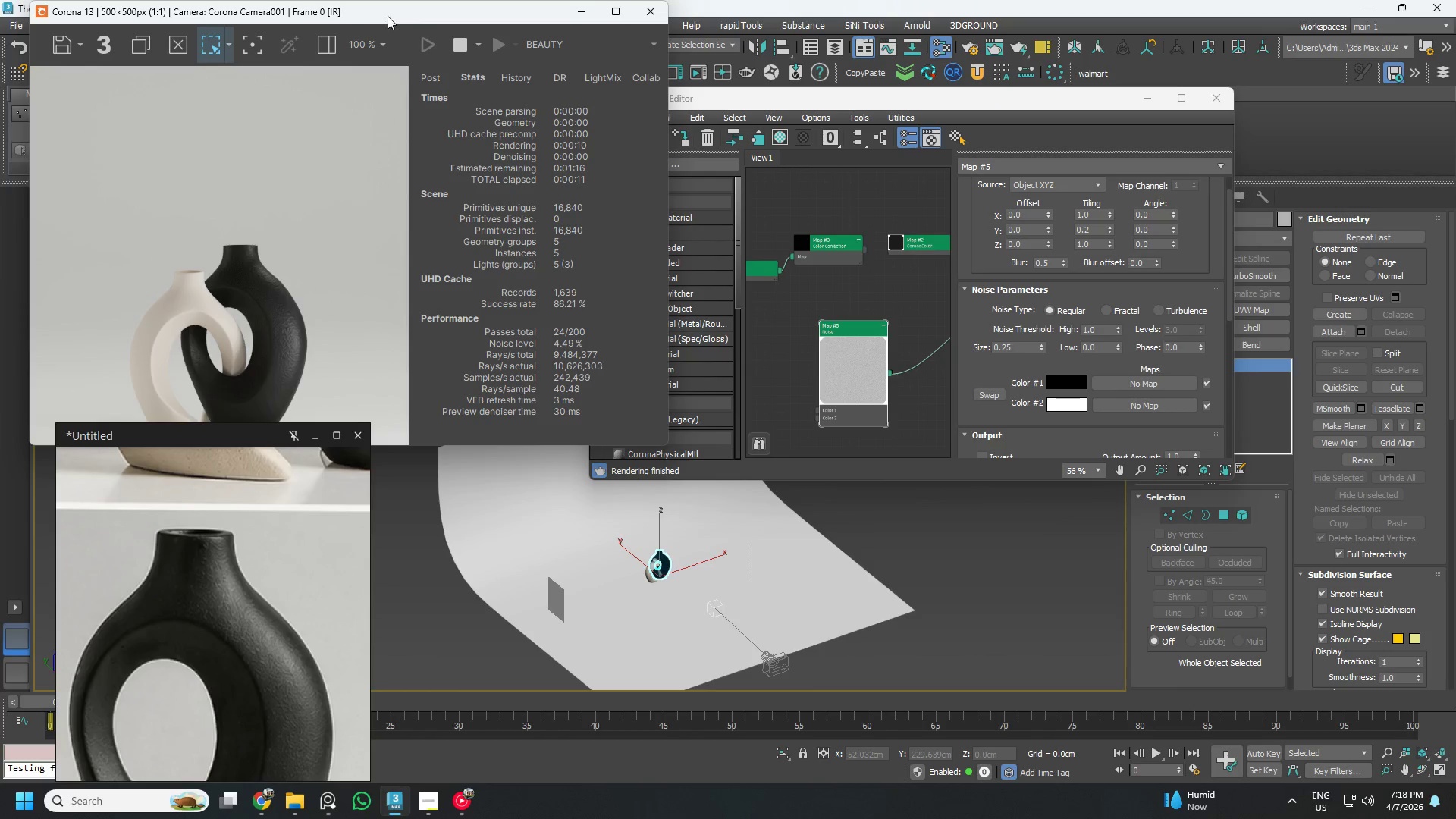 
left_click_drag(start_coordinate=[384, 14], to_coordinate=[488, 32])
 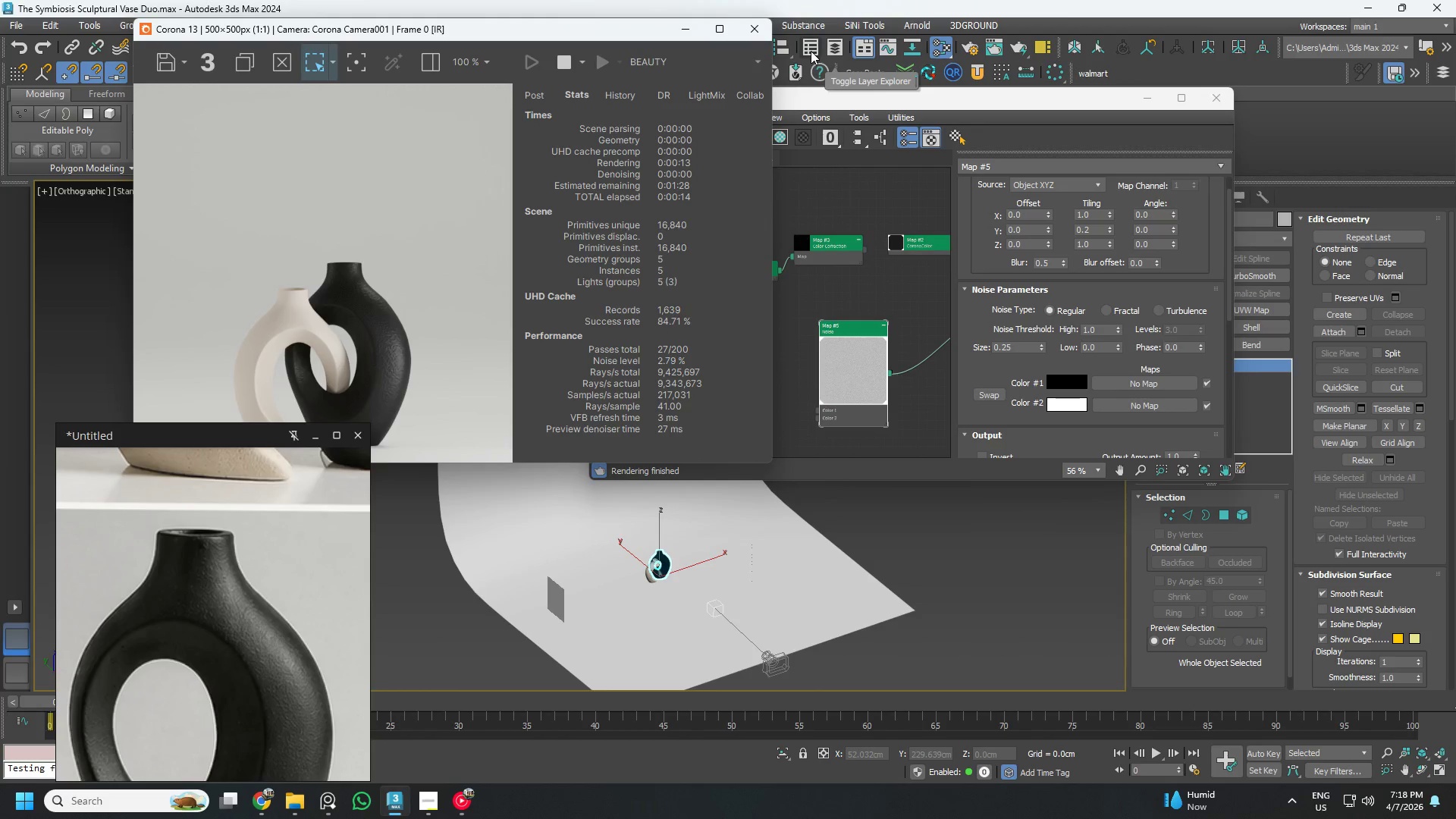 
left_click([836, 51])
 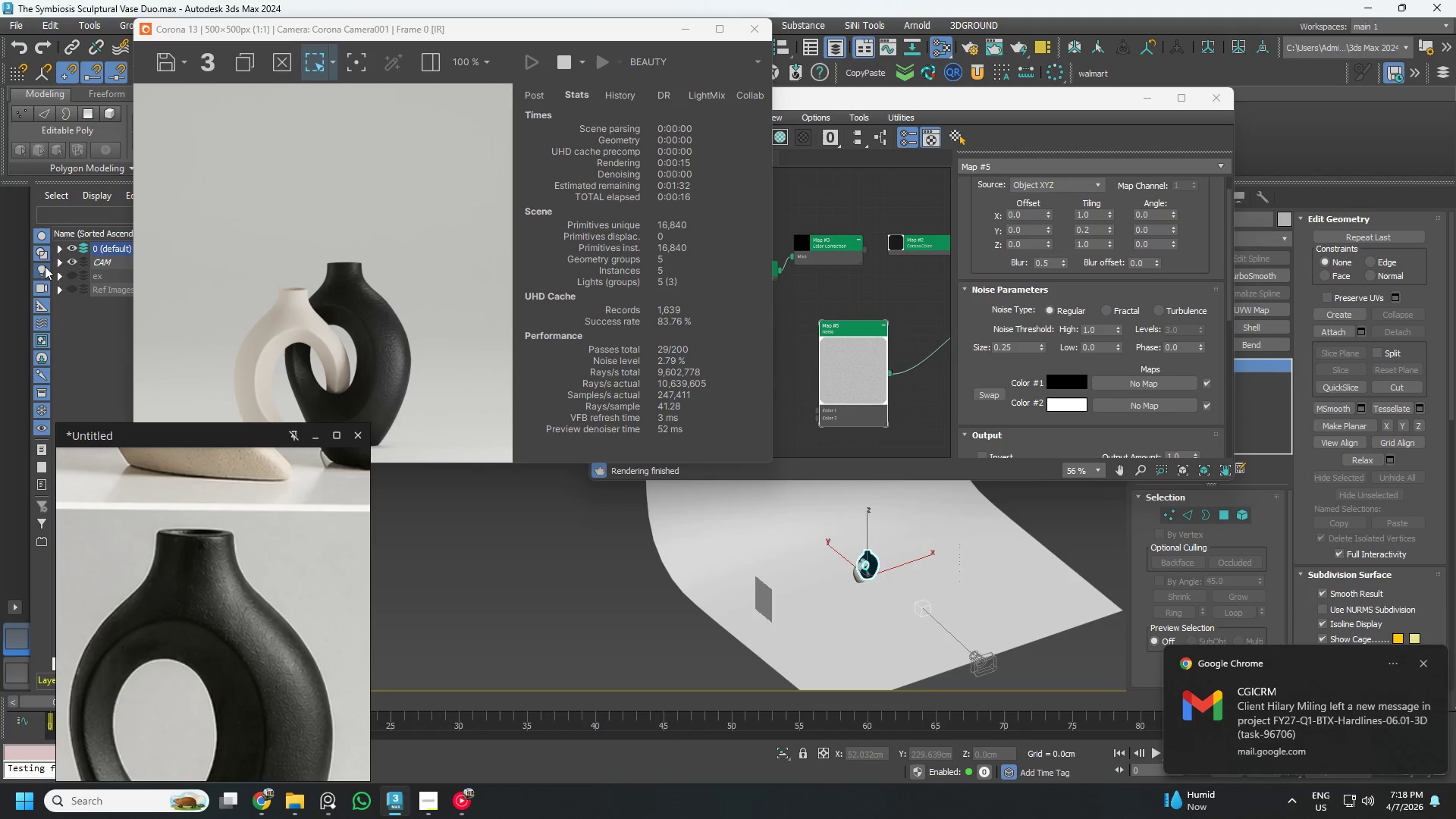 
left_click([60, 266])
 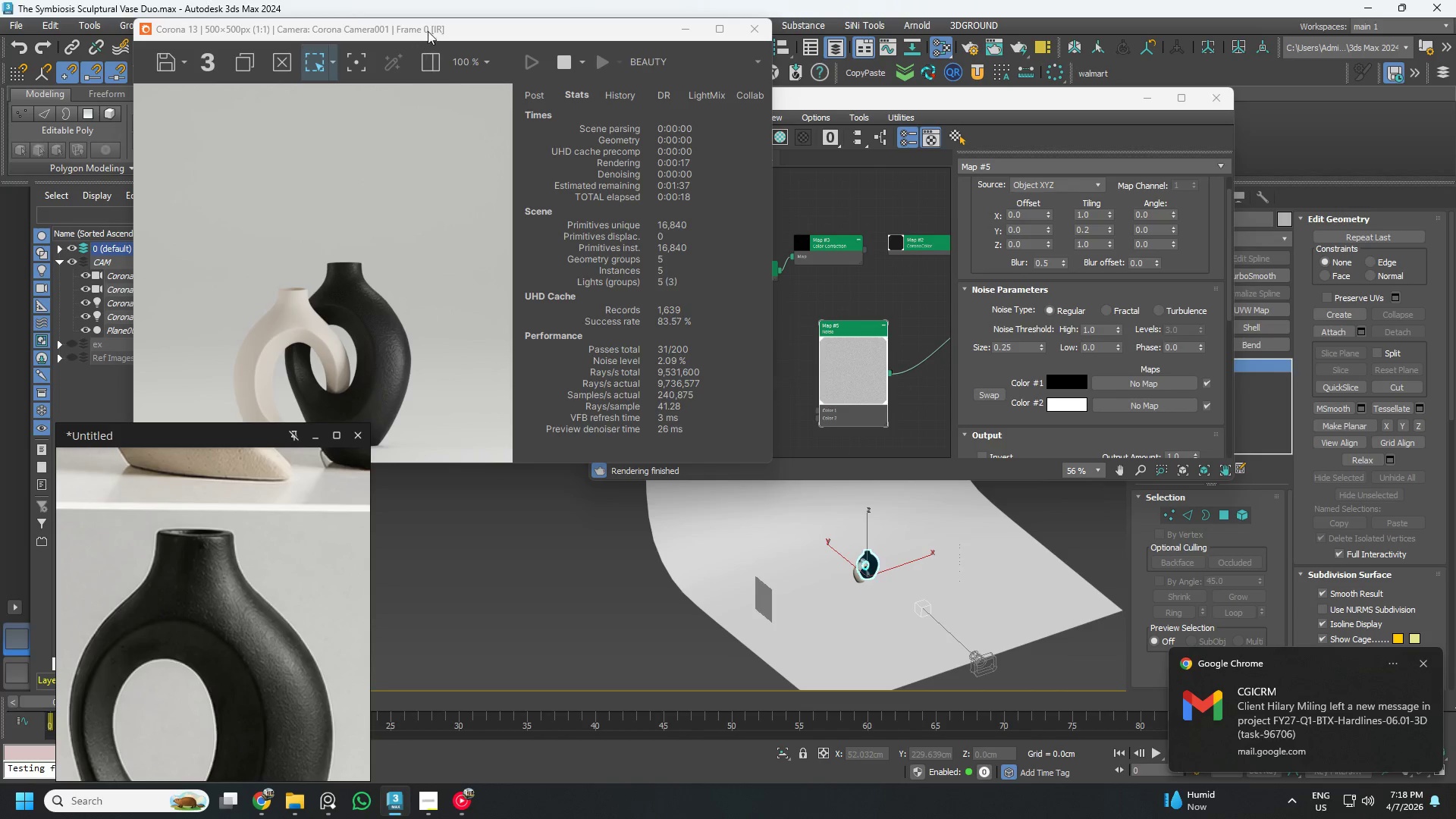 
left_click_drag(start_coordinate=[432, 28], to_coordinate=[457, 28])
 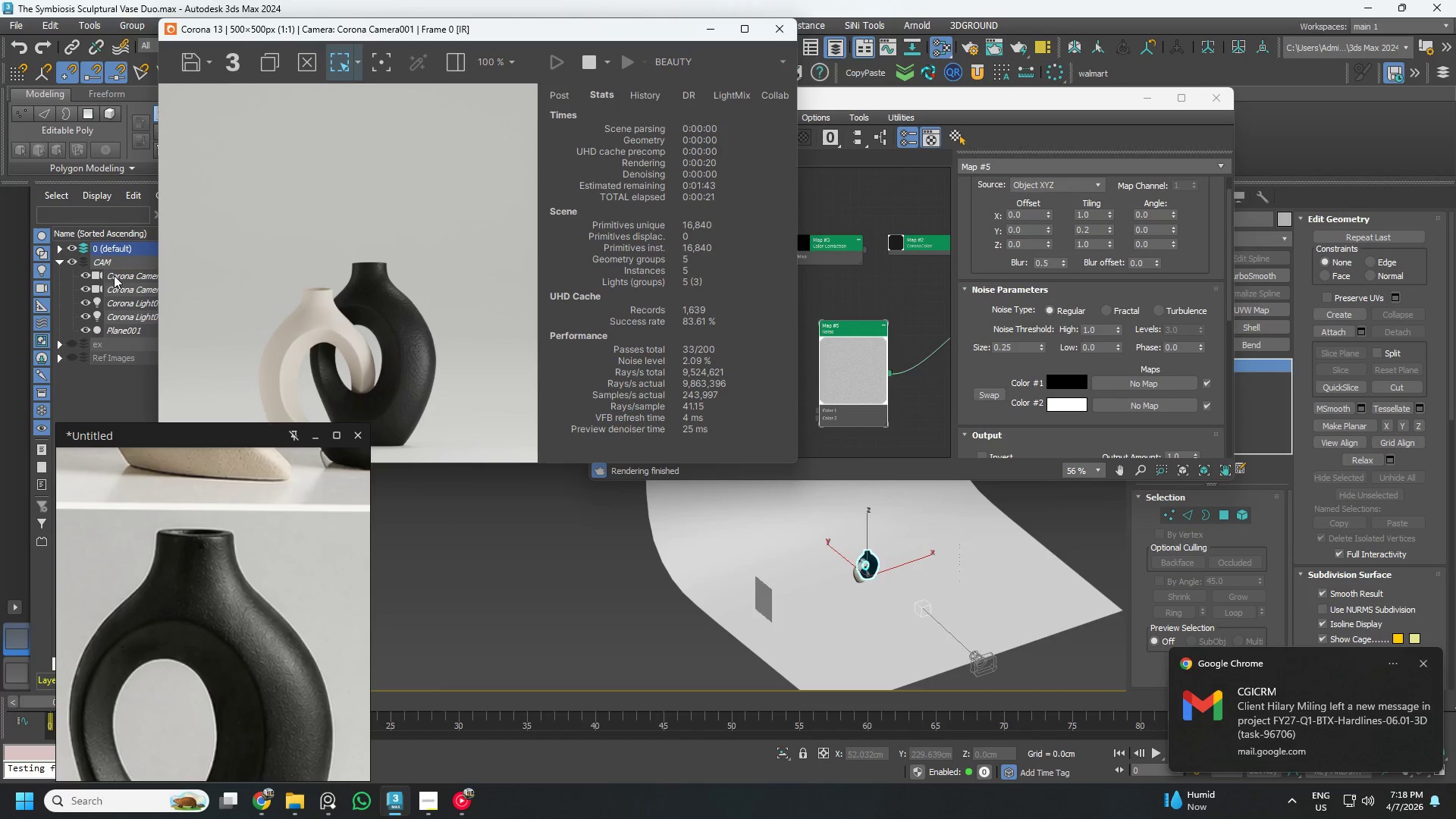 
left_click([116, 275])
 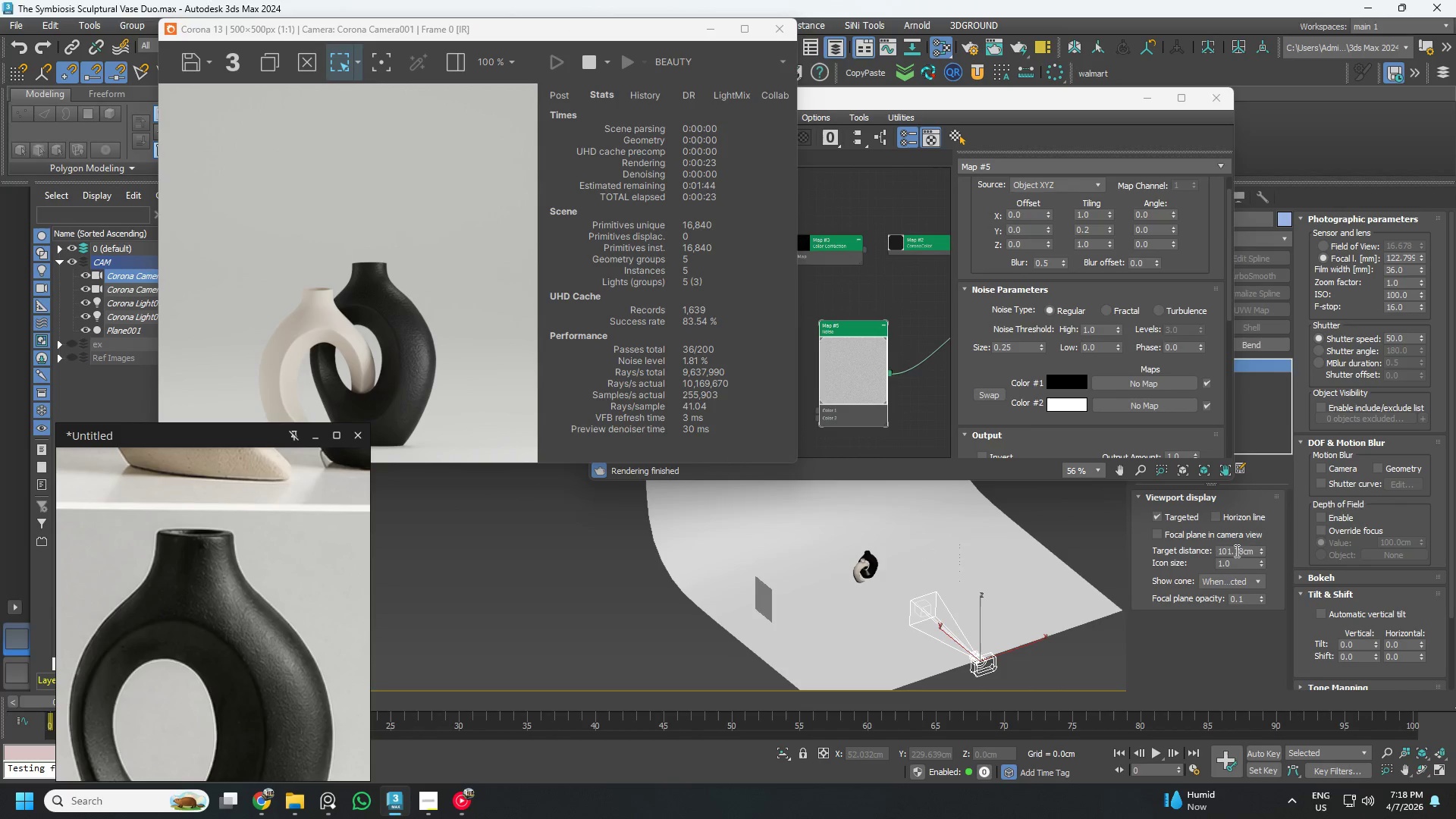 
left_click([1153, 516])
 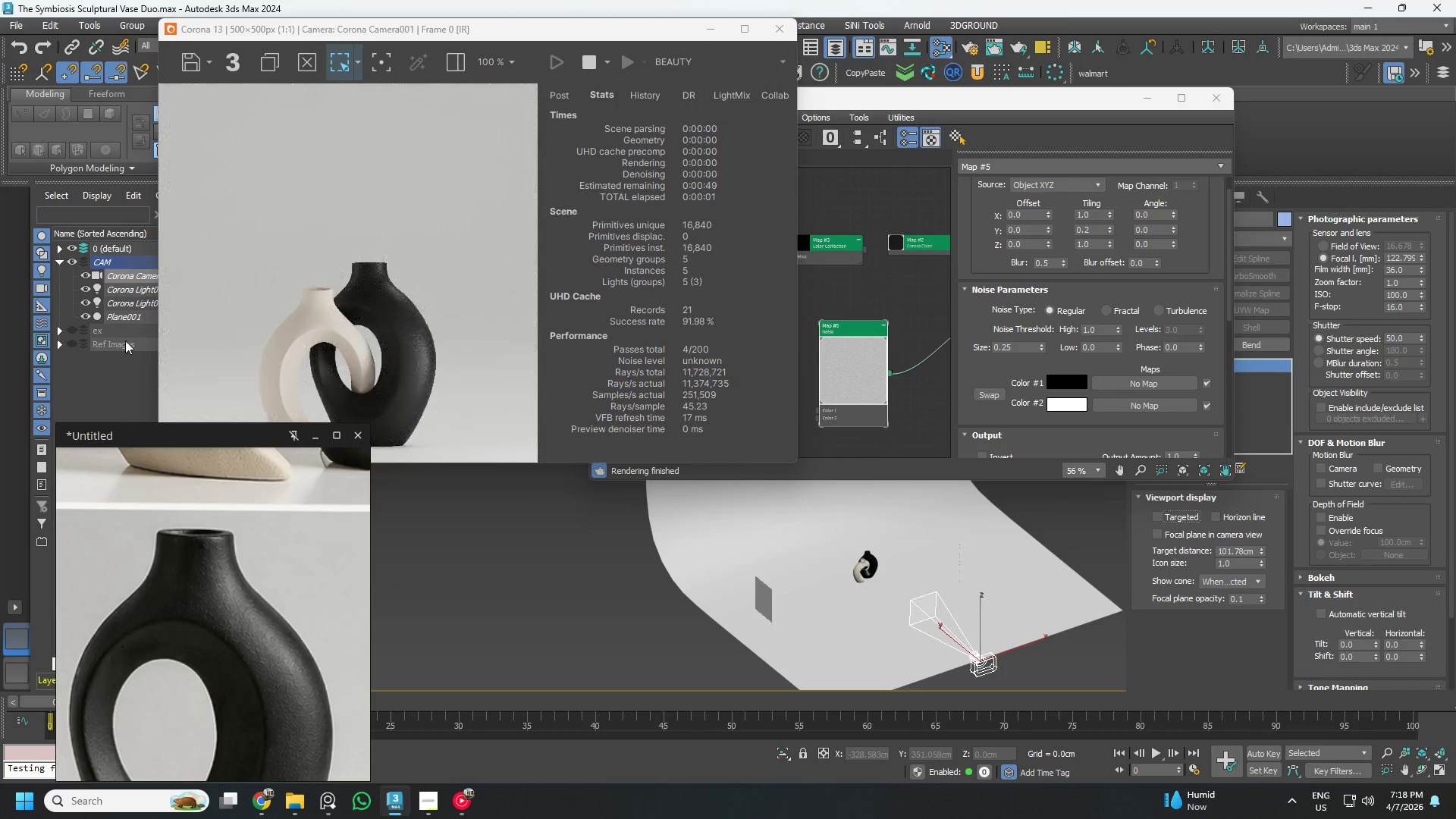 
left_click([125, 287])
 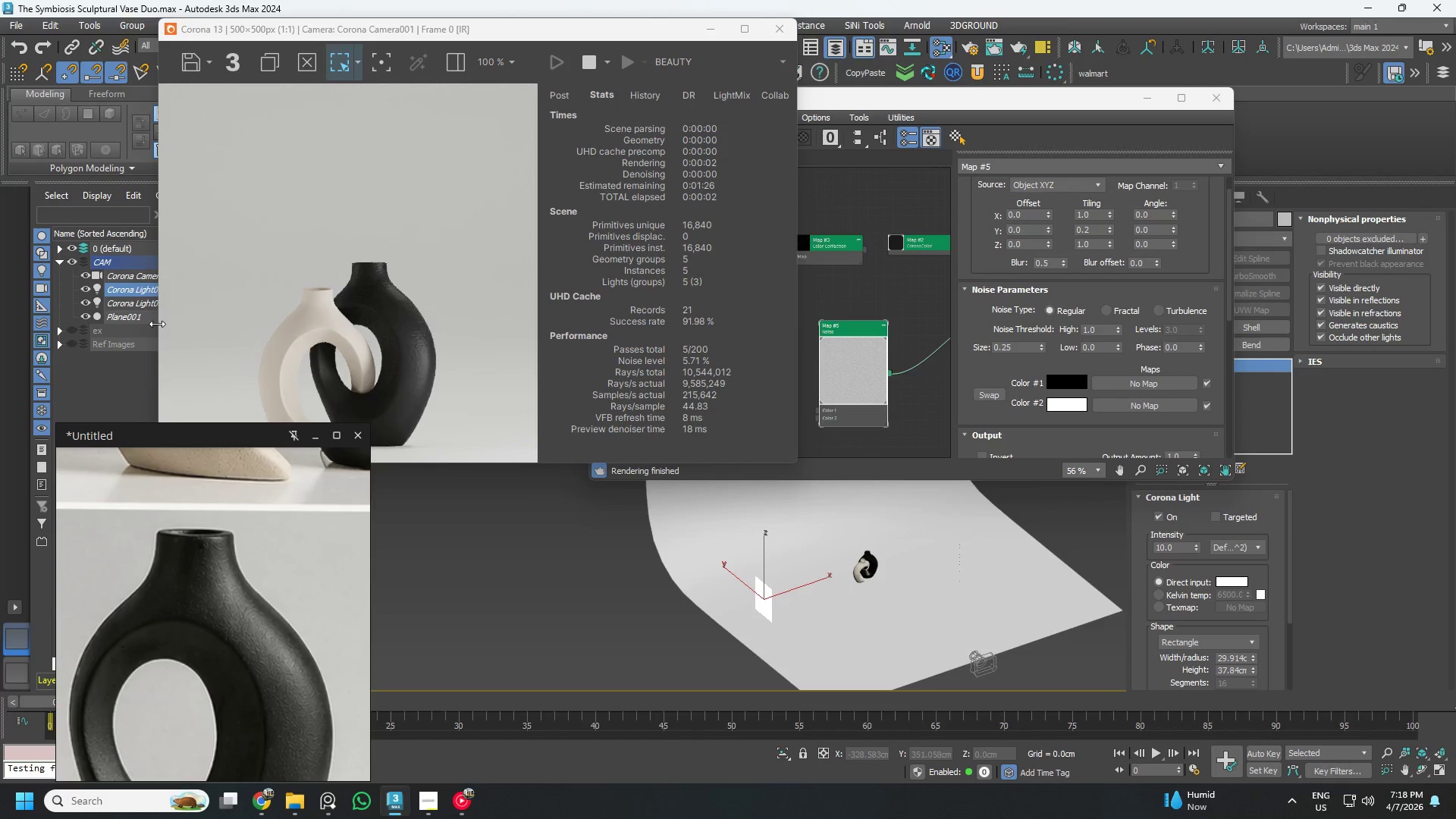 
left_click([140, 303])
 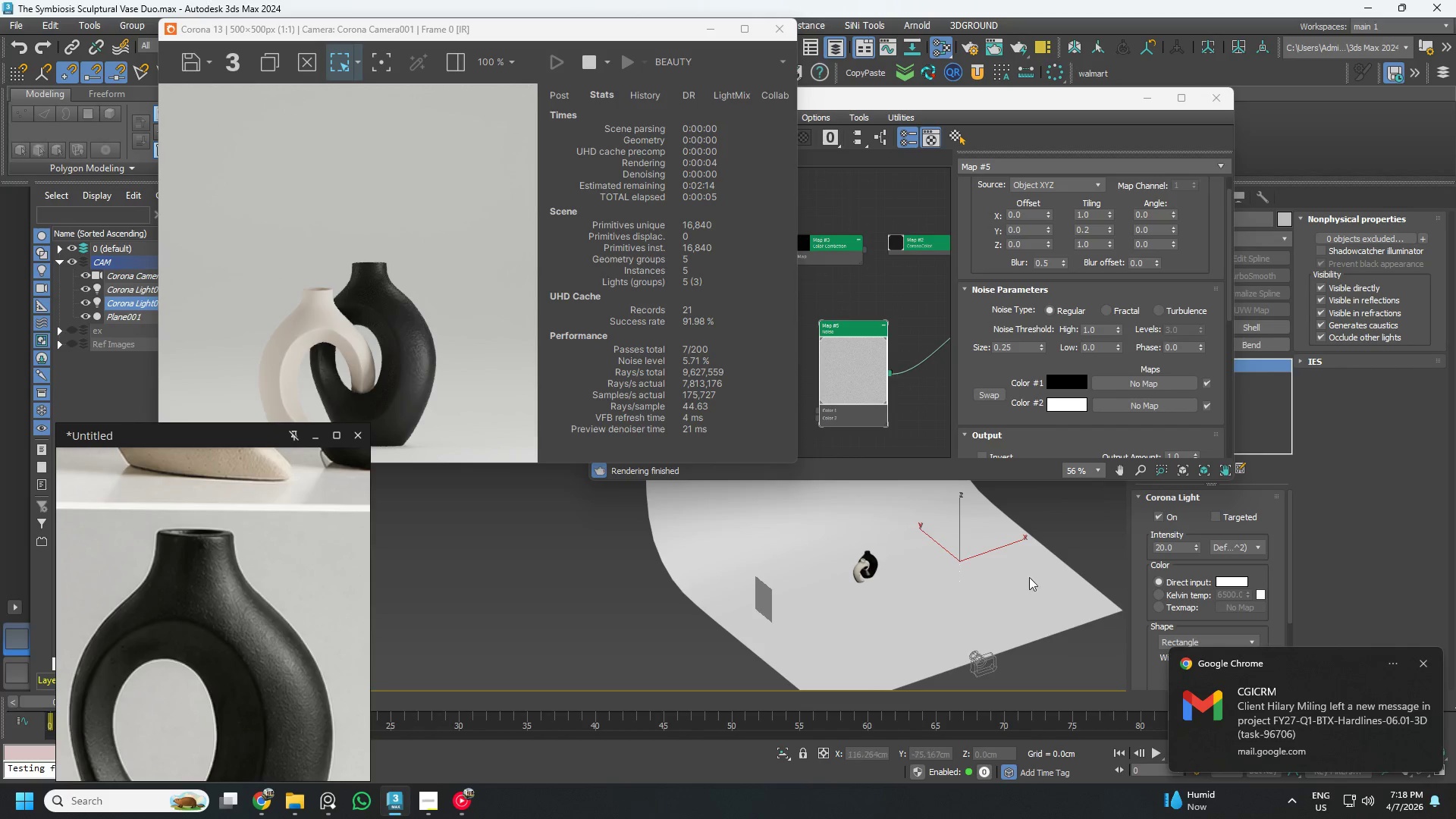 
left_click([1219, 517])
 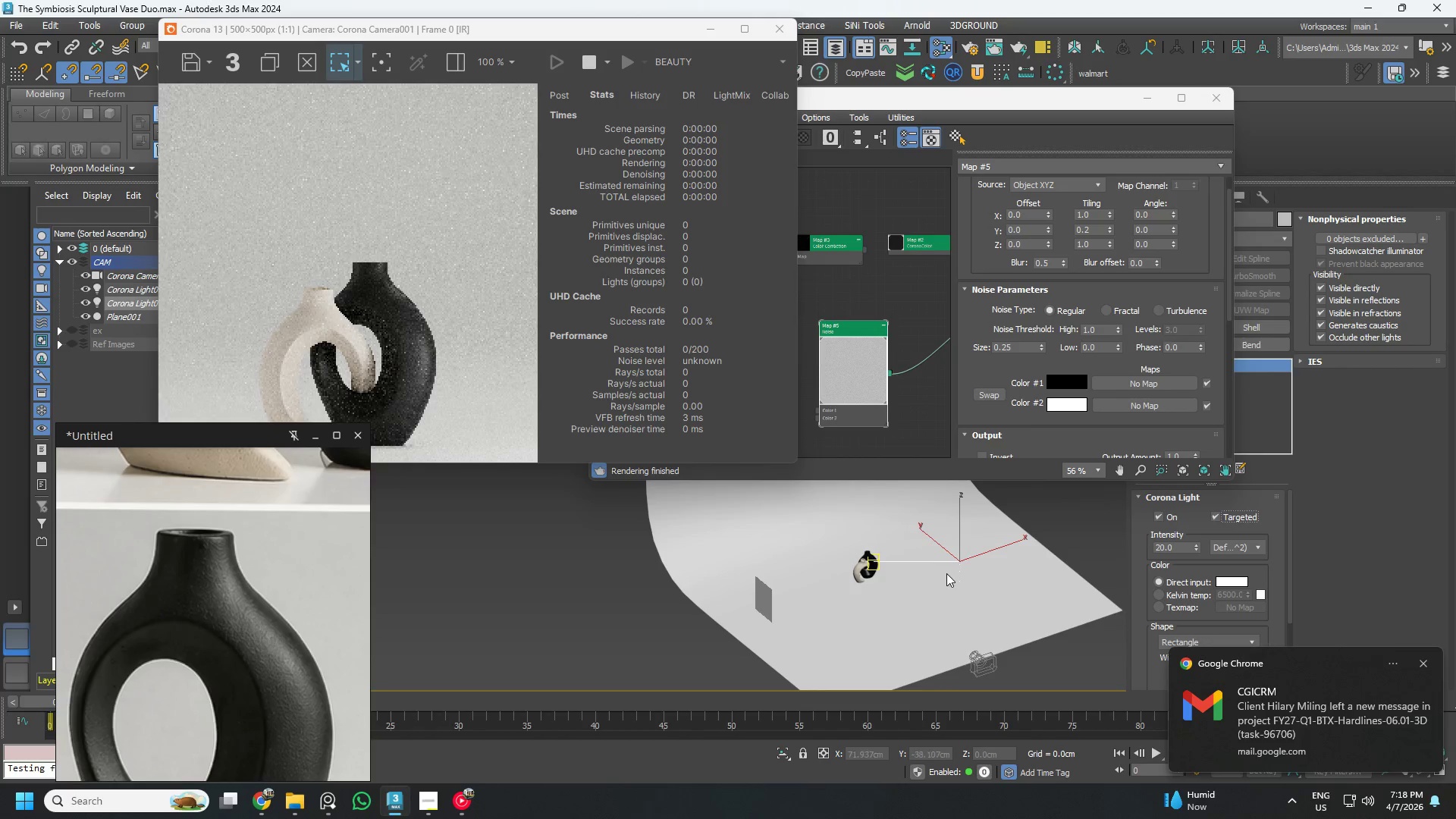 
hold_key(key=AltLeft, duration=0.56)
 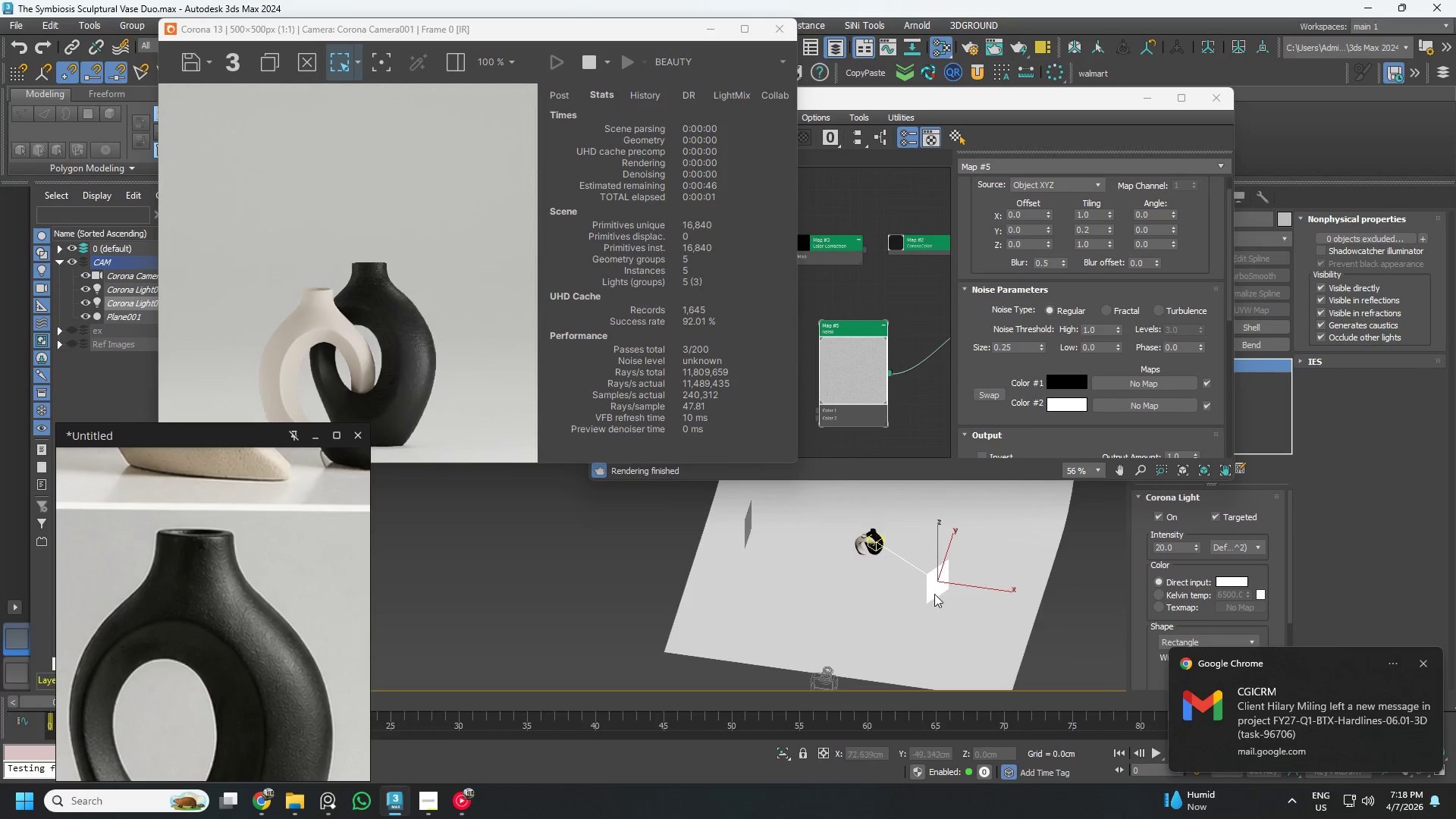 
key(W)
 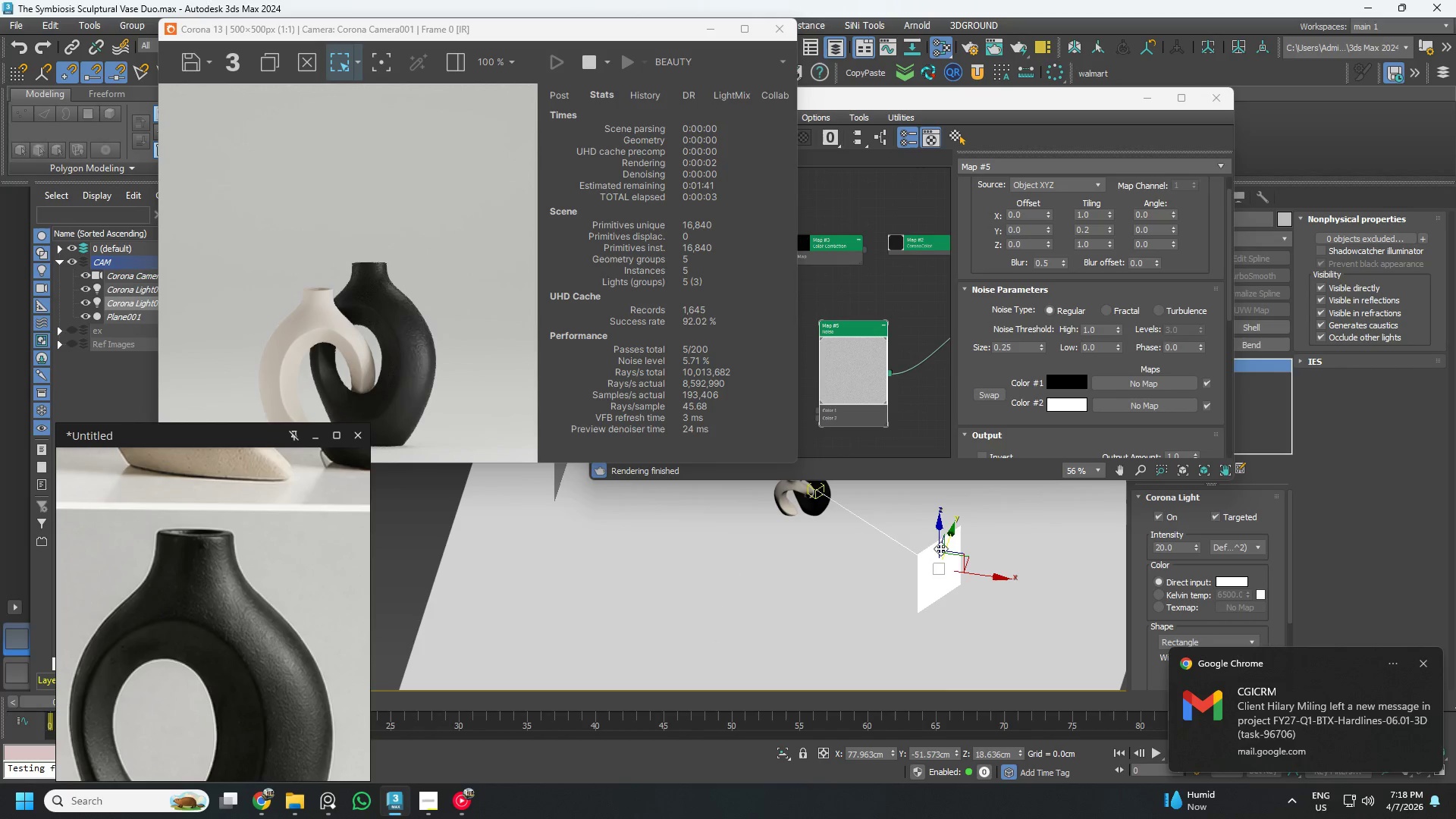 
scroll: coordinate [937, 593], scroll_direction: up, amount: 2.0
 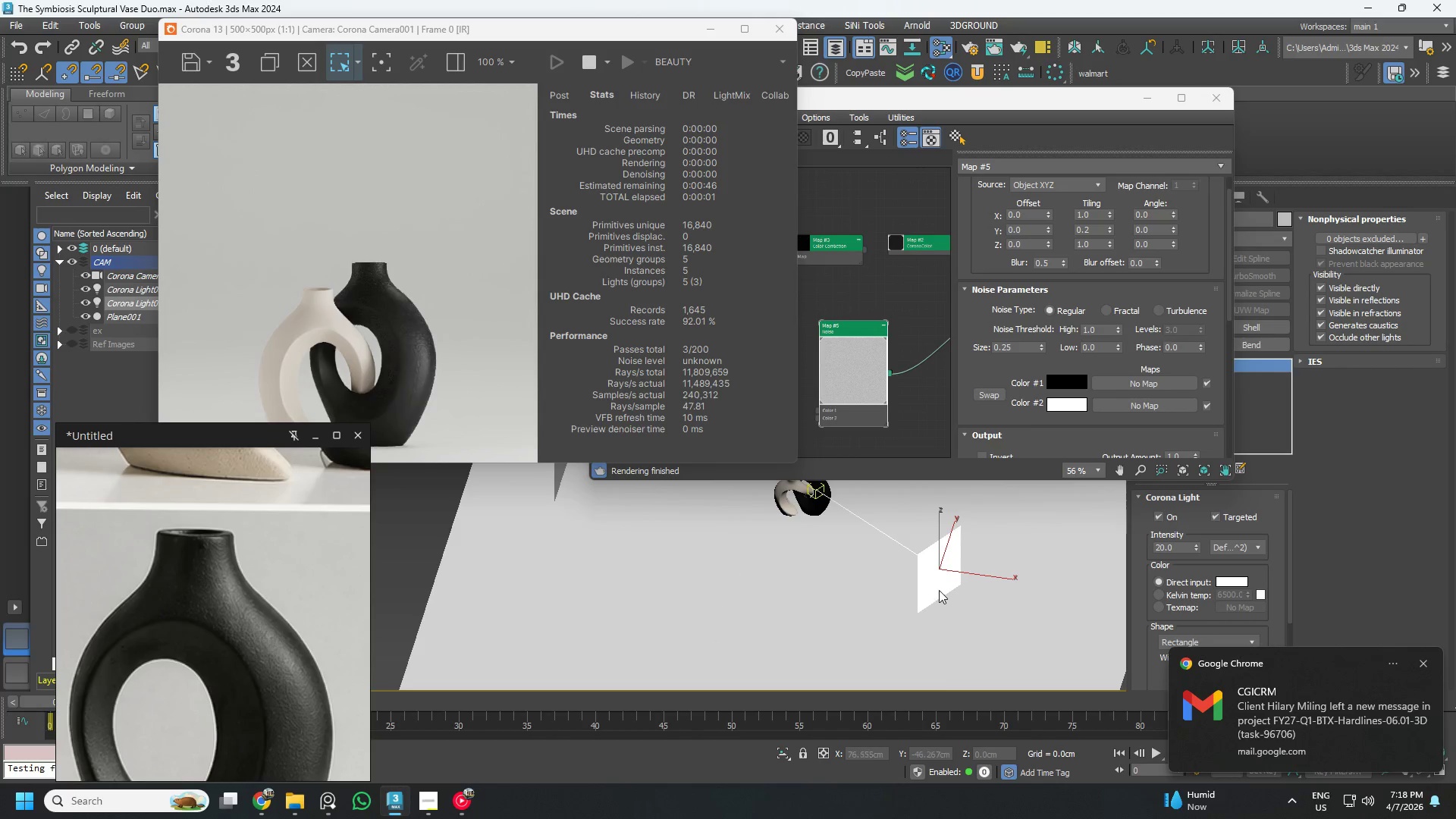 
left_click_drag(start_coordinate=[940, 538], to_coordinate=[892, 472])
 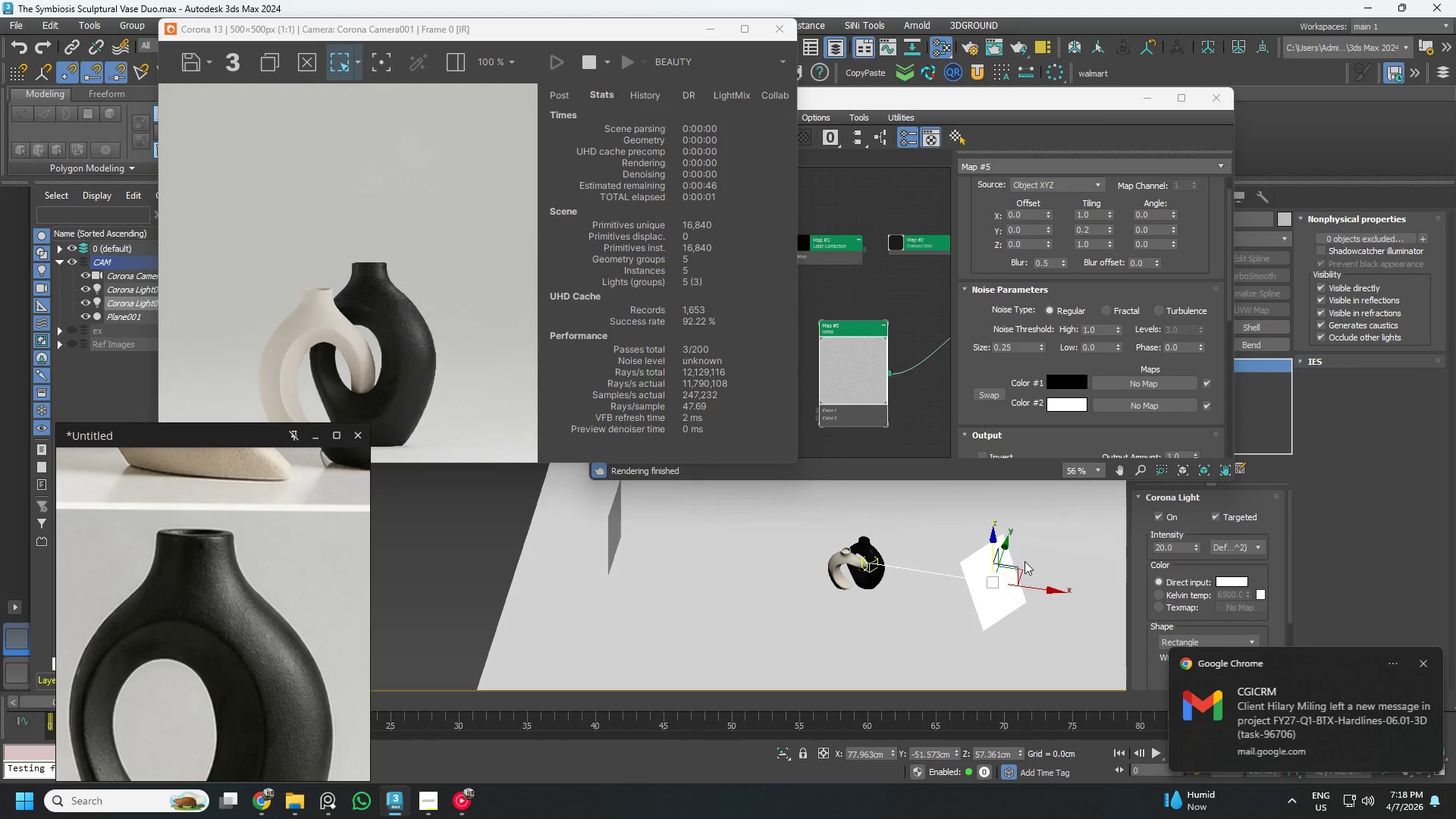 
hold_key(key=AltLeft, duration=0.47)
 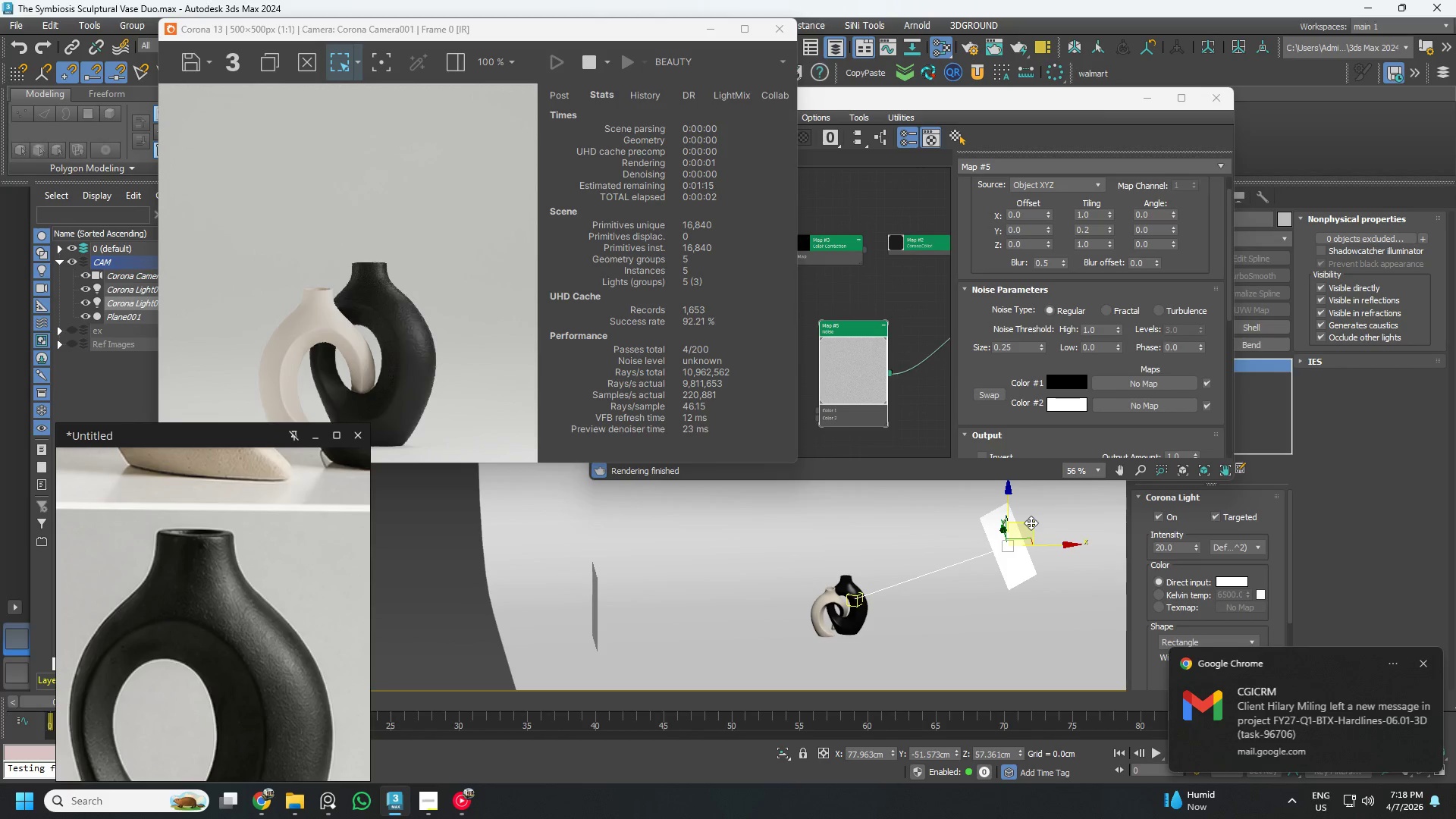 
left_click_drag(start_coordinate=[1031, 522], to_coordinate=[1002, 513])
 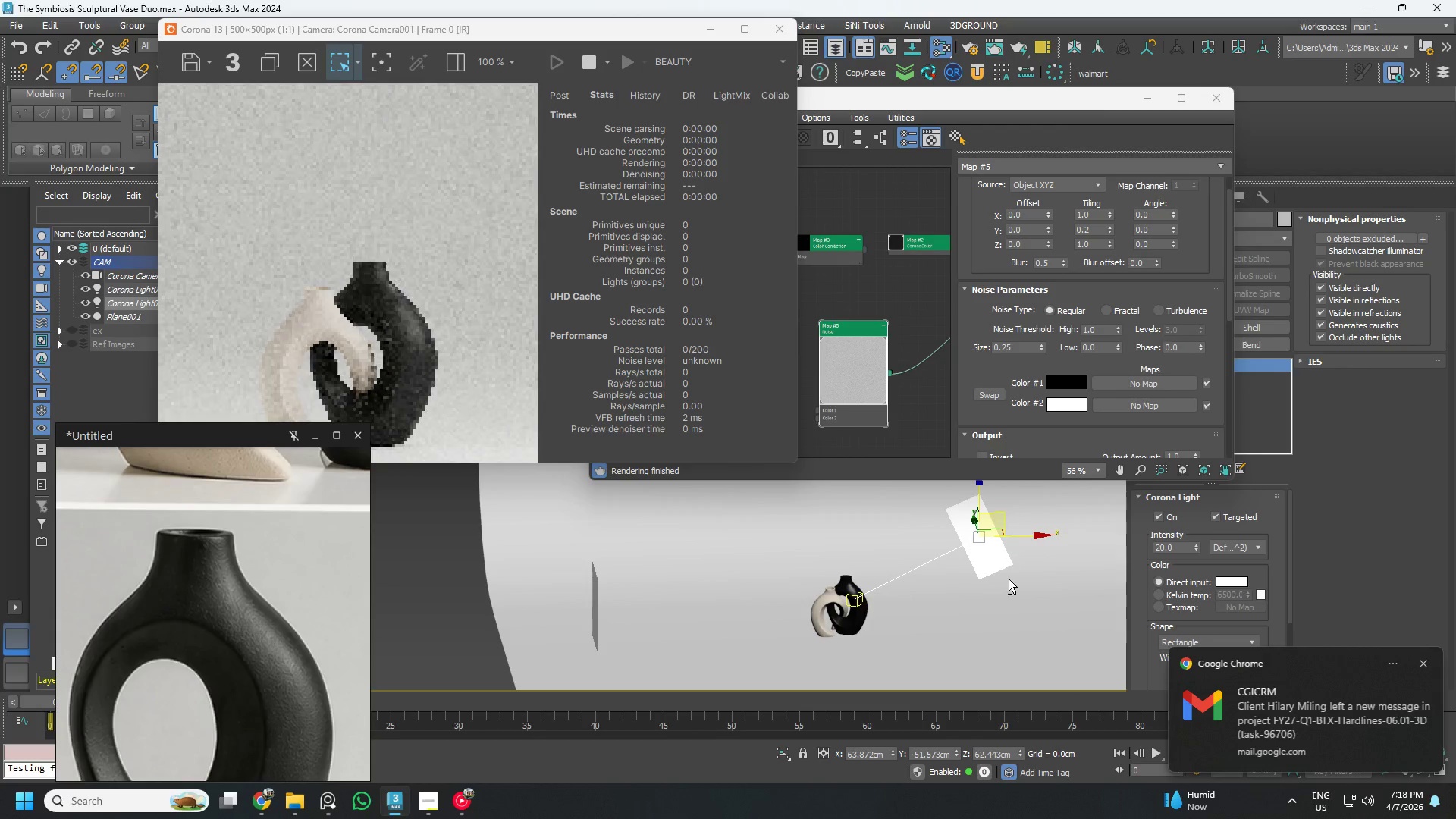 
hold_key(key=AltLeft, duration=0.55)
 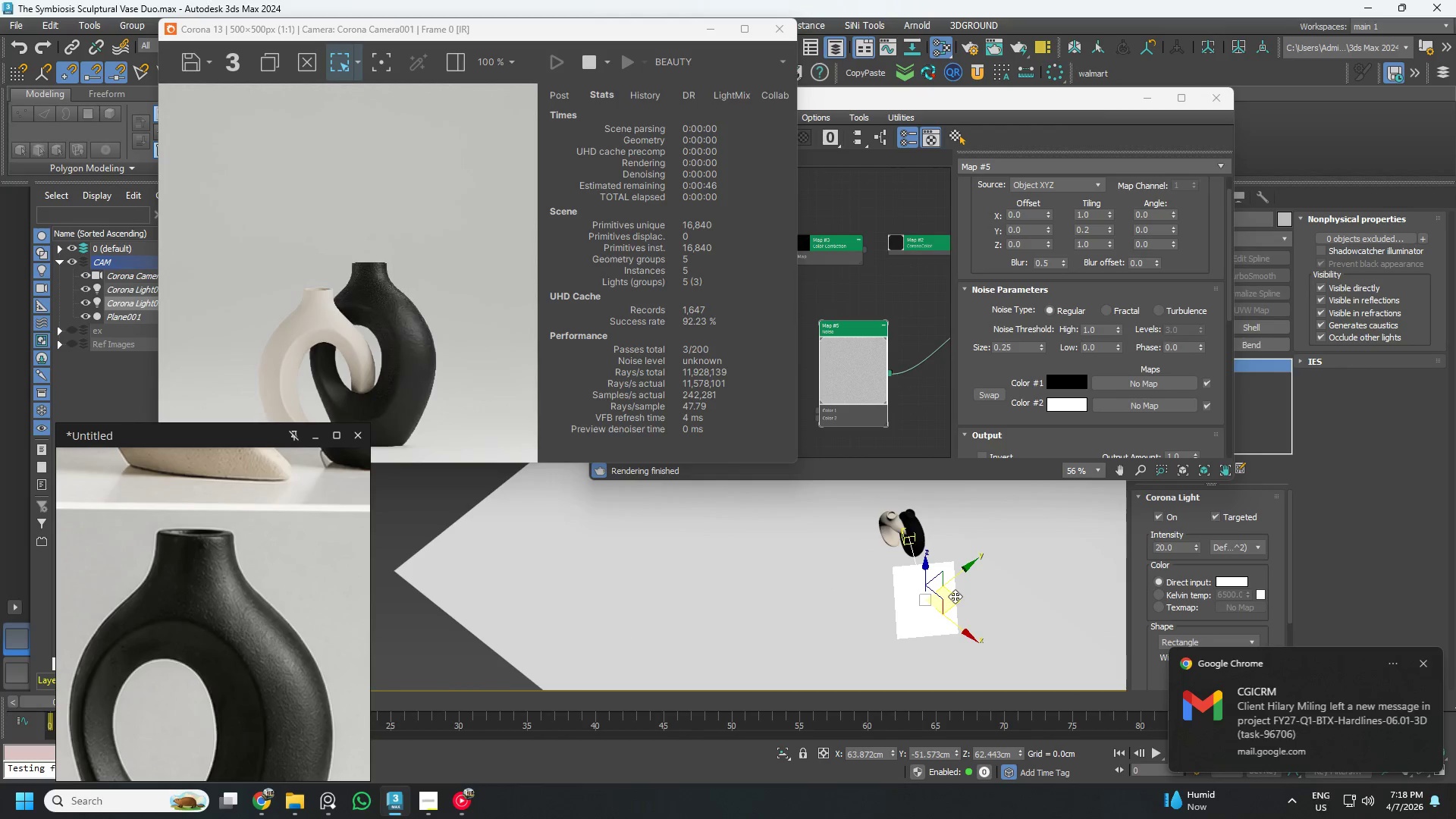 
left_click_drag(start_coordinate=[955, 596], to_coordinate=[952, 575])
 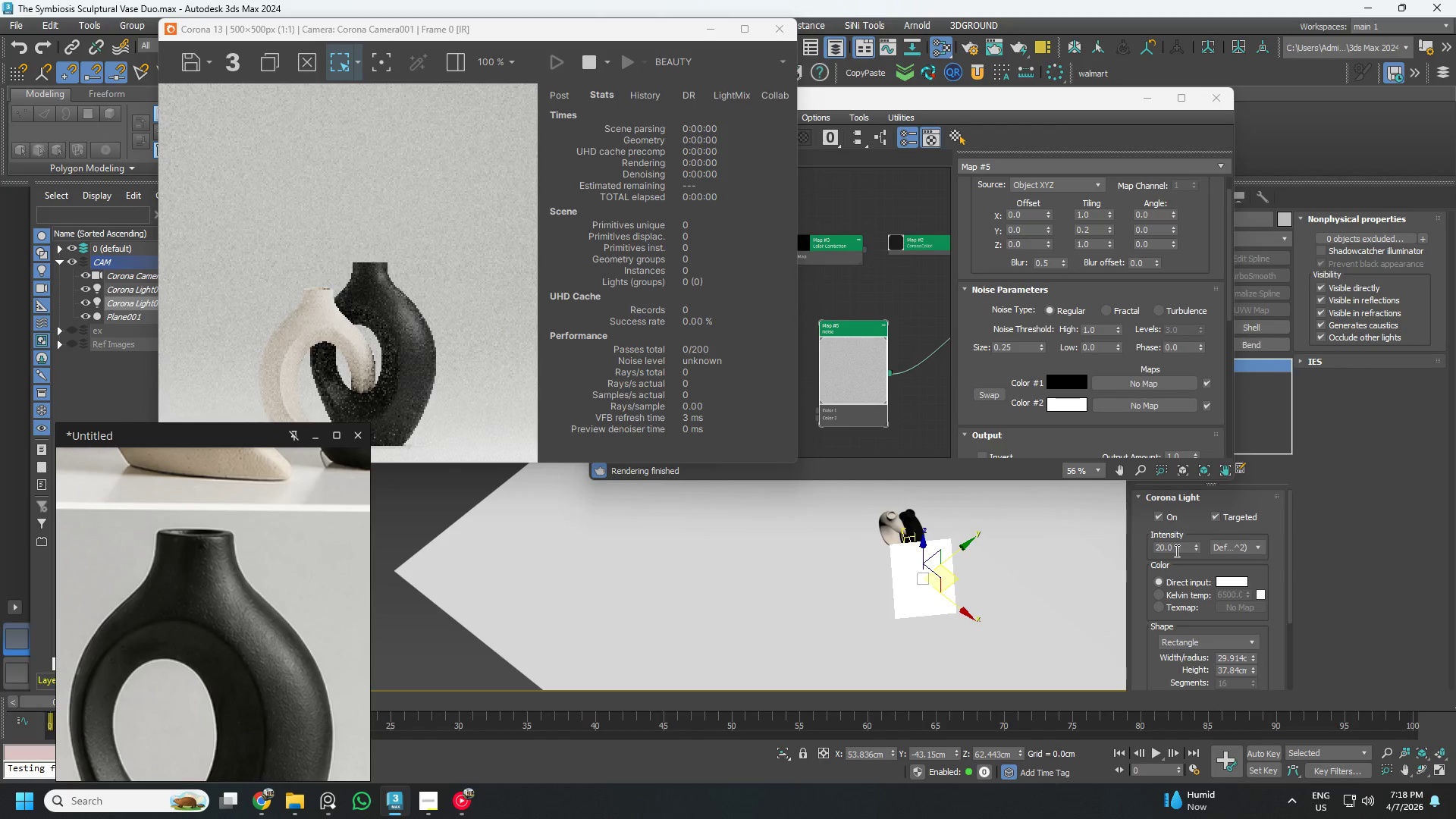 
double_click([1175, 551])
 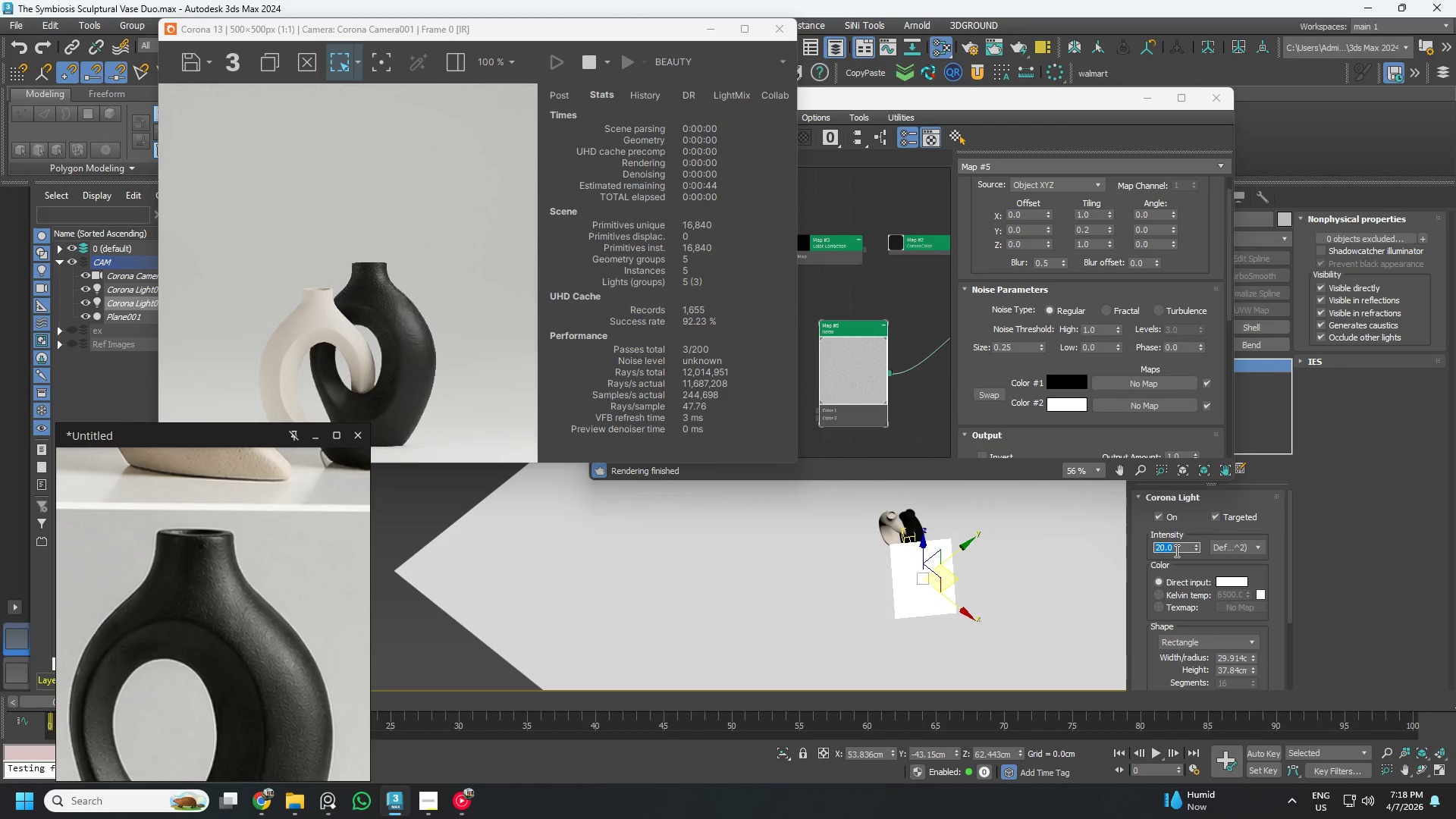 
key(Numpad3)
 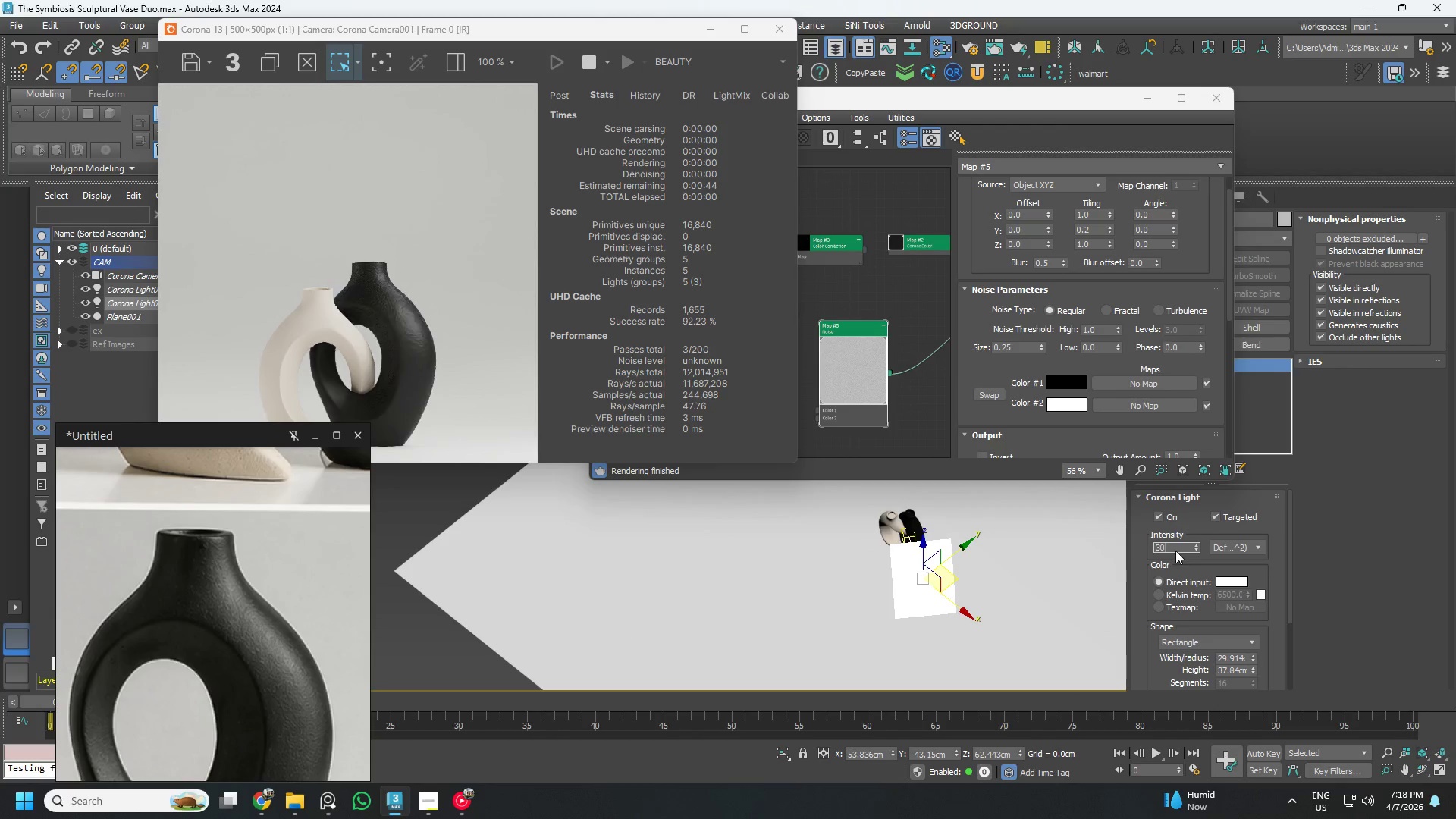 
key(Numpad0)
 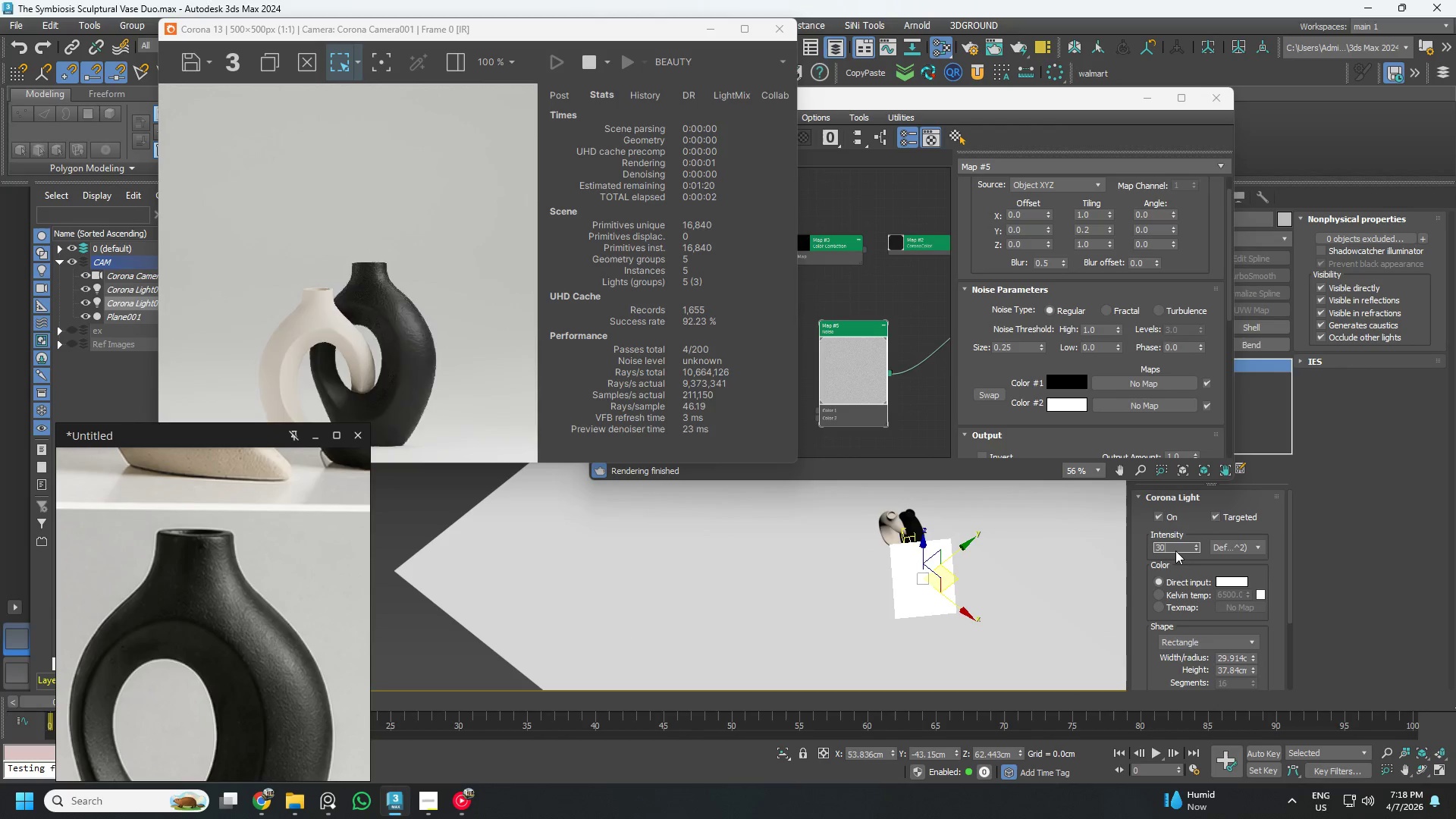 
key(NumpadEnter)
 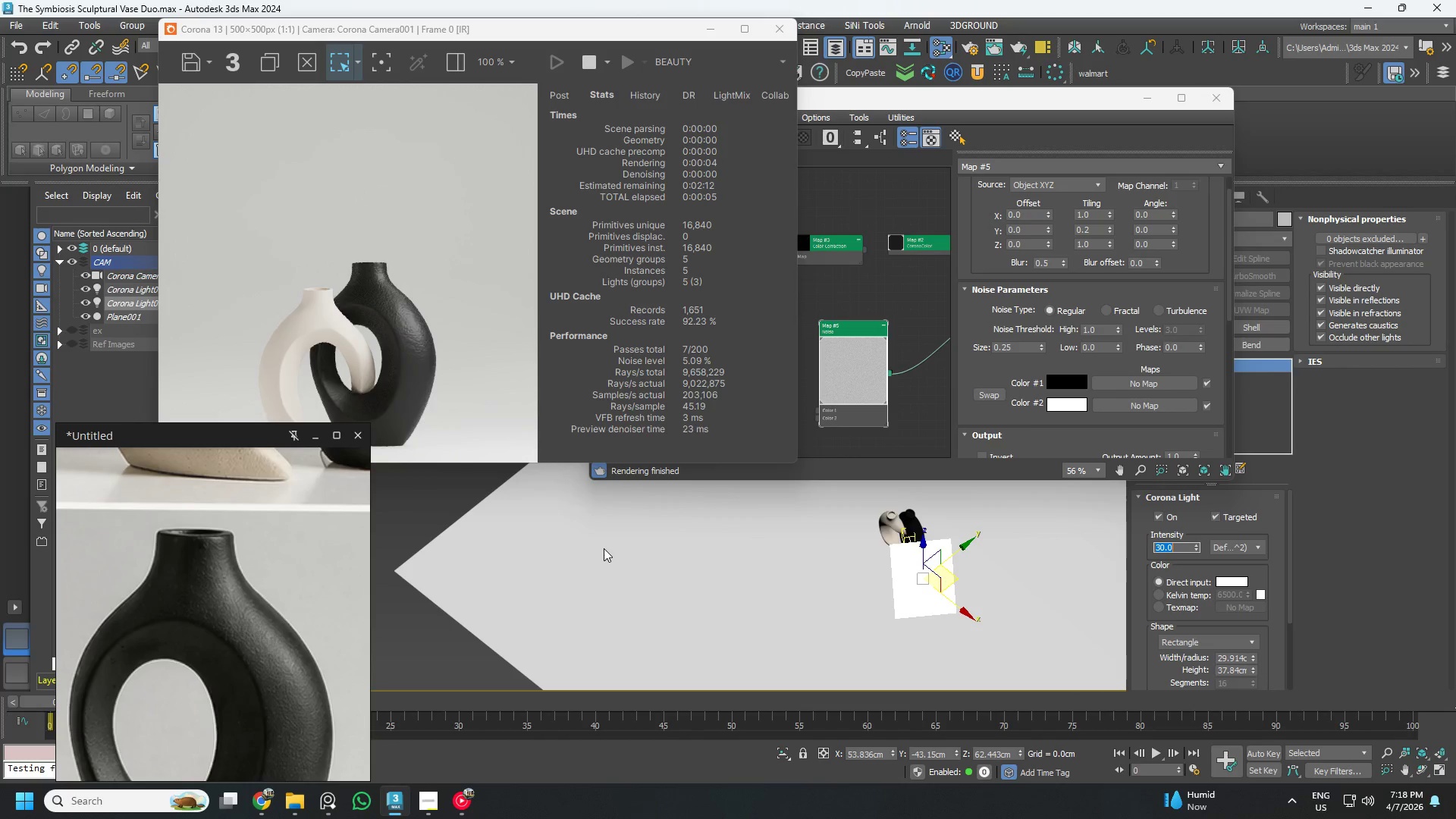 
wait(9.53)
 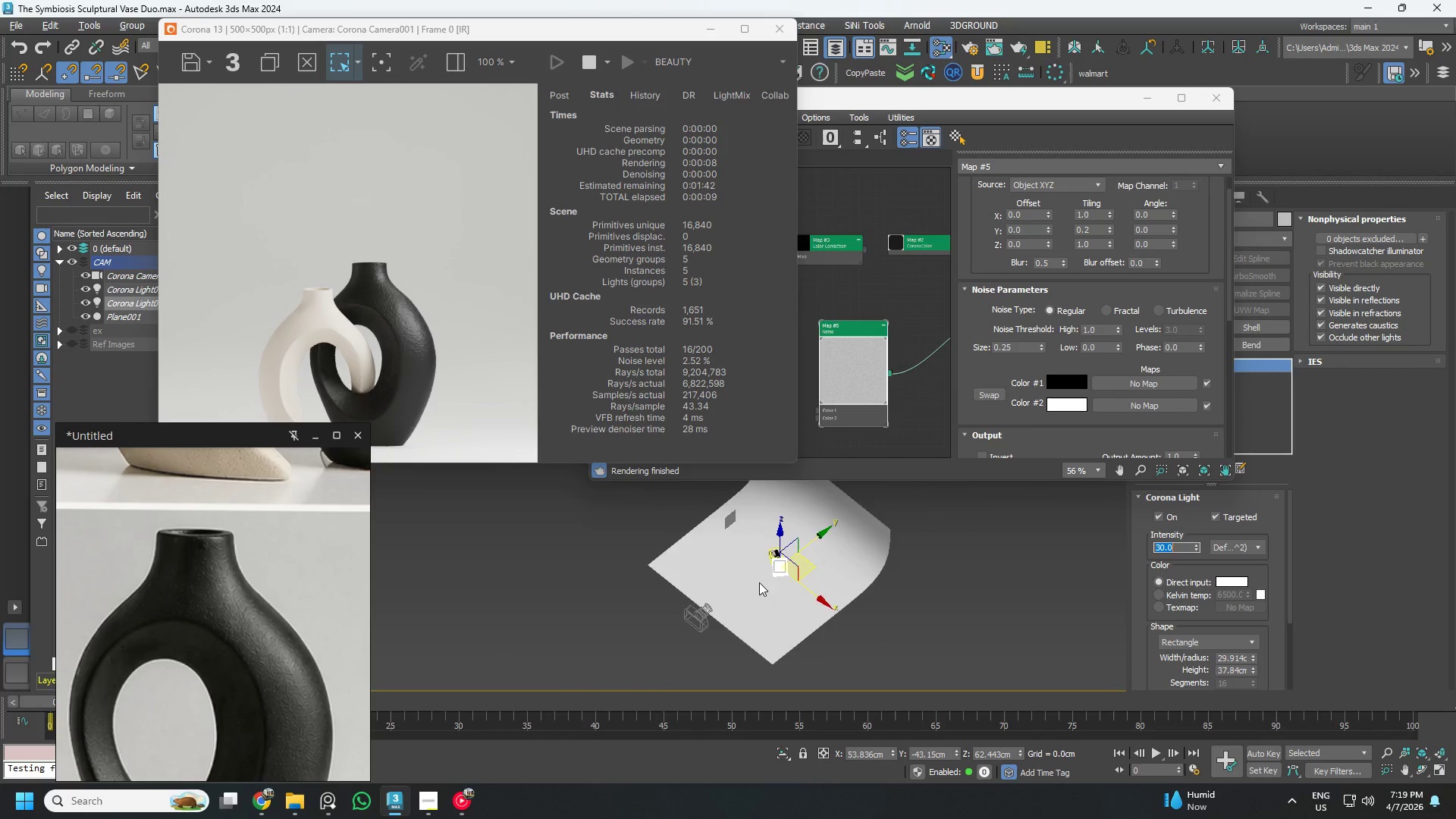 
hold_key(key=AltLeft, duration=0.56)
 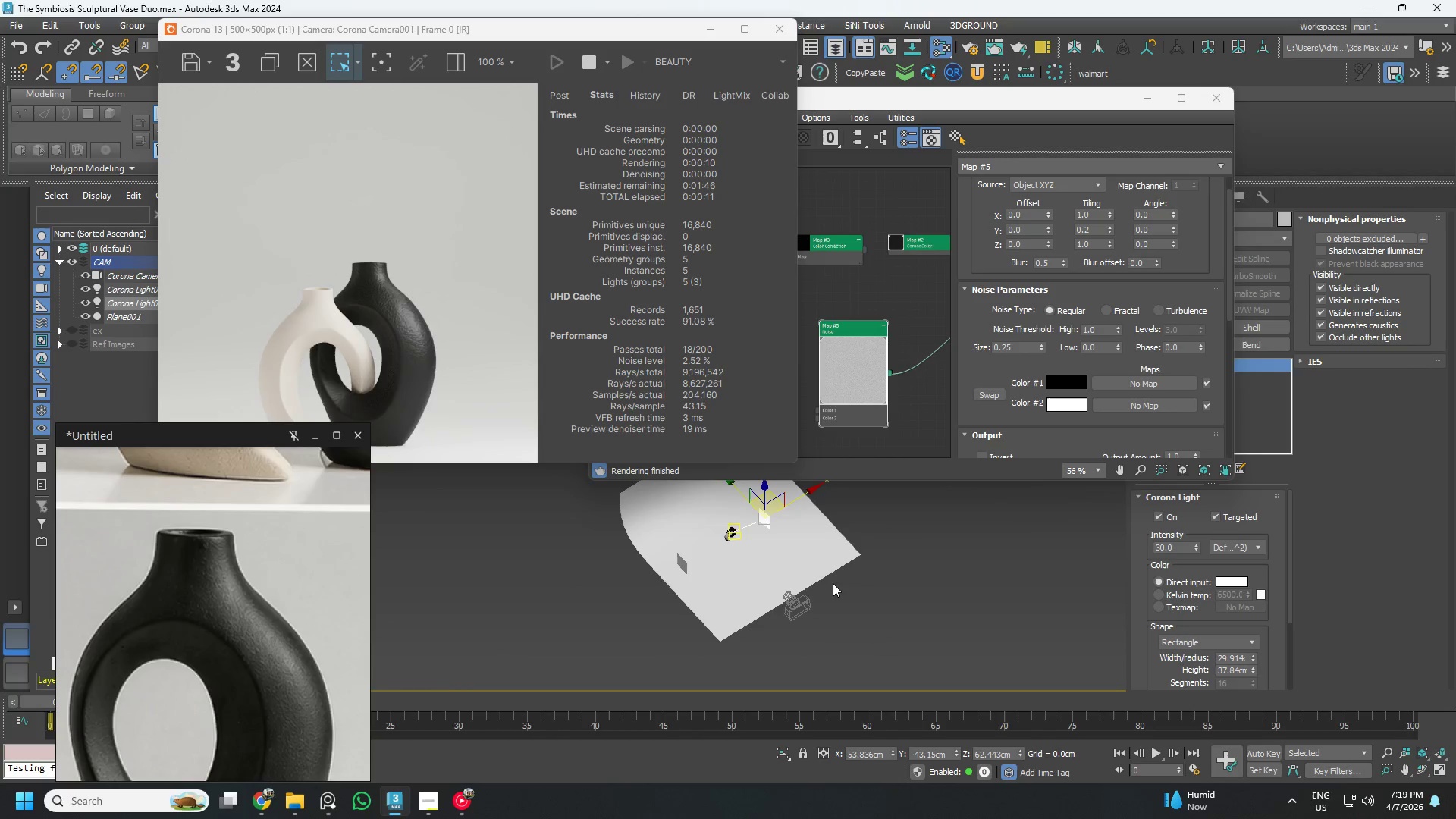 
scroll: coordinate [733, 557], scroll_direction: down, amount: 4.0
 